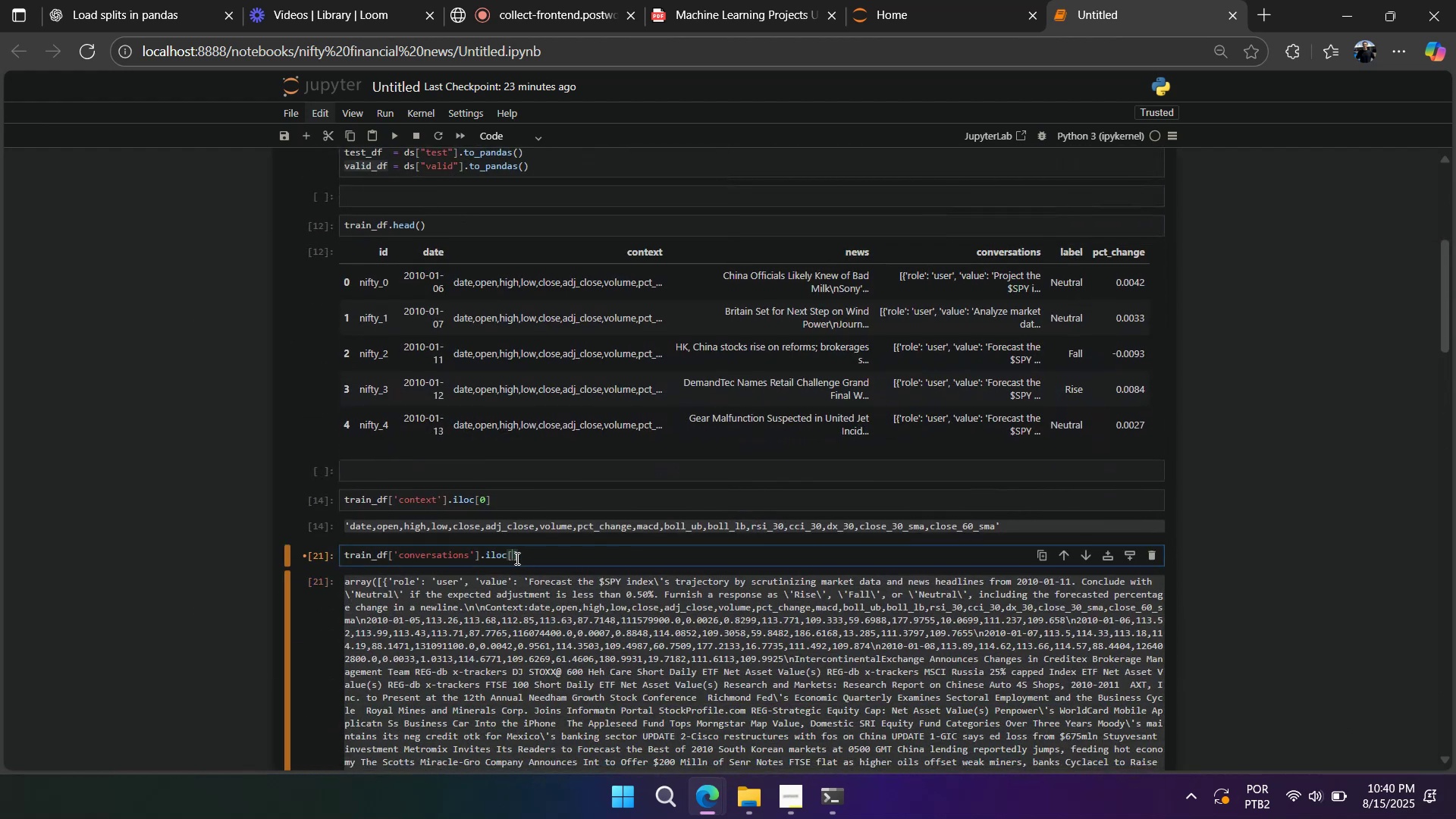 
key(0)
 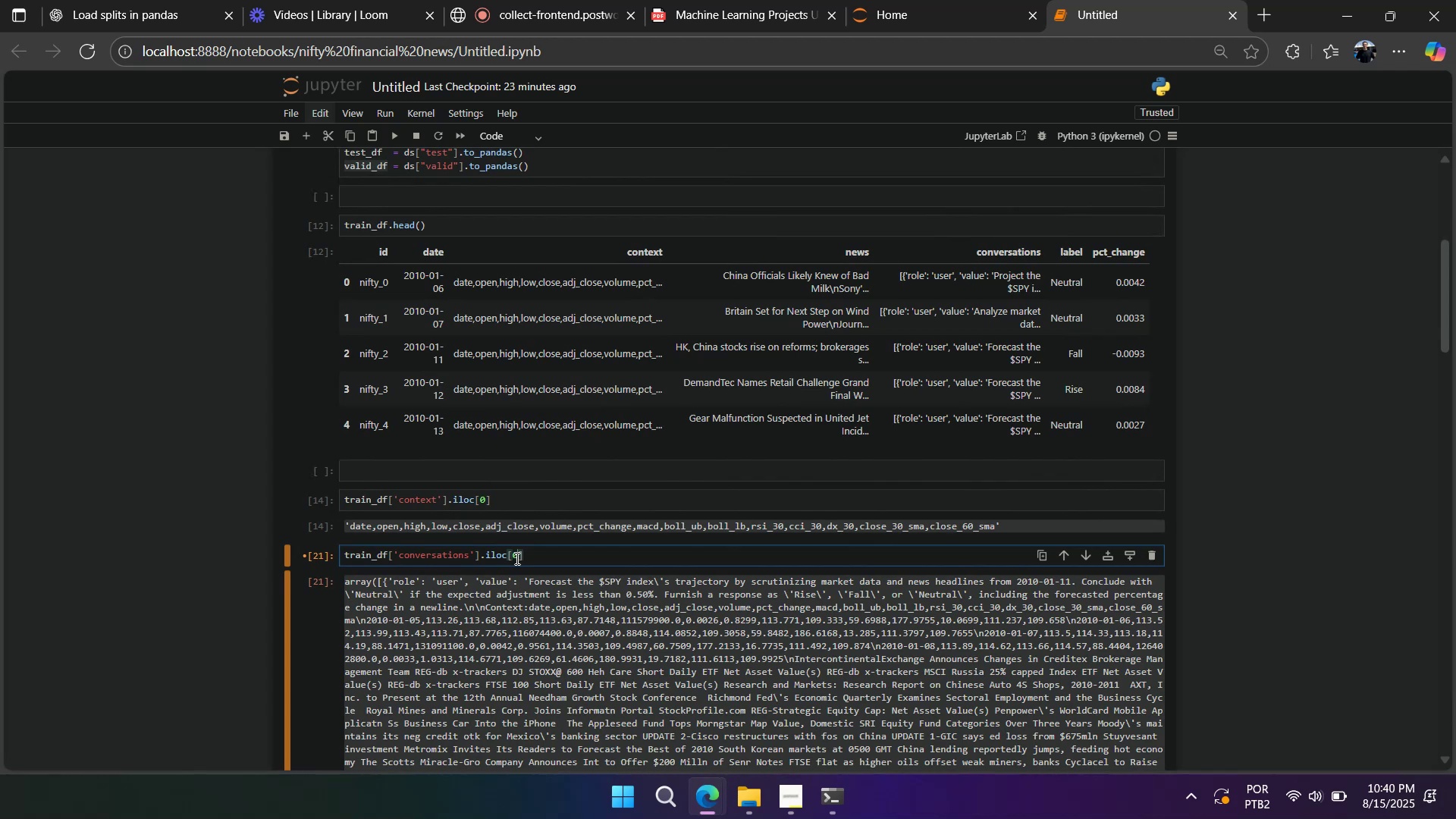 
key(Shift+Enter)
 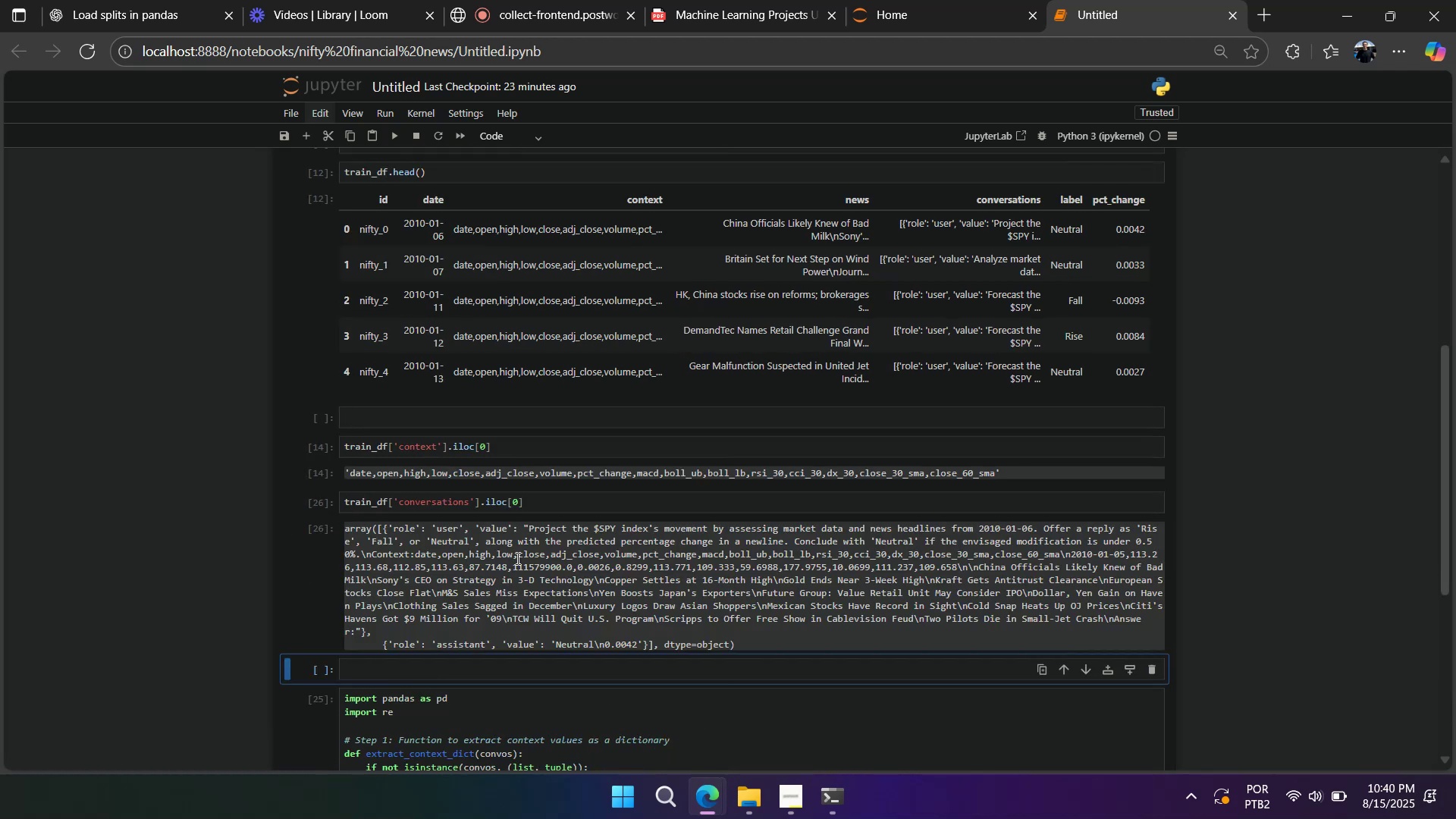 
scroll: coordinate [572, 479], scroll_direction: down, amount: 6.0
 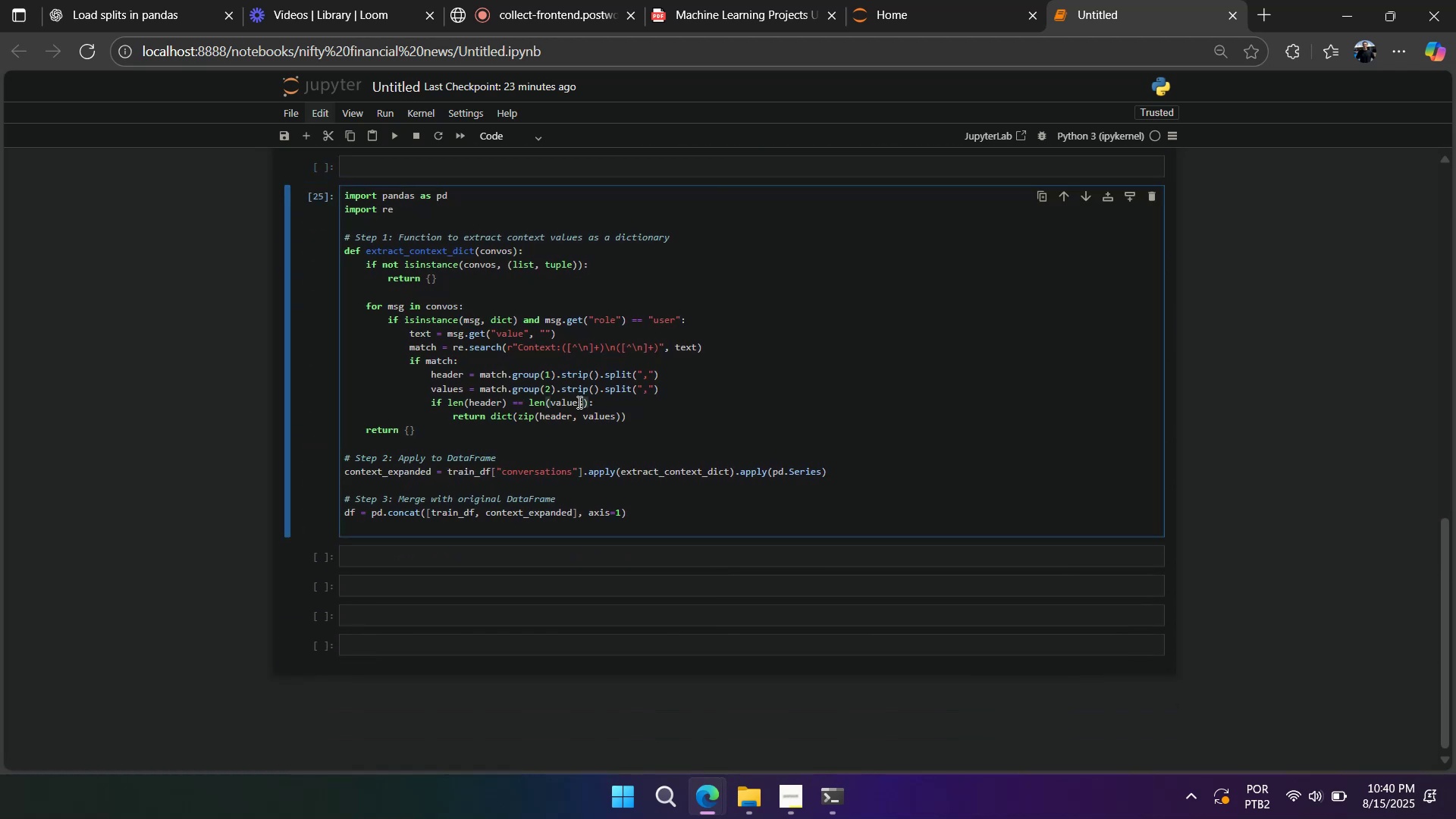 
hold_key(key=ShiftLeft, duration=1.52)
 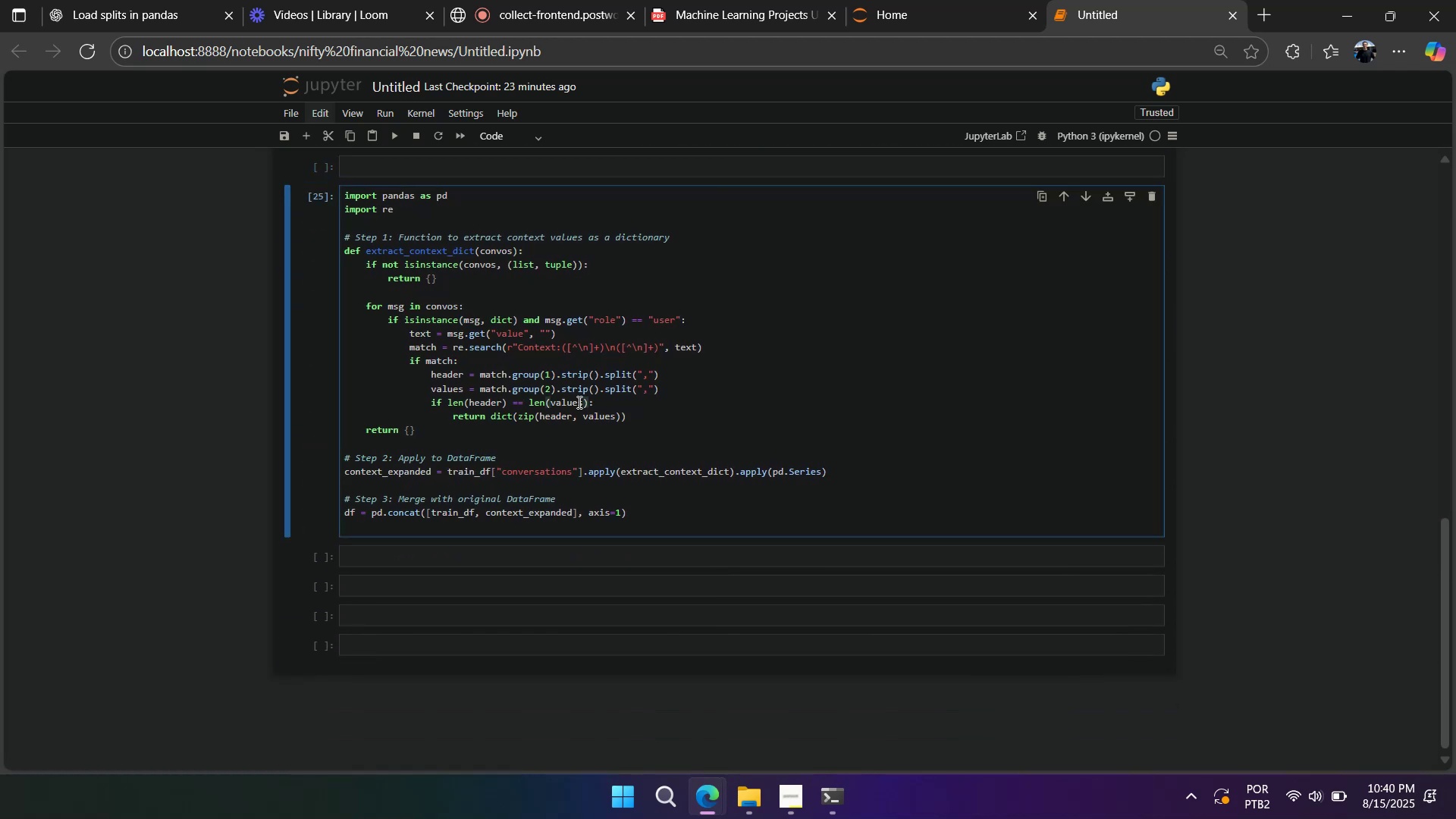 
key(Shift+ShiftLeft)
 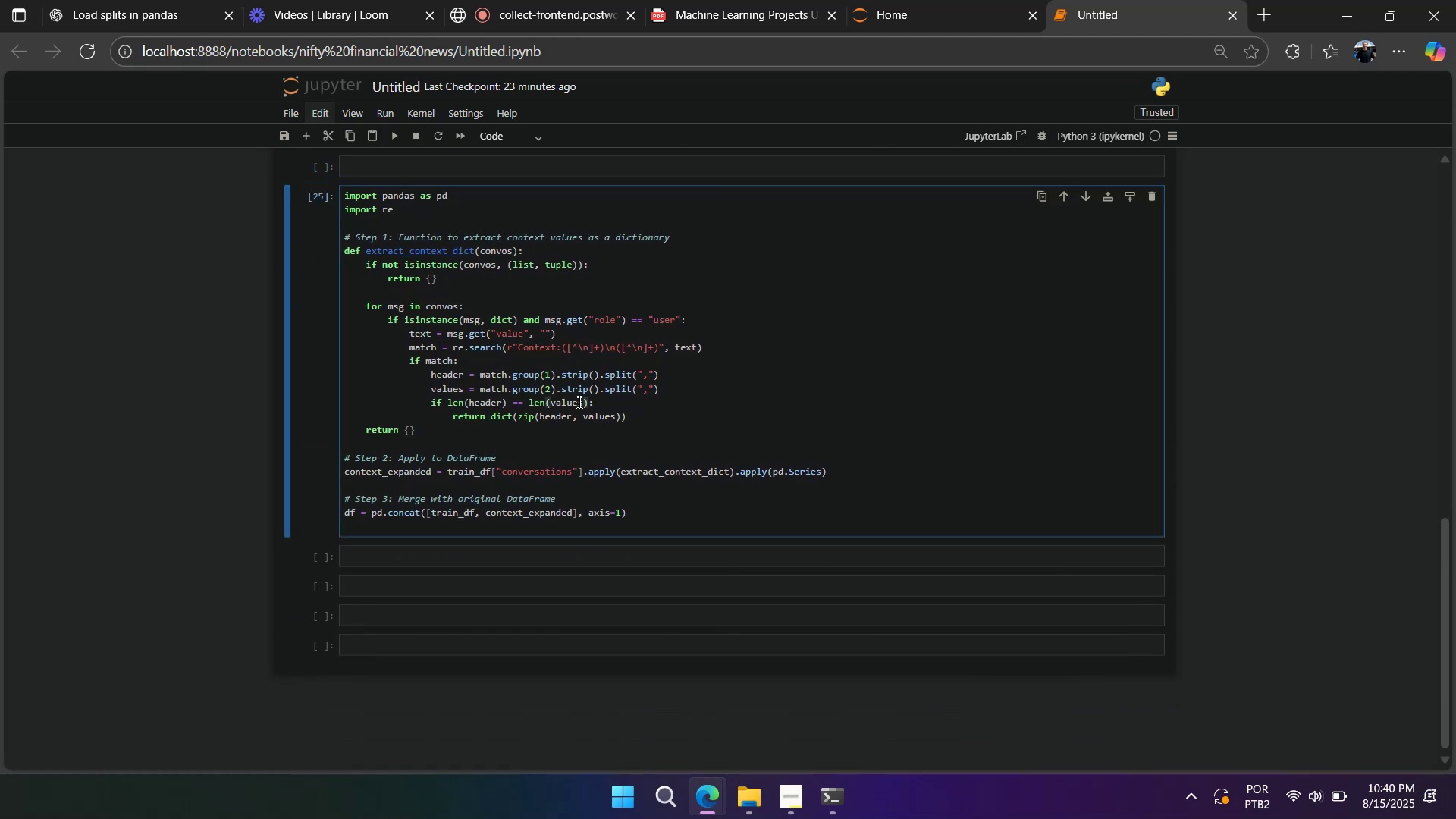 
key(Shift+ShiftLeft)
 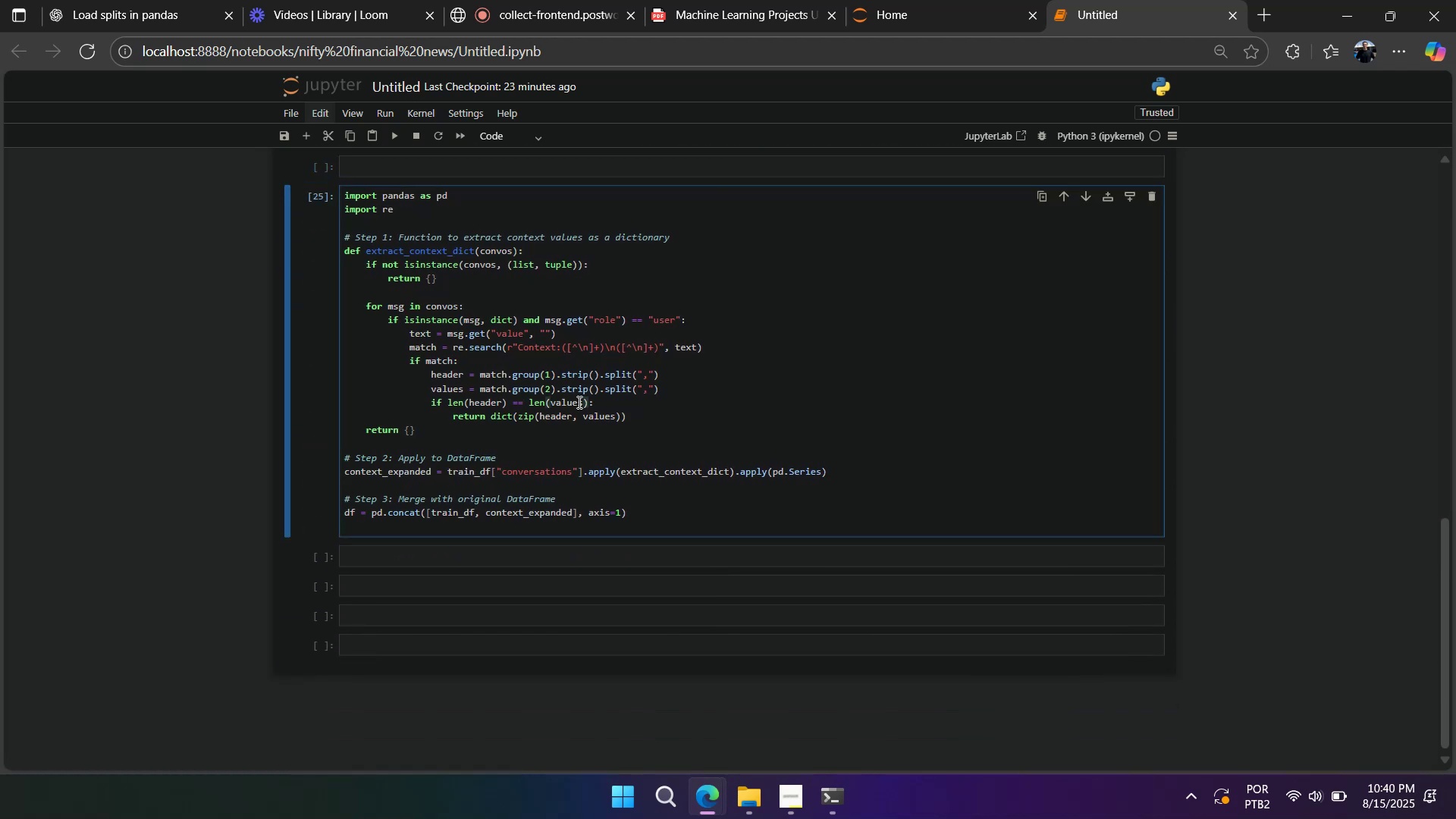 
key(Shift+ShiftLeft)
 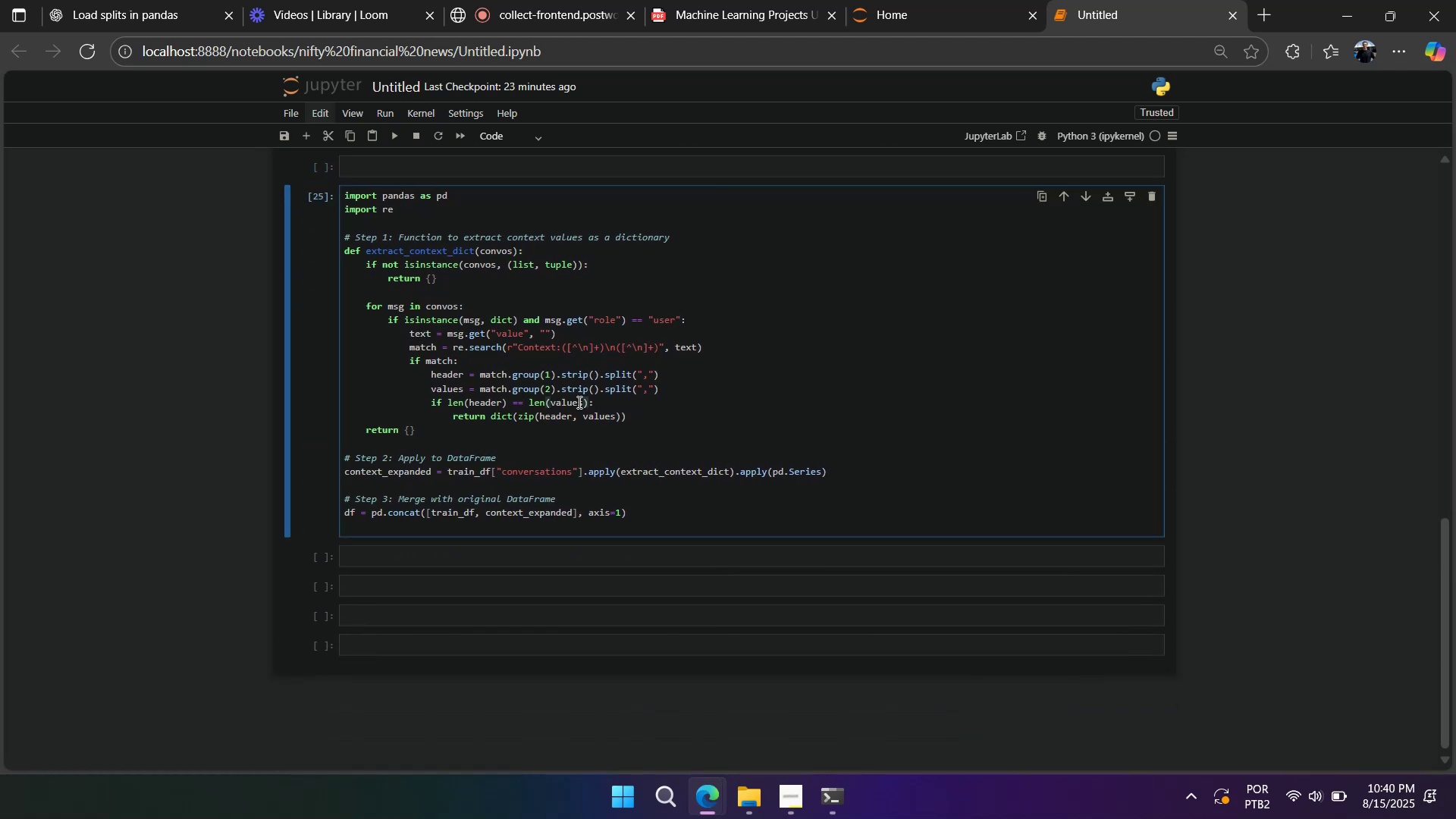 
key(Shift+ShiftLeft)
 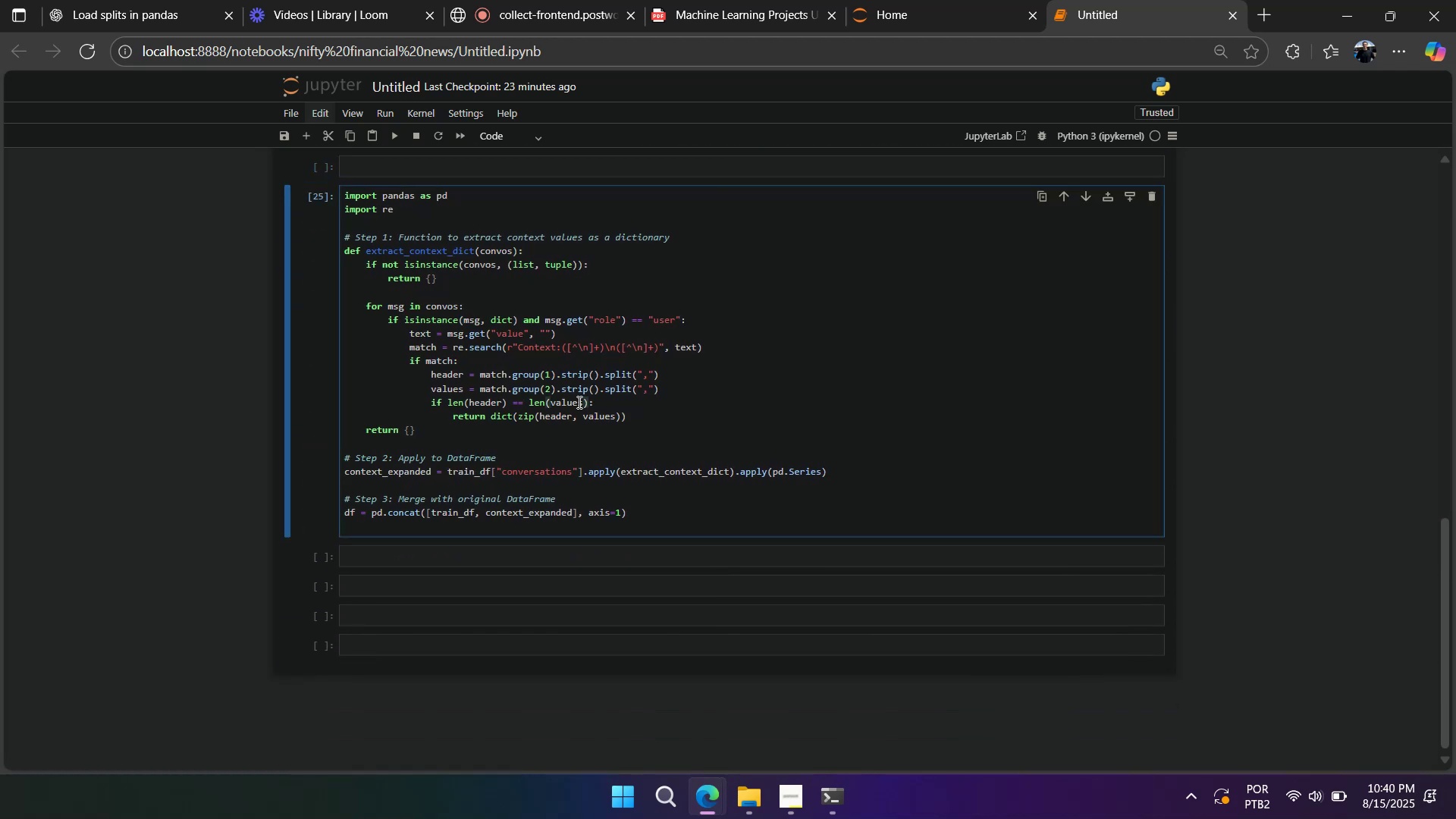 
key(Shift+ShiftLeft)
 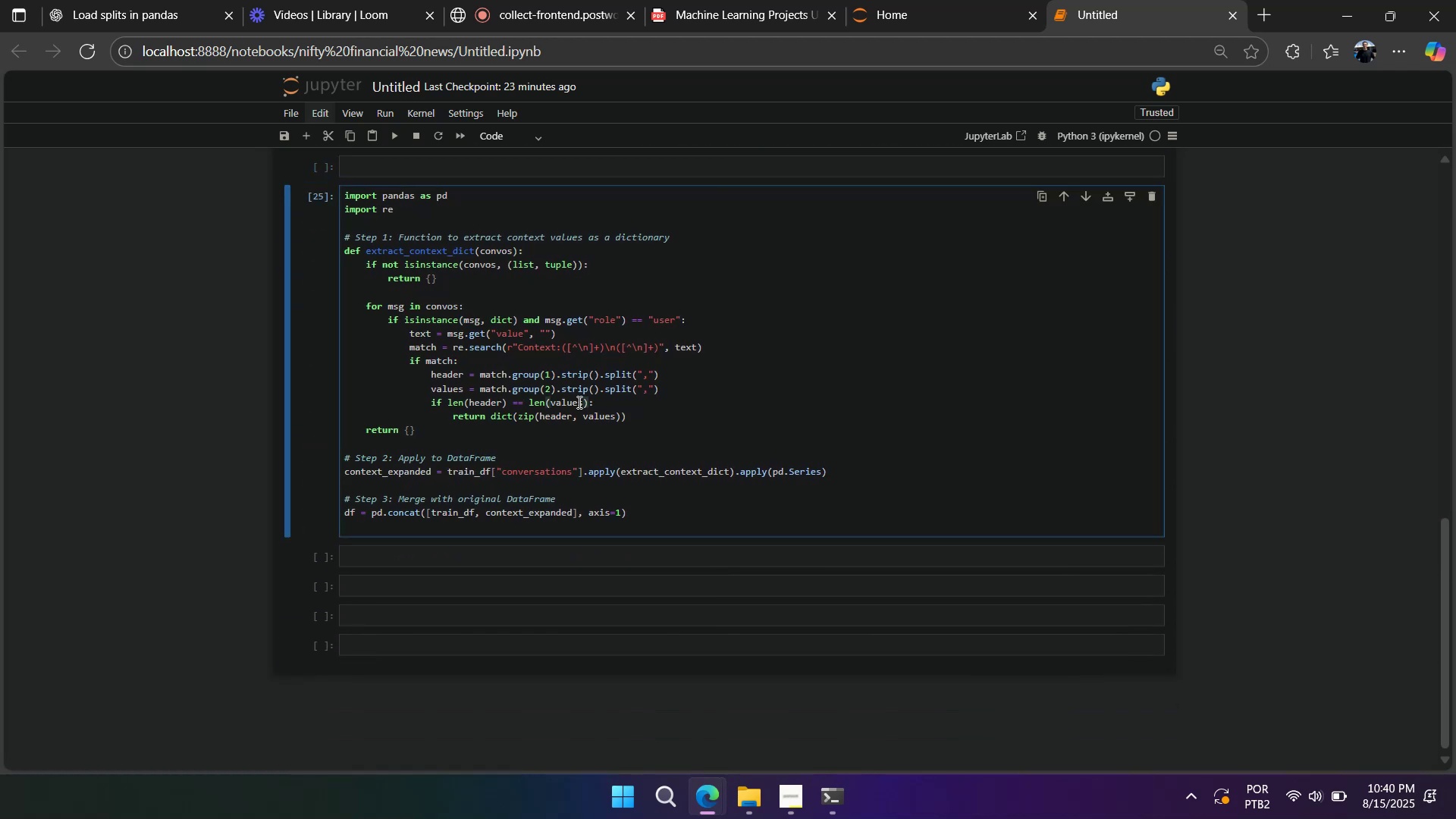 
key(Shift+ShiftLeft)
 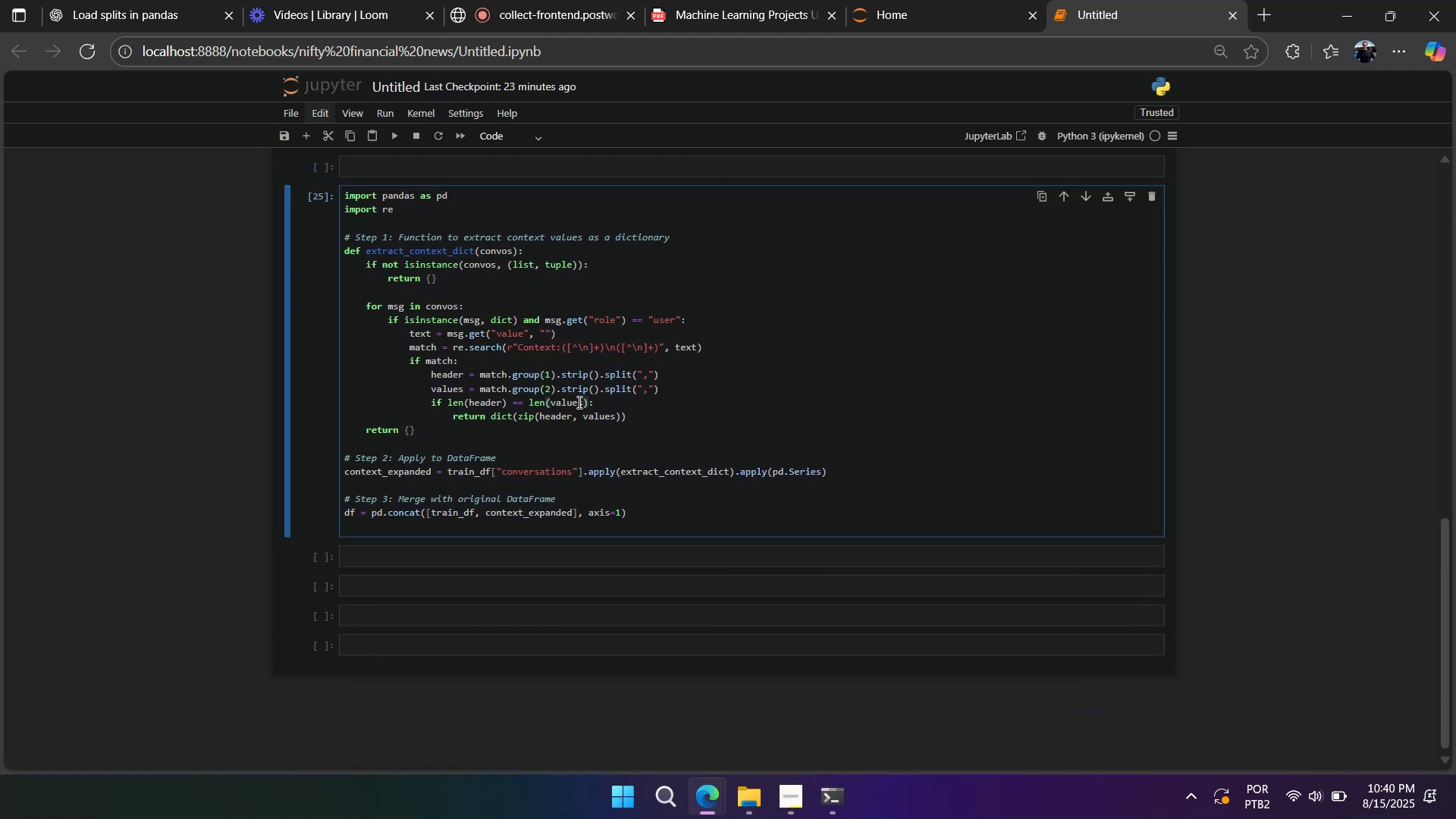 
key(Shift+ShiftLeft)
 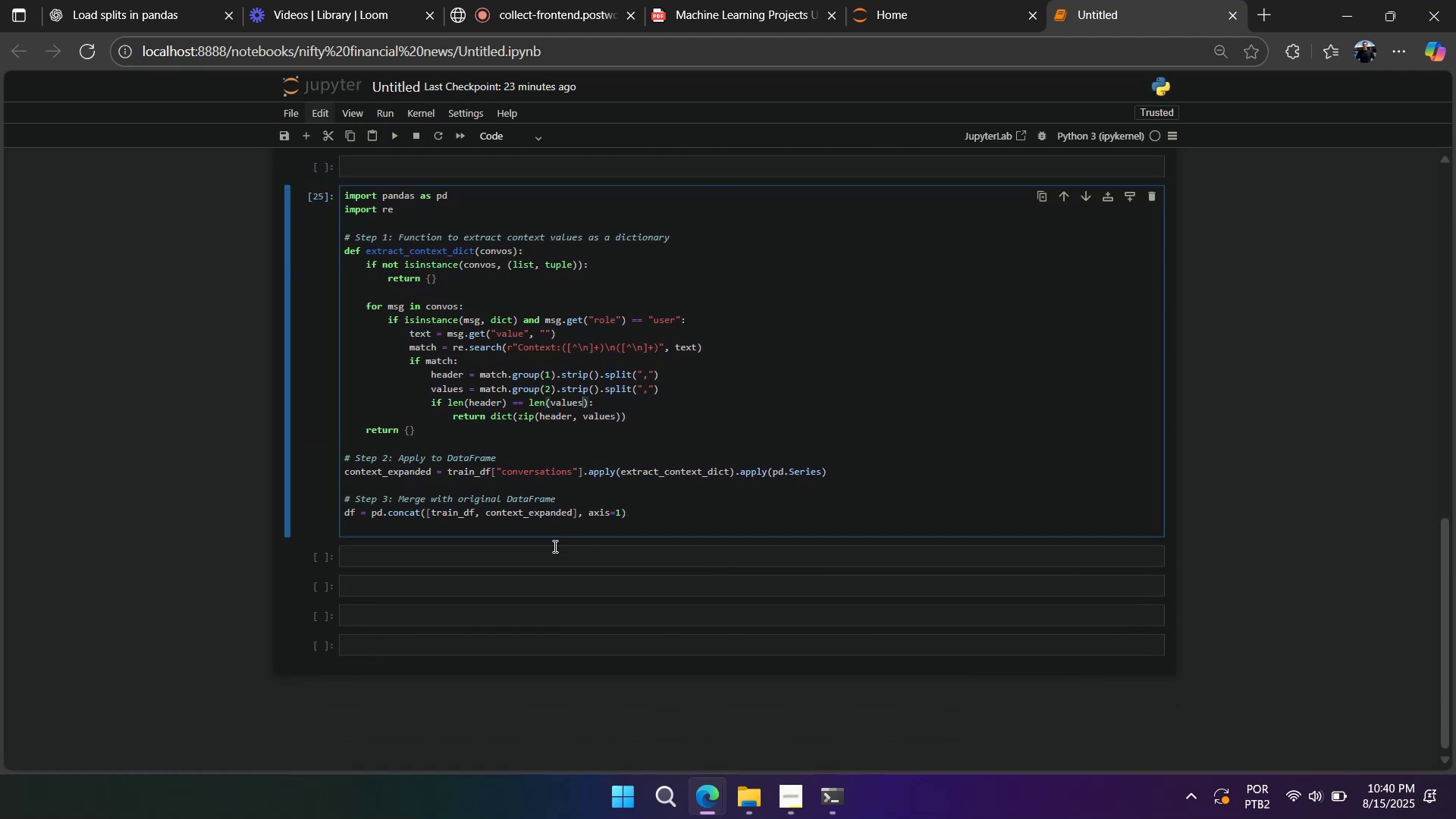 
left_click([551, 563])
 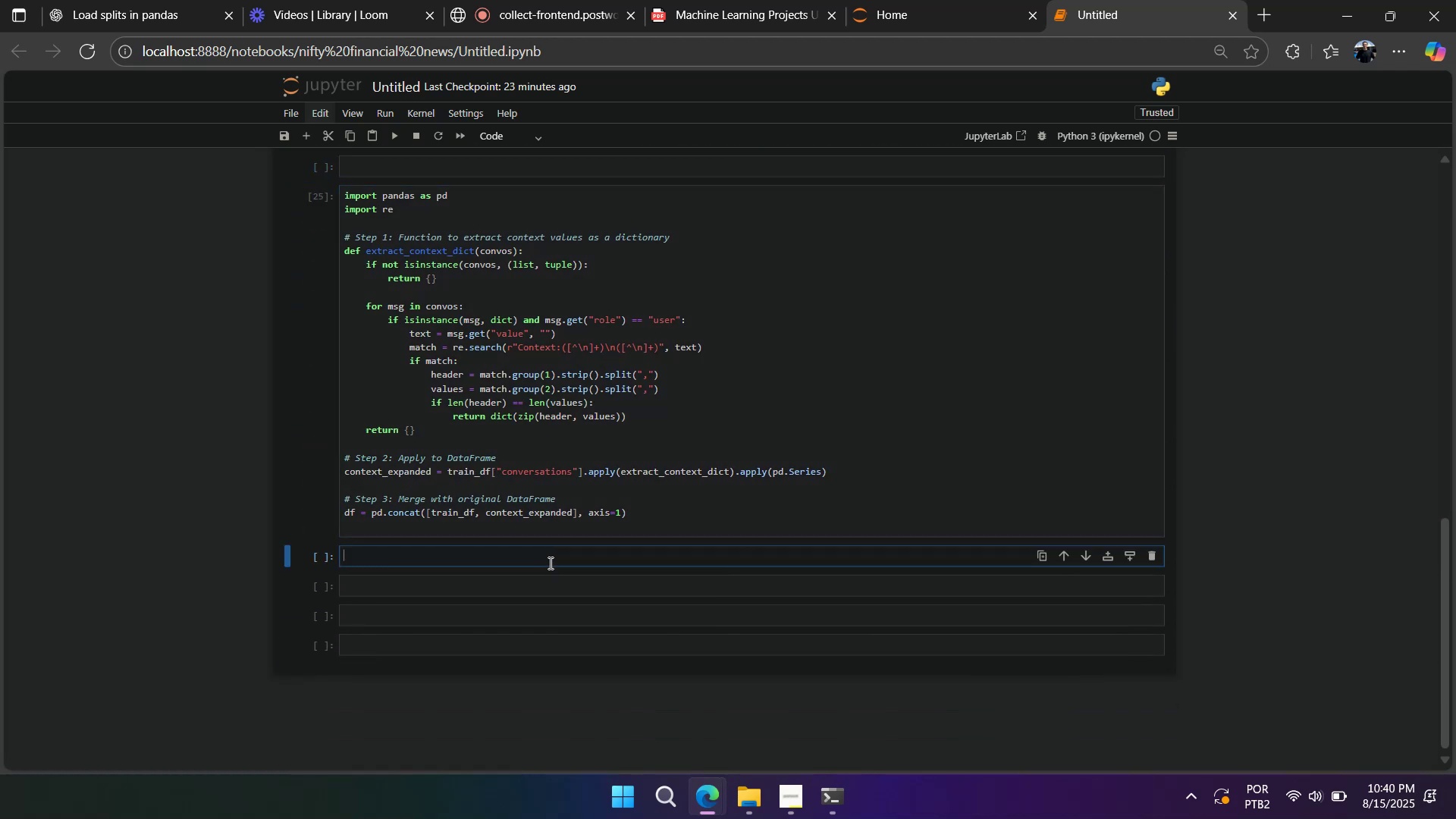 
type(df)
 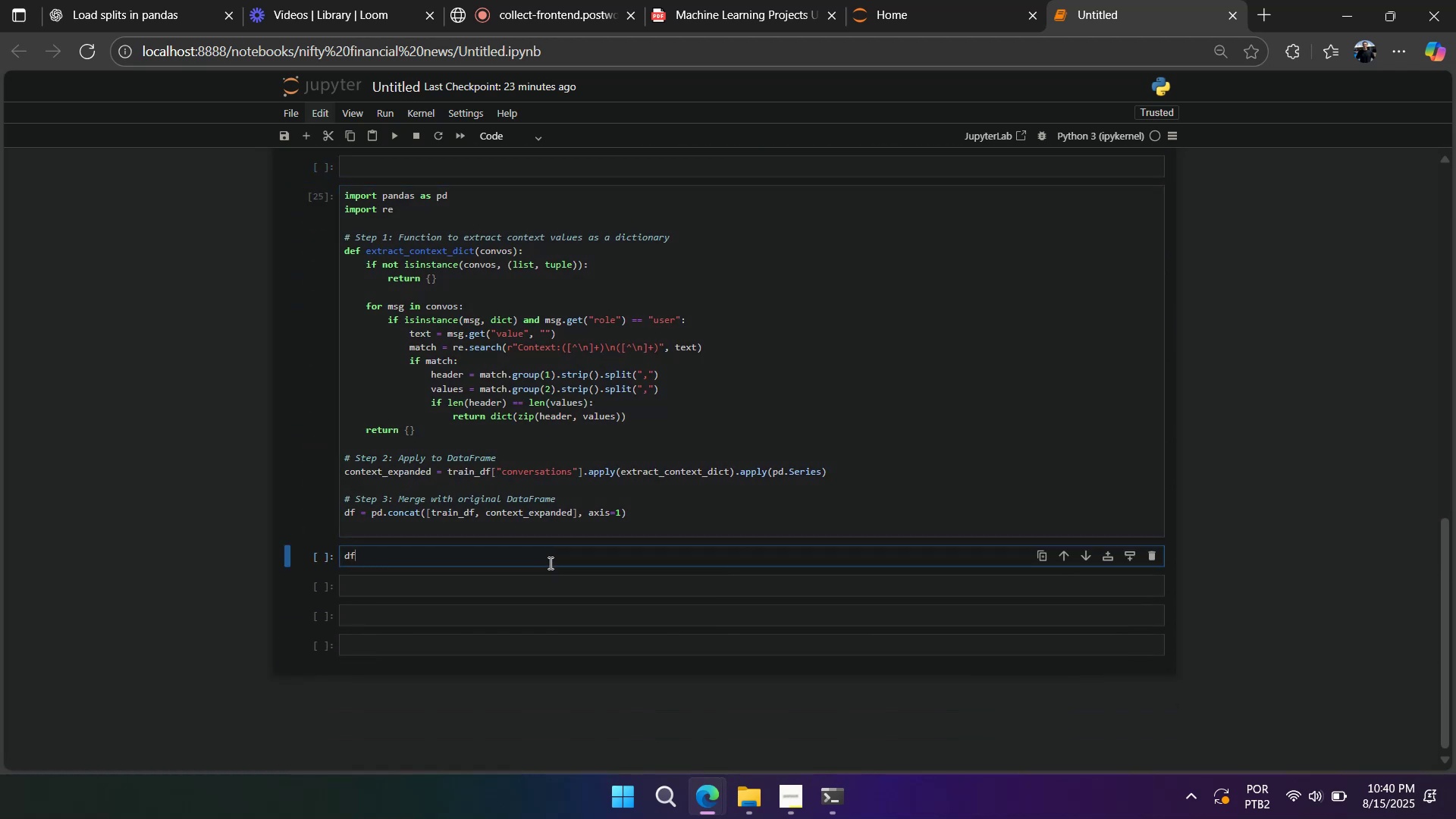 
key(Shift+Enter)
 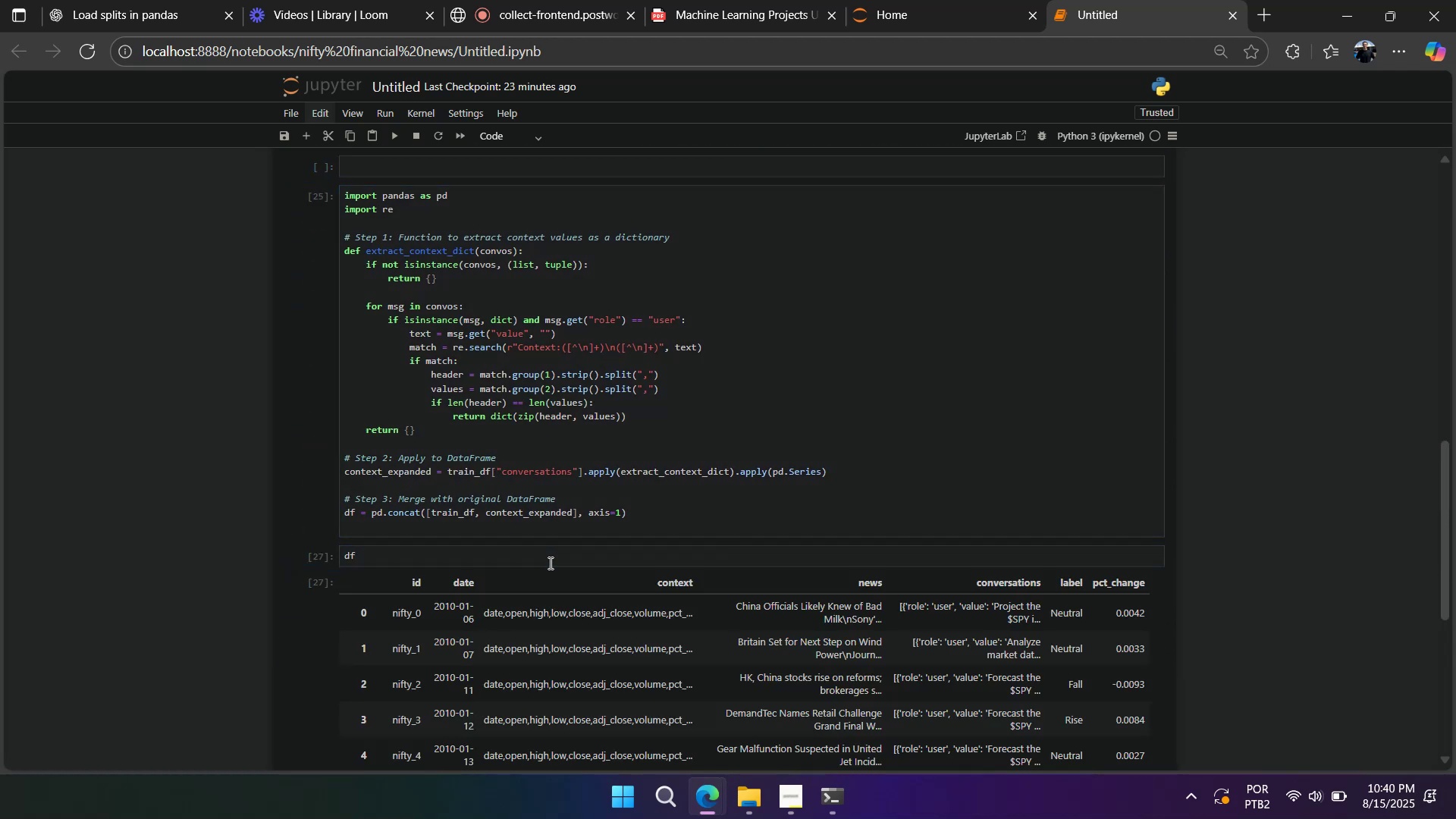 
scroll: coordinate [550, 563], scroll_direction: down, amount: 2.0
 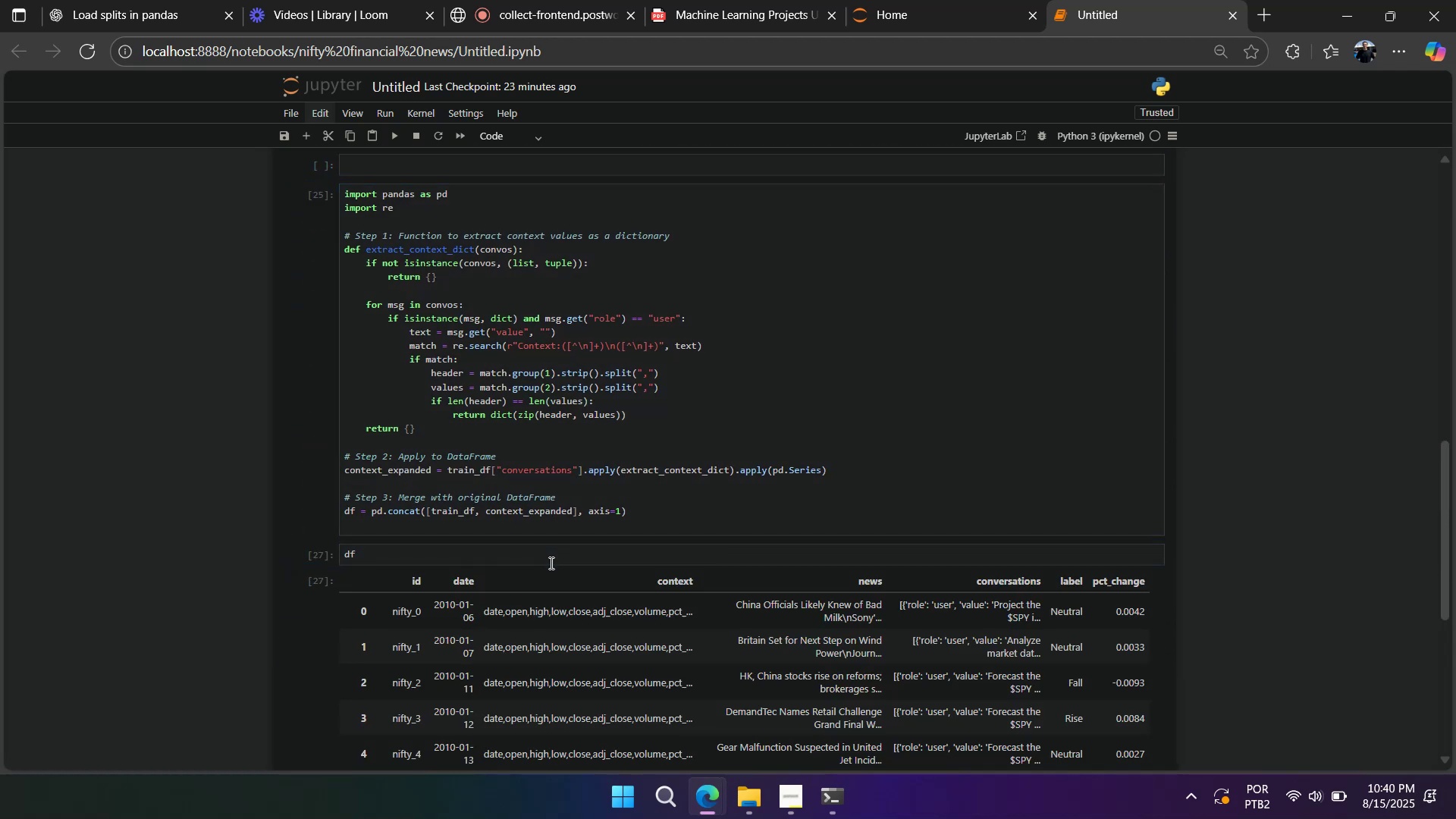 
 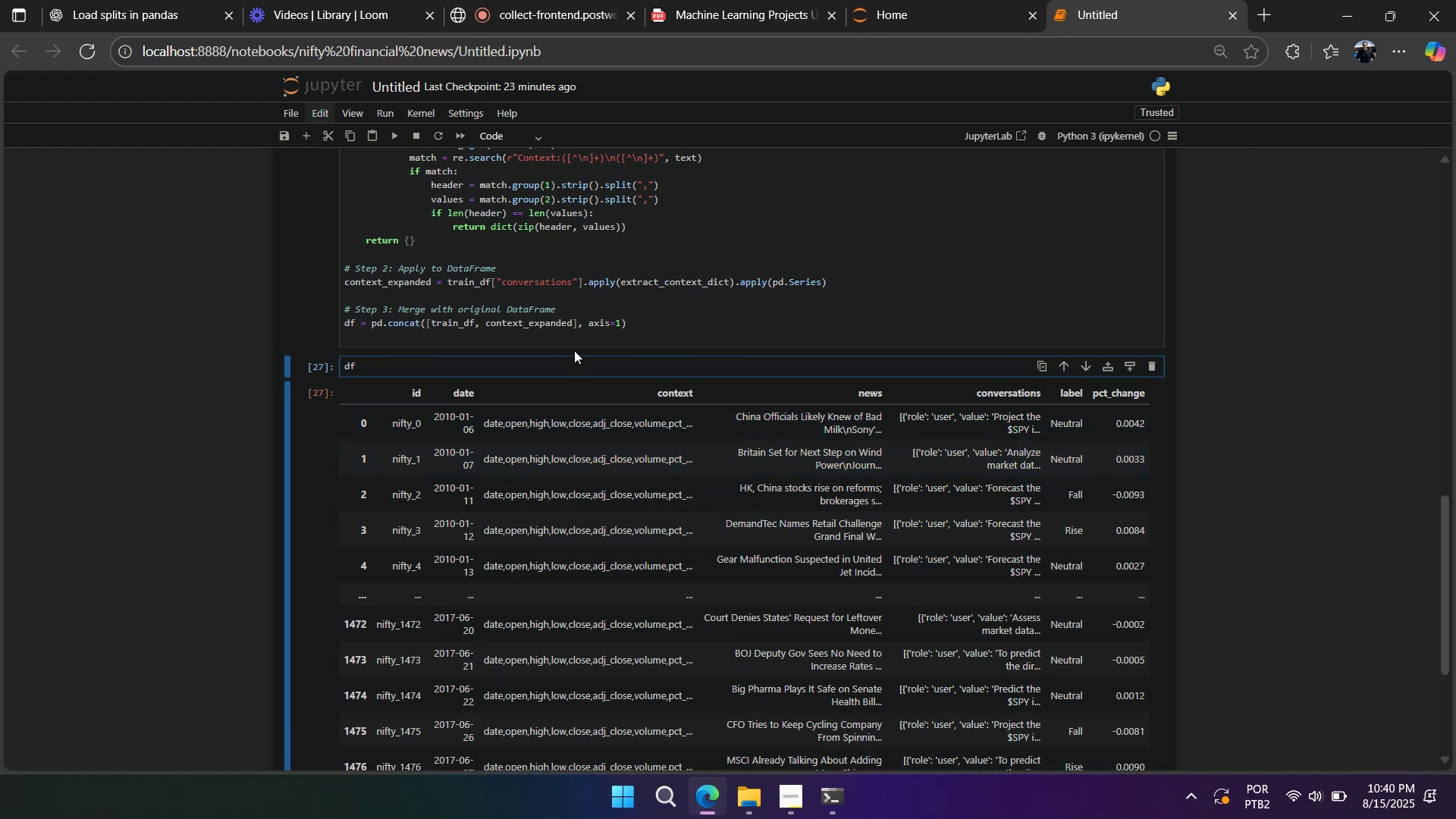 
left_click([562, 320])
 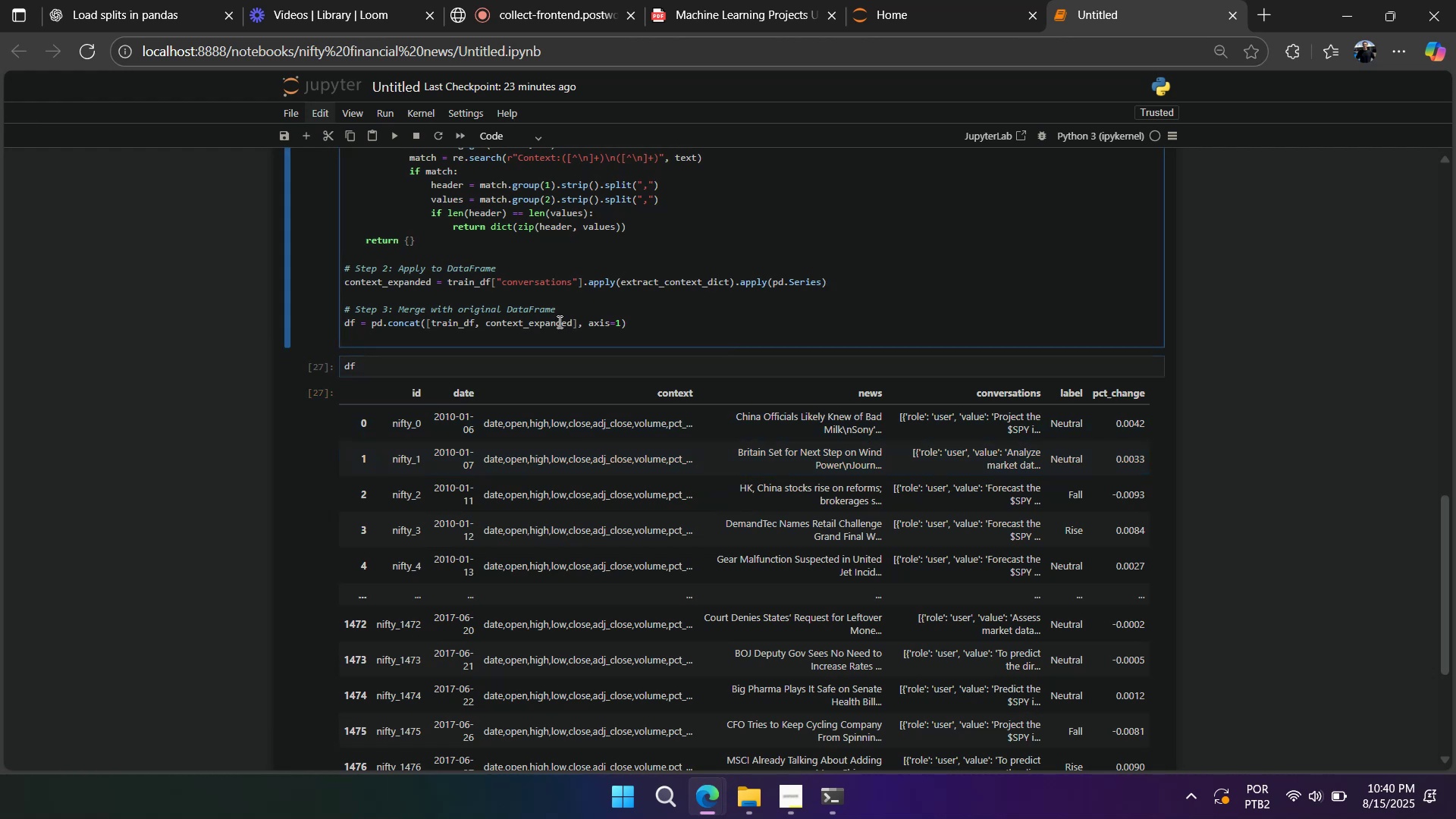 
scroll: coordinate [558, 322], scroll_direction: up, amount: 2.0
 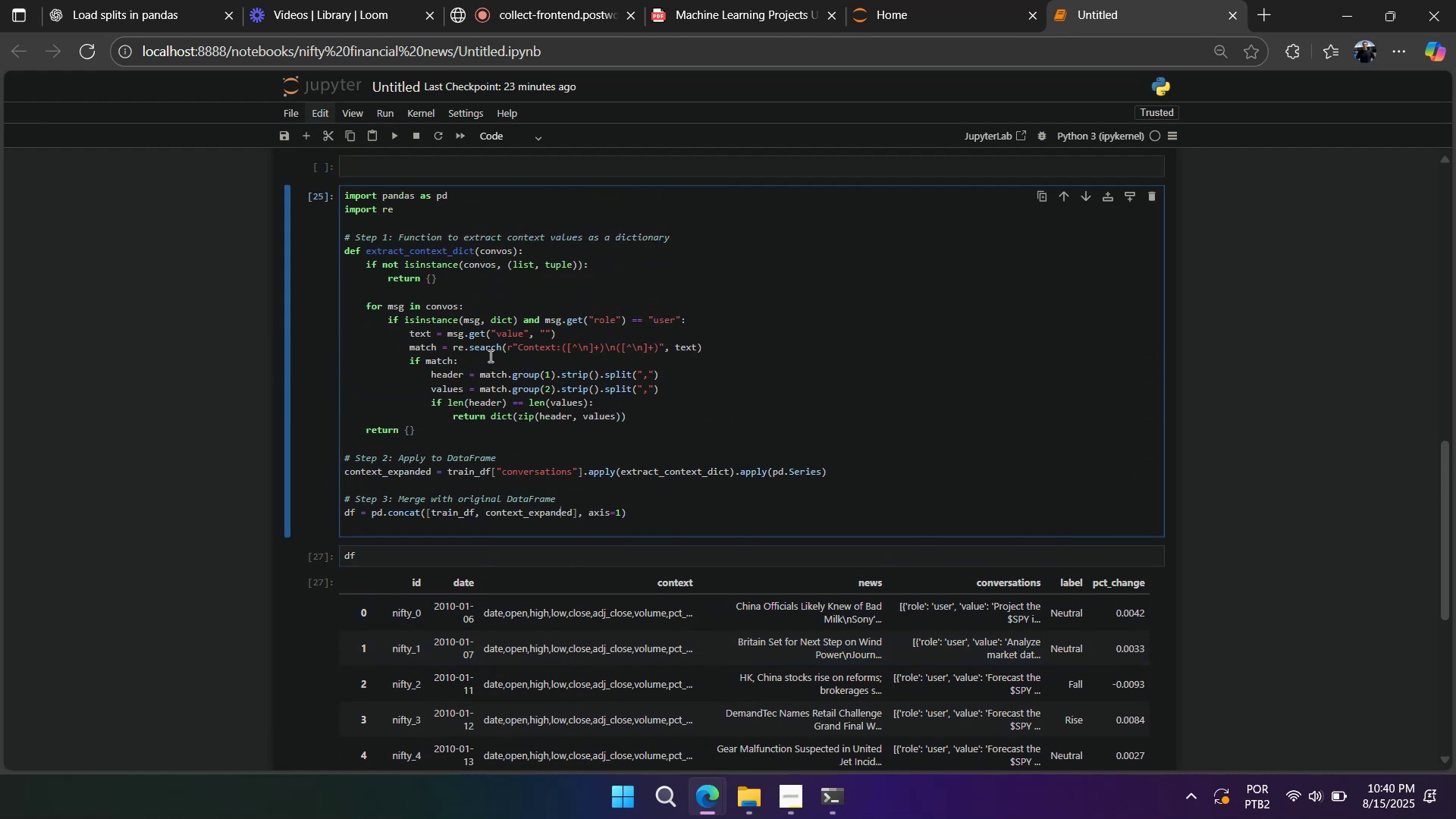 
wait(5.9)
 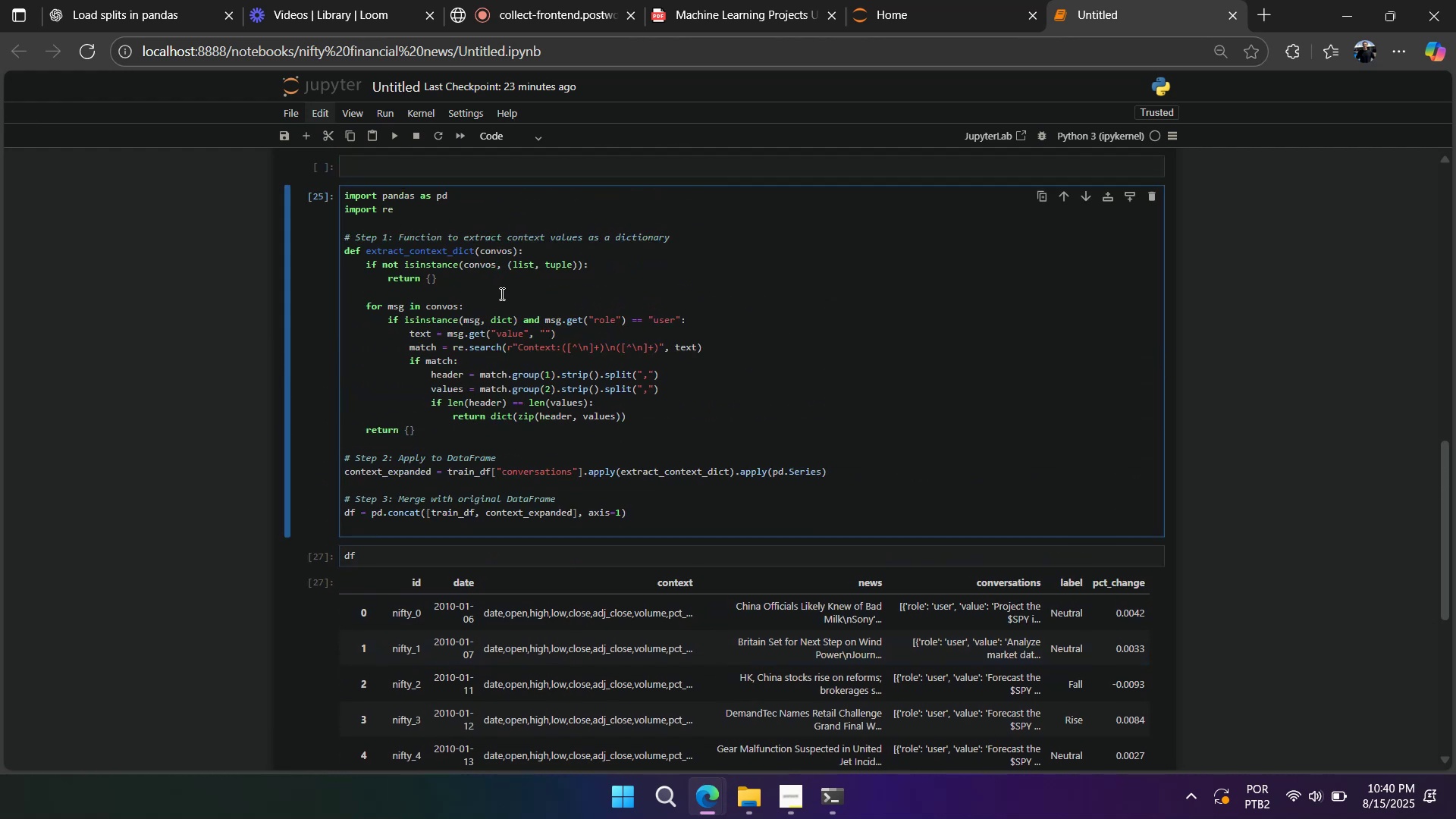 
left_click([725, 343])
 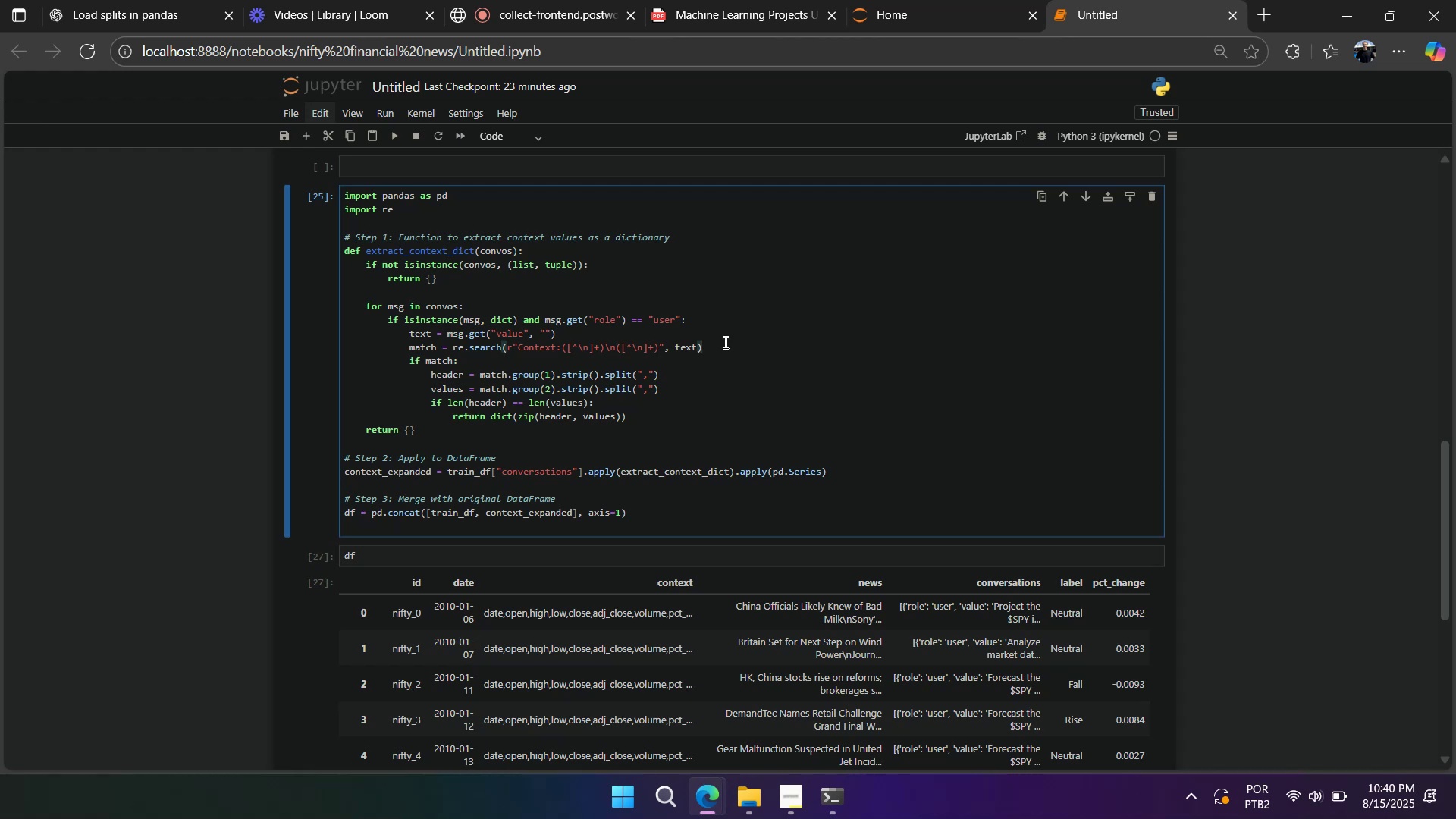 
key(Enter)
 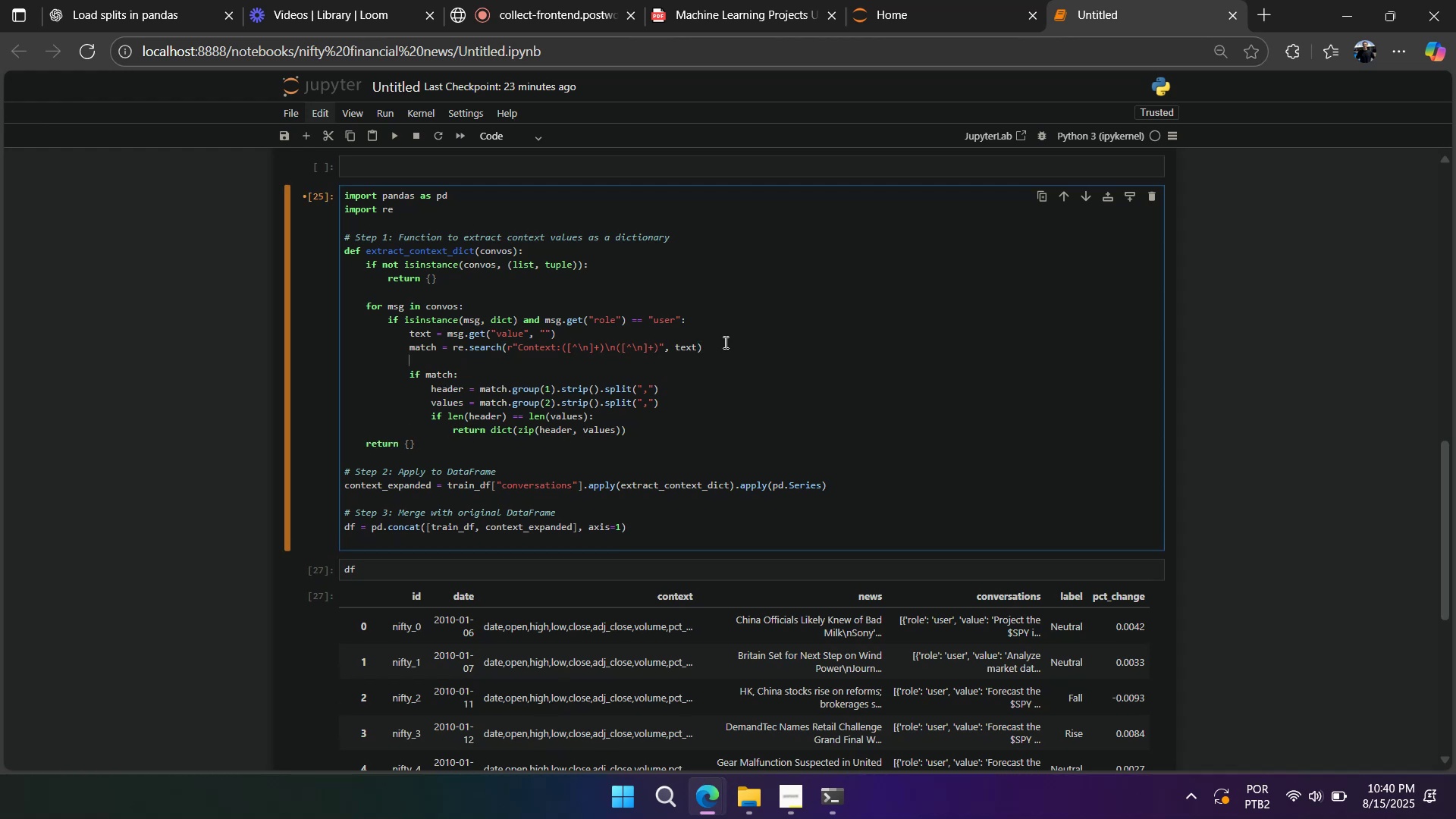 
type(print(match)
 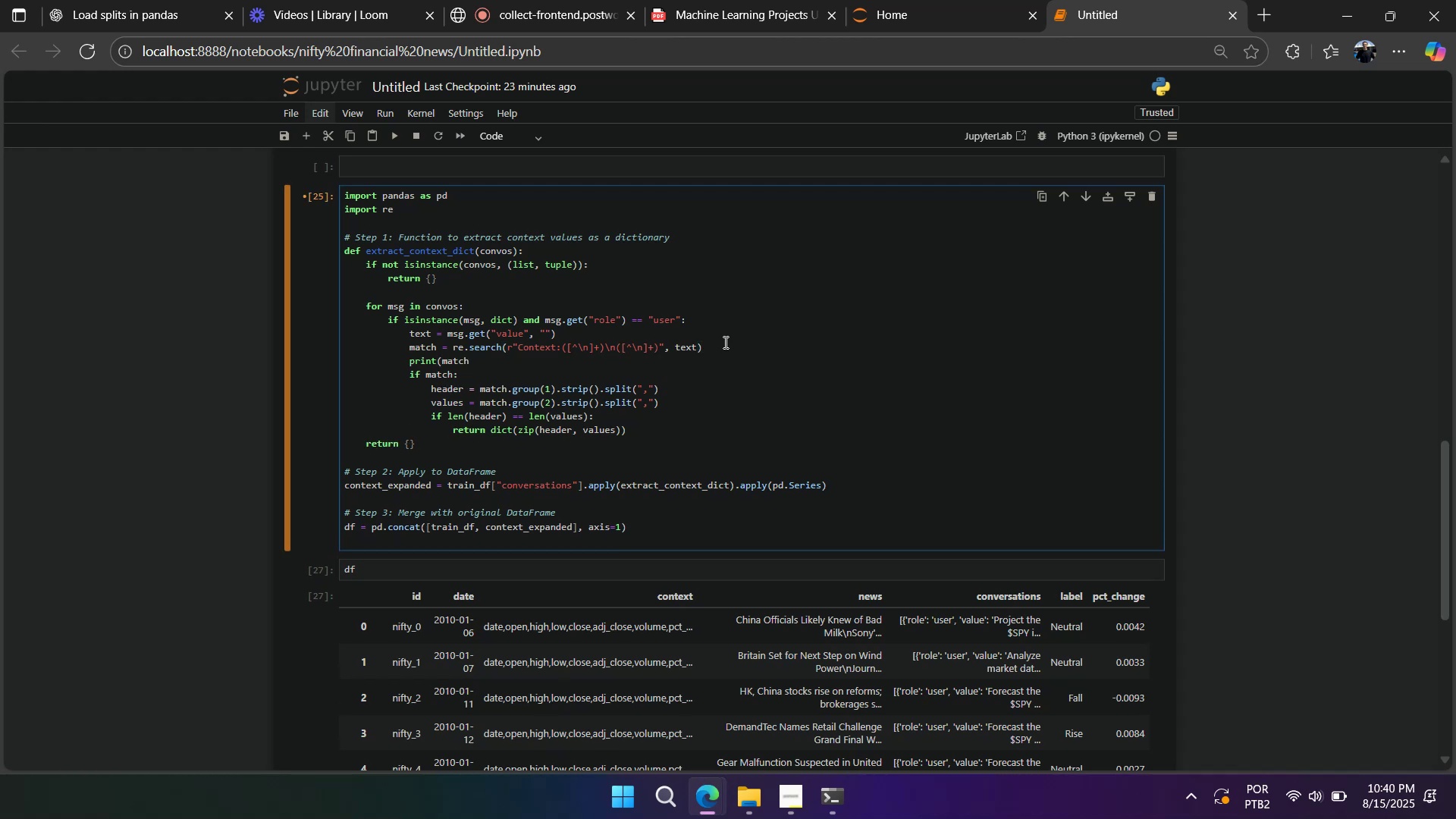 
left_click([725, 342])
 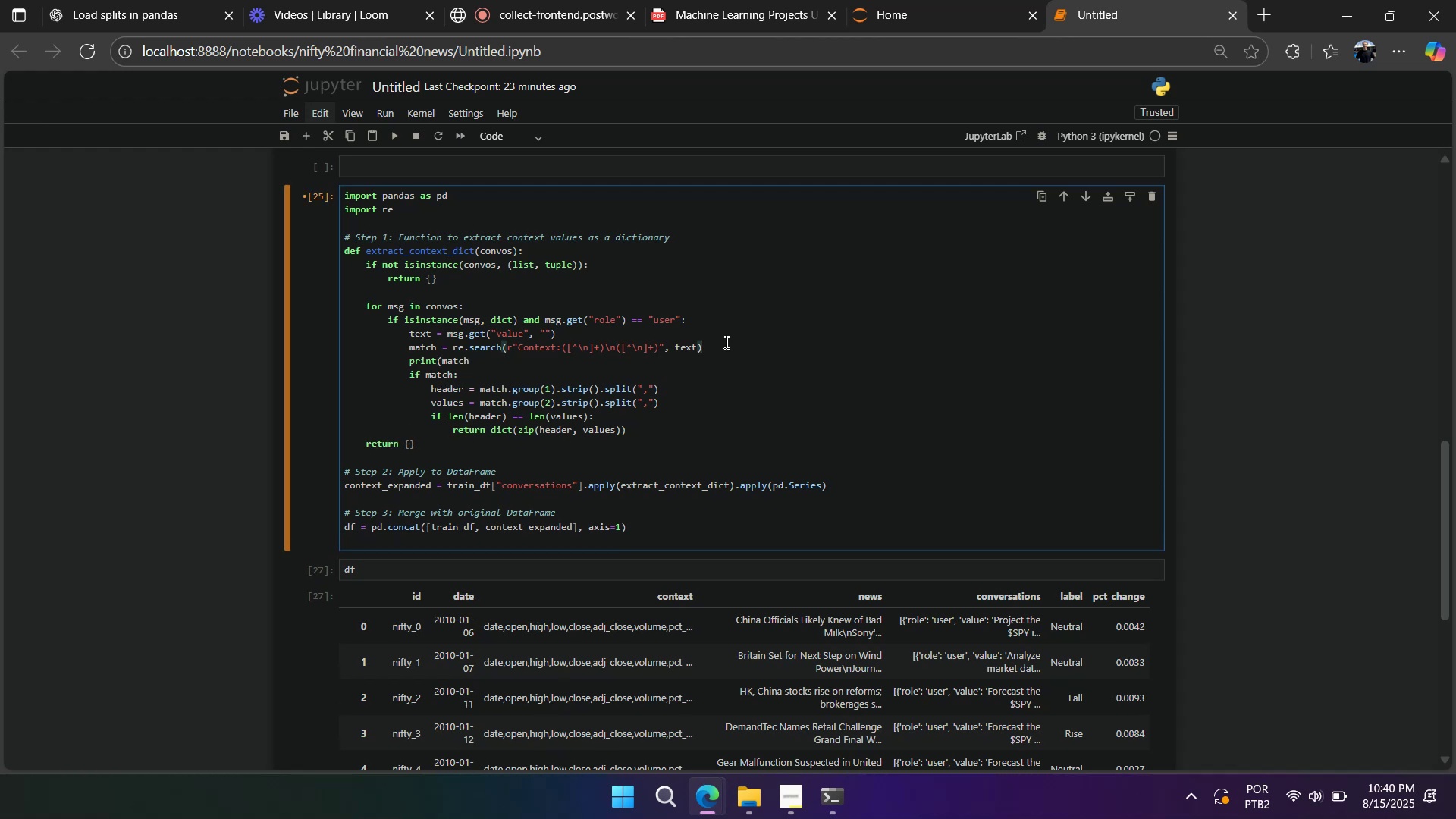 
wait(11.96)
 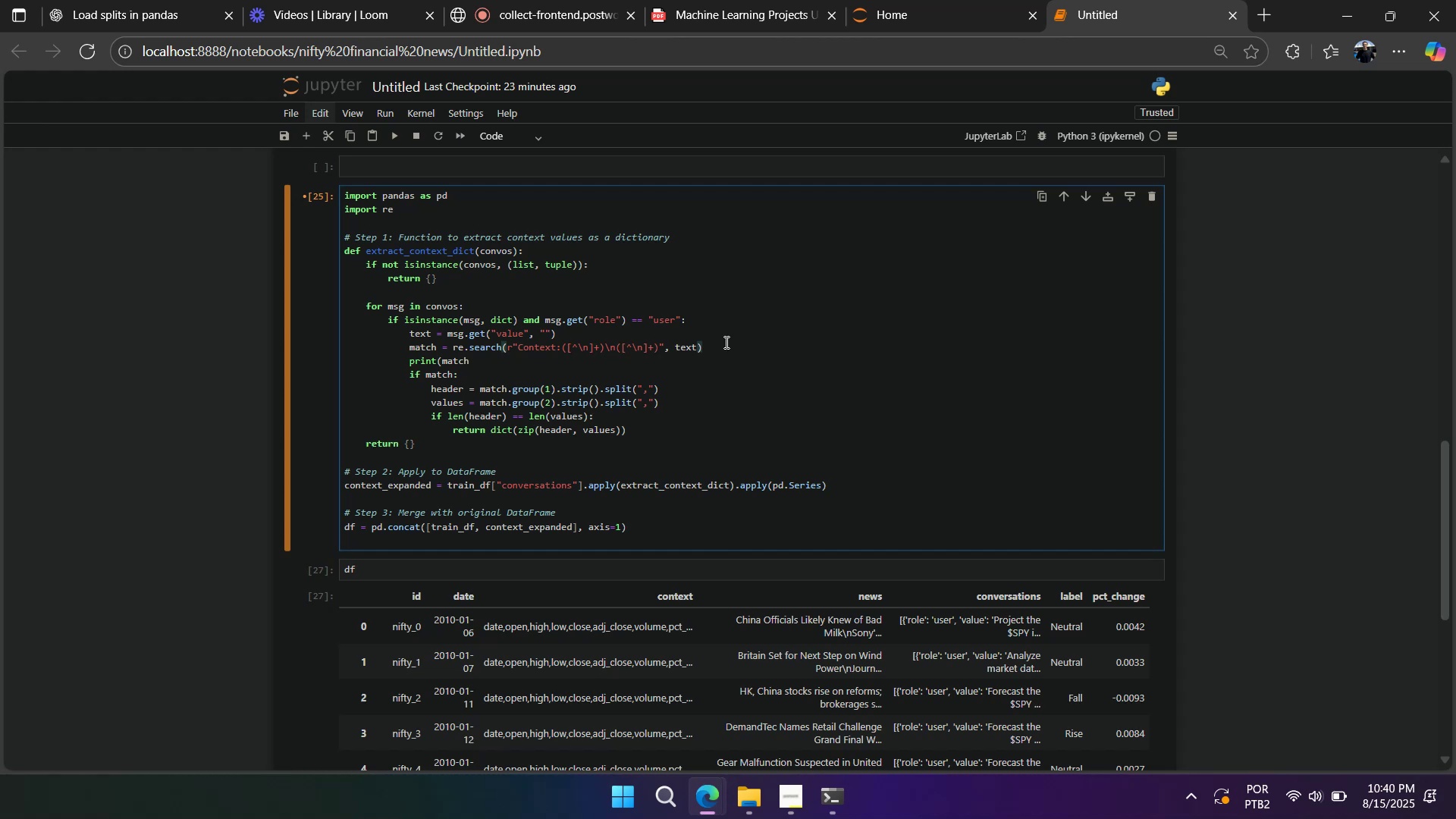 
key(Shift+Enter)
 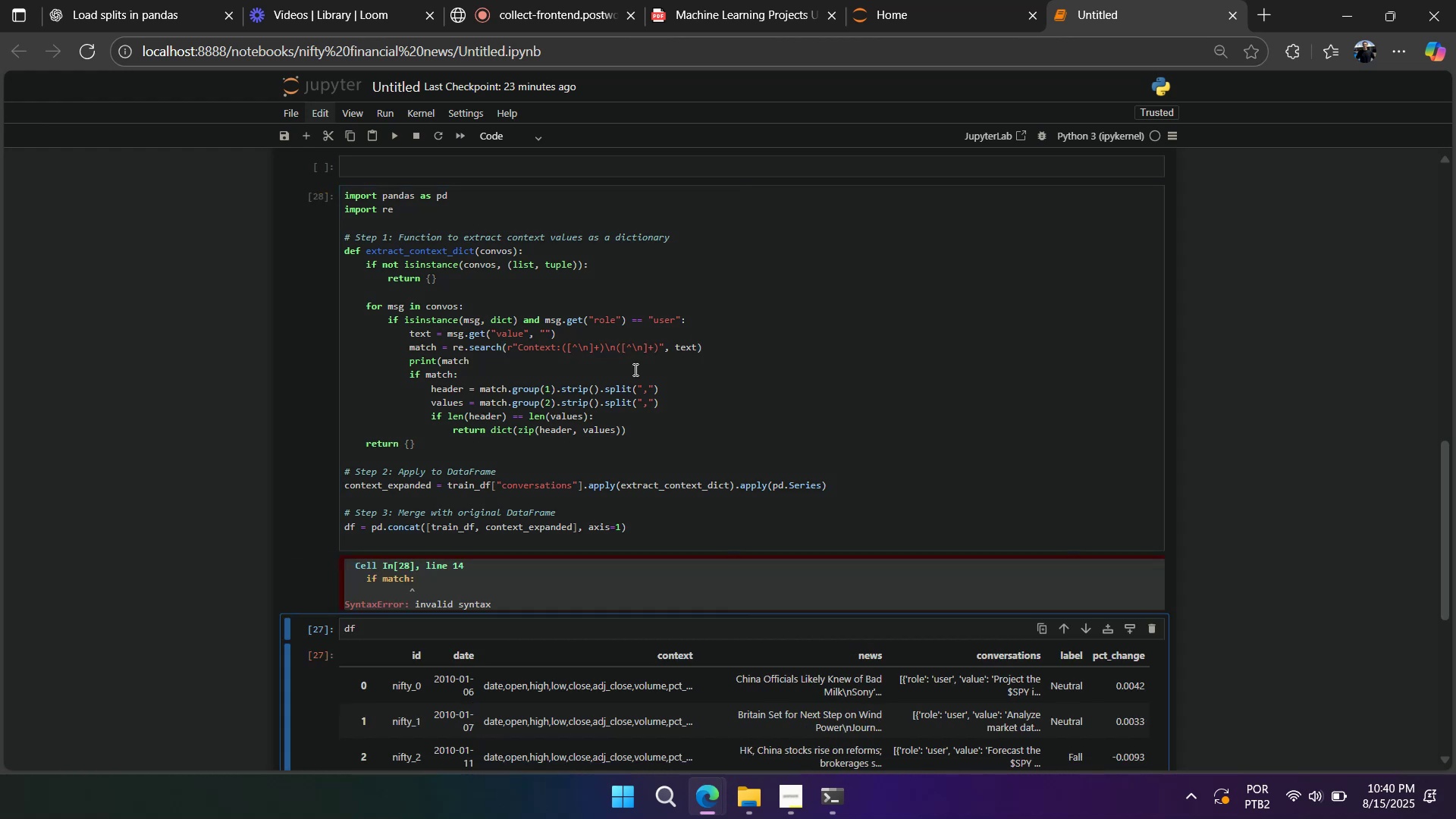 
key(Shift+0)
 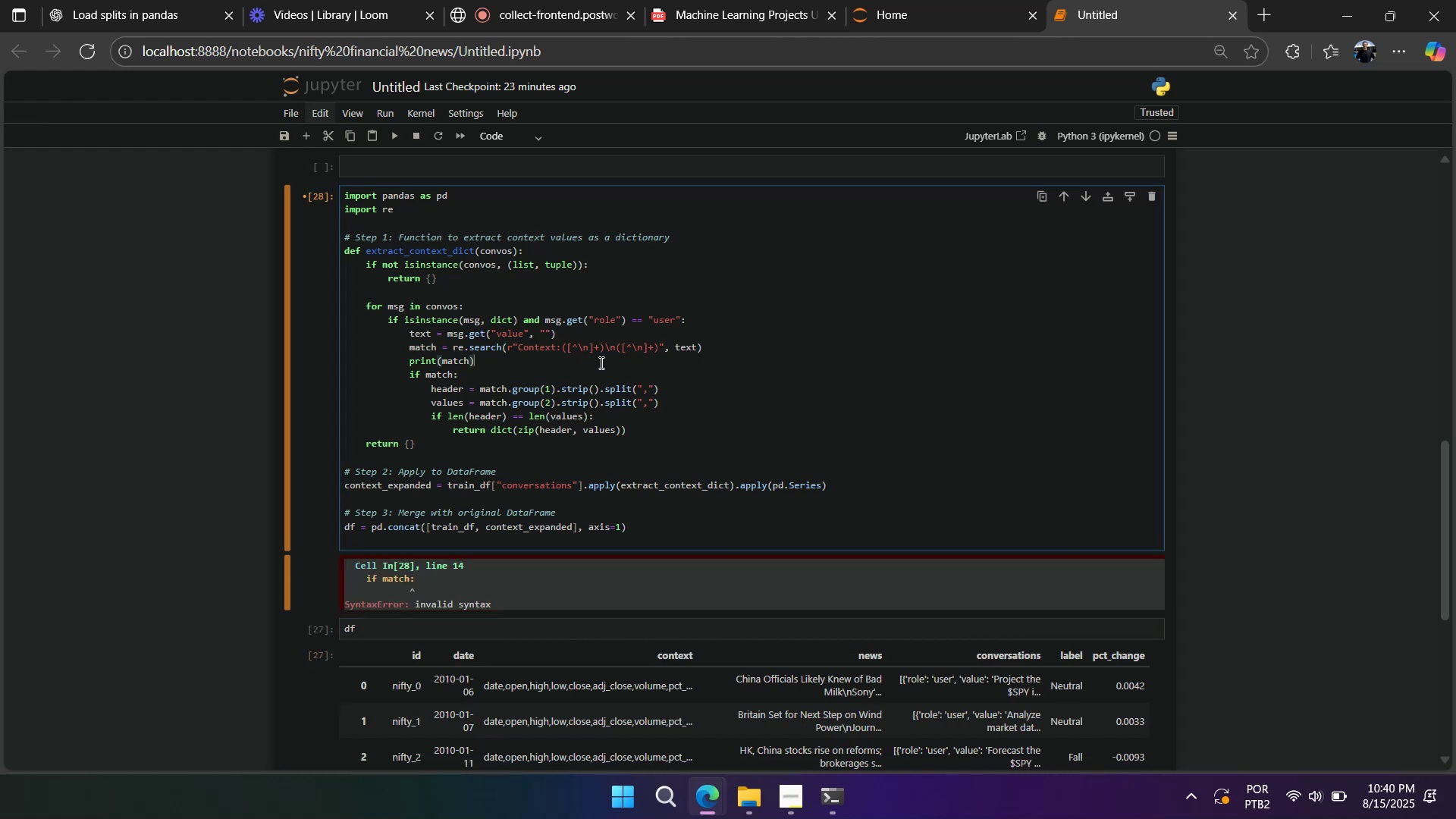 
key(Shift+Enter)
 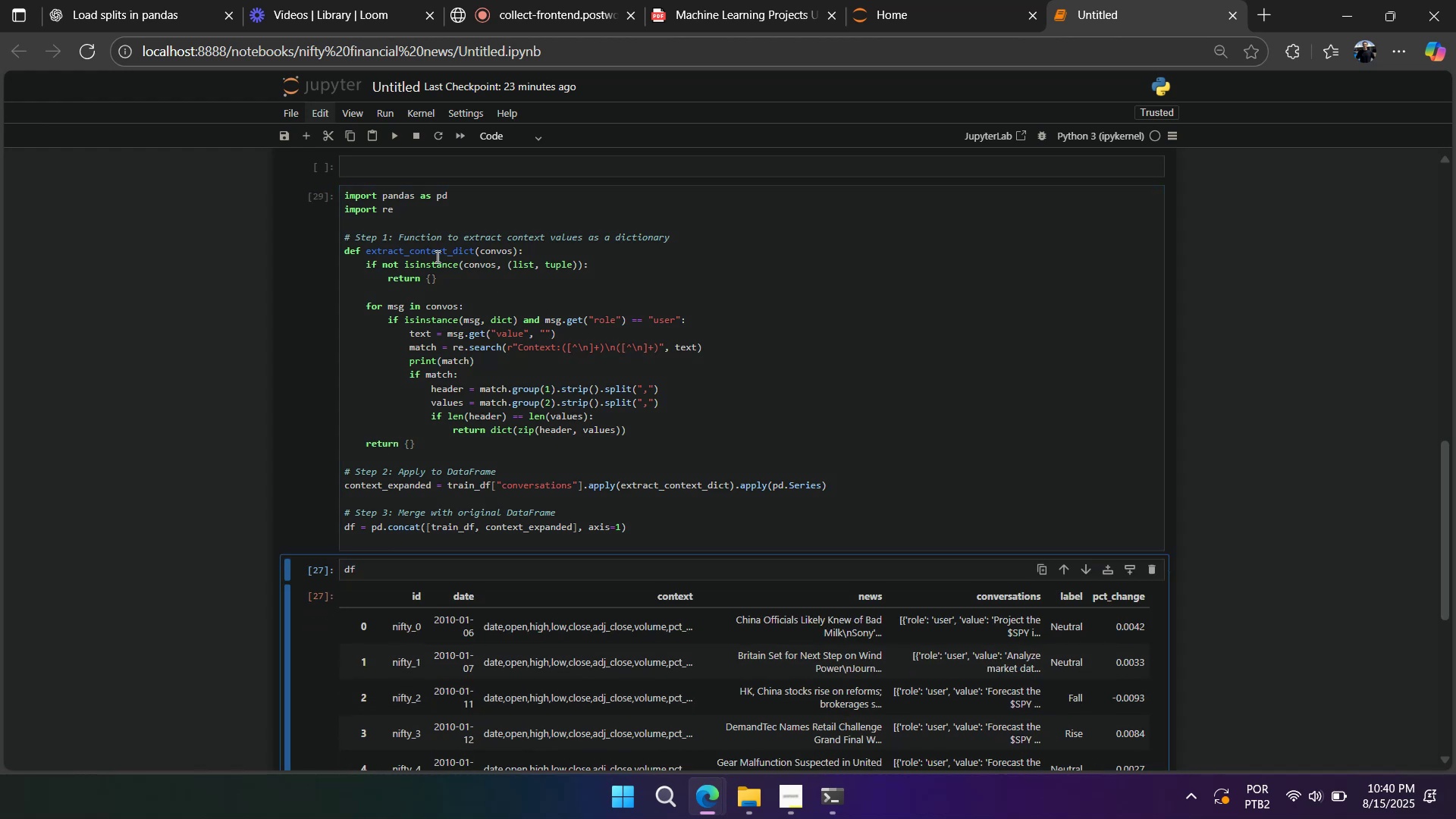 
left_click_drag(start_coordinate=[342, 243], to_coordinate=[340, 168])
 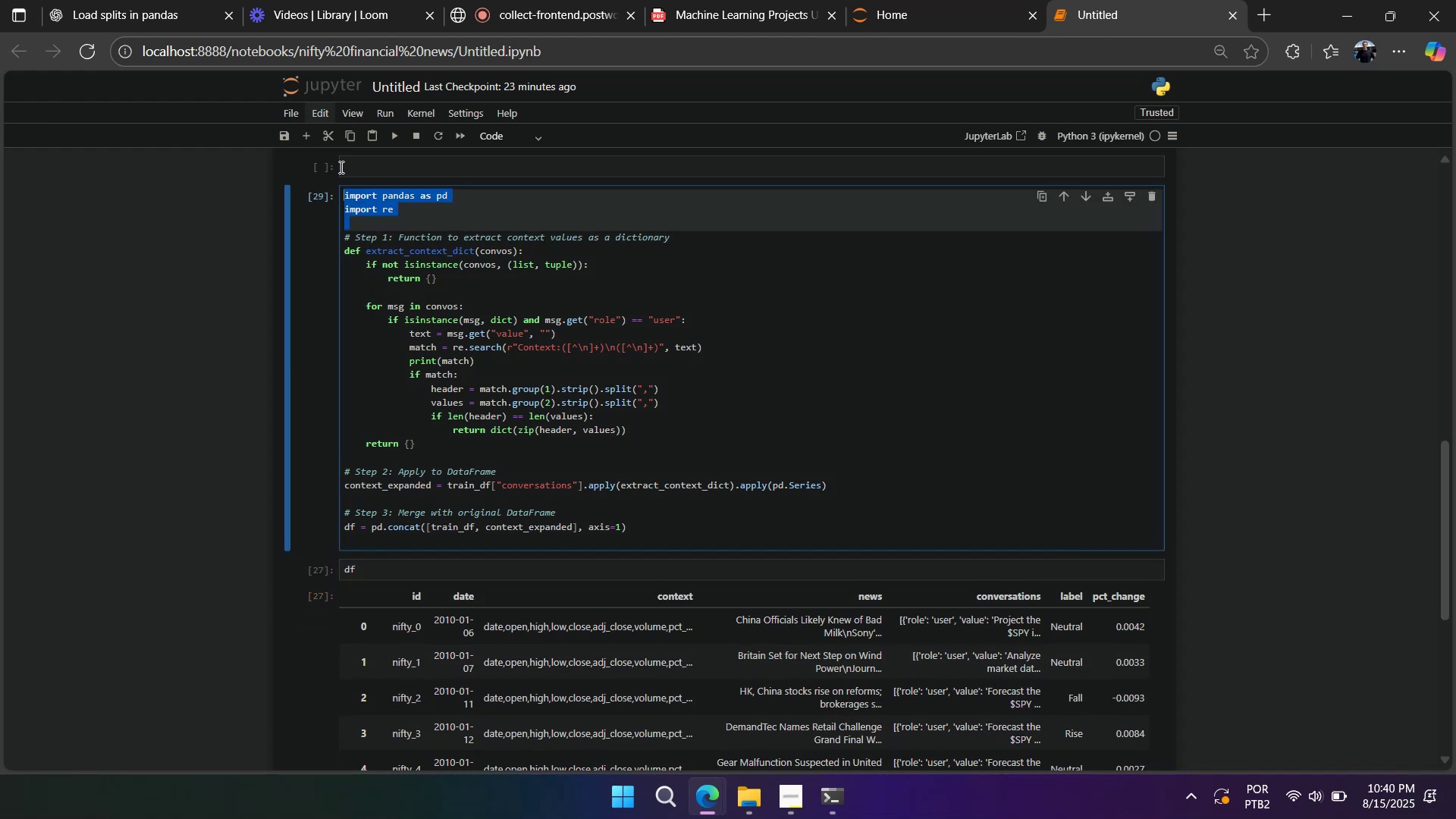 
key(Control+X)
 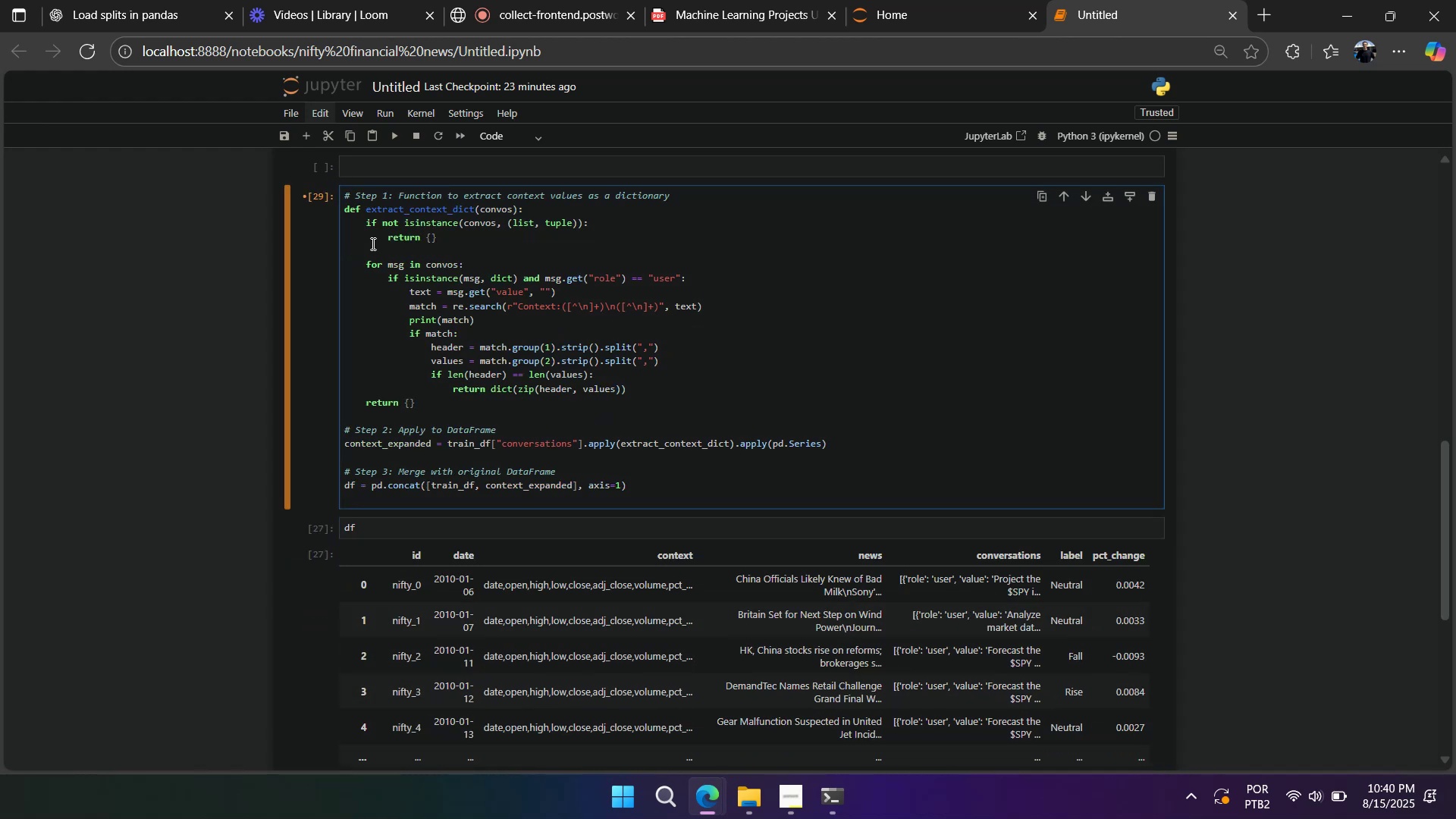 
scroll: coordinate [406, 381], scroll_direction: up, amount: 13.0
 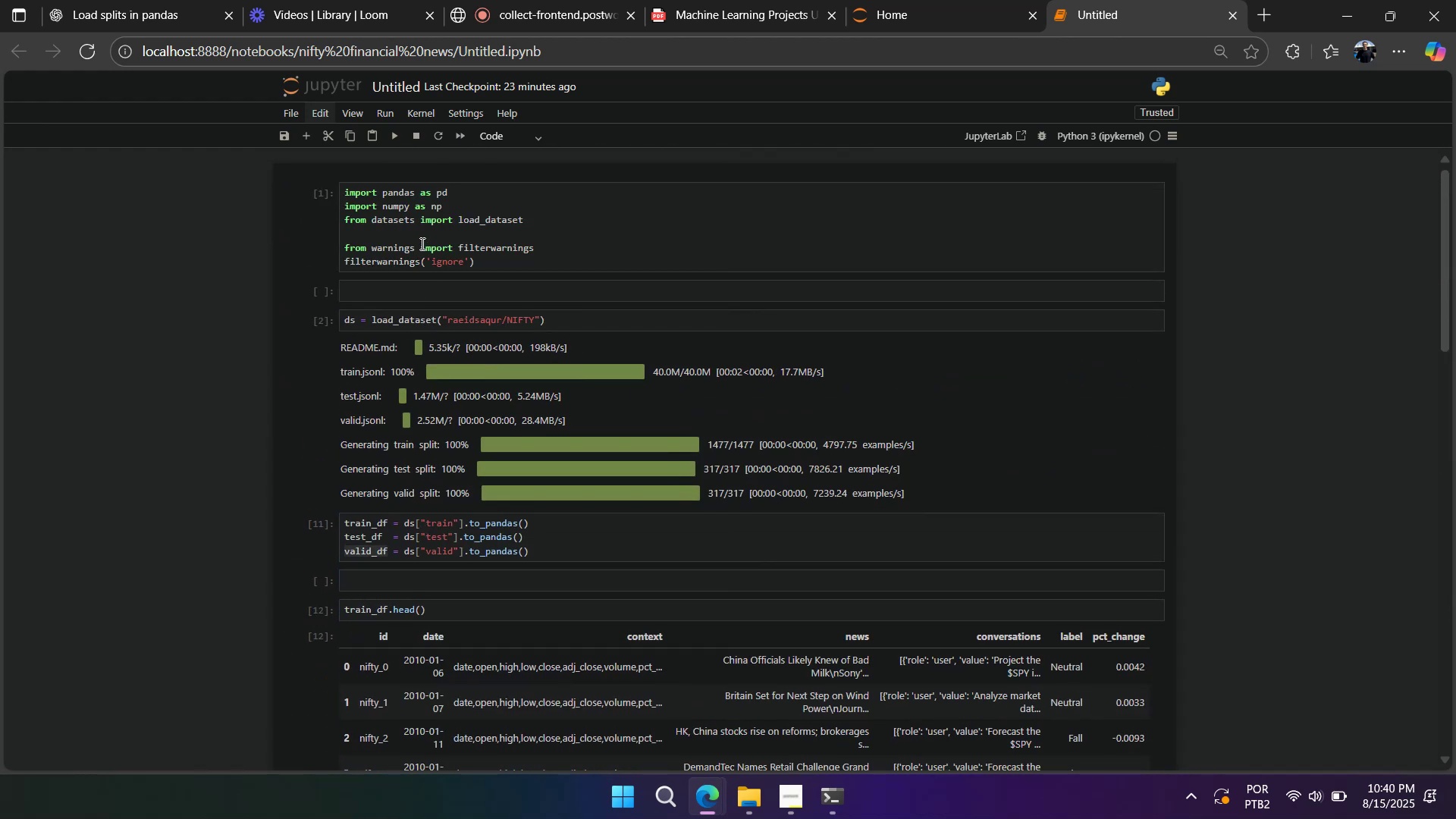 
left_click([421, 232])
 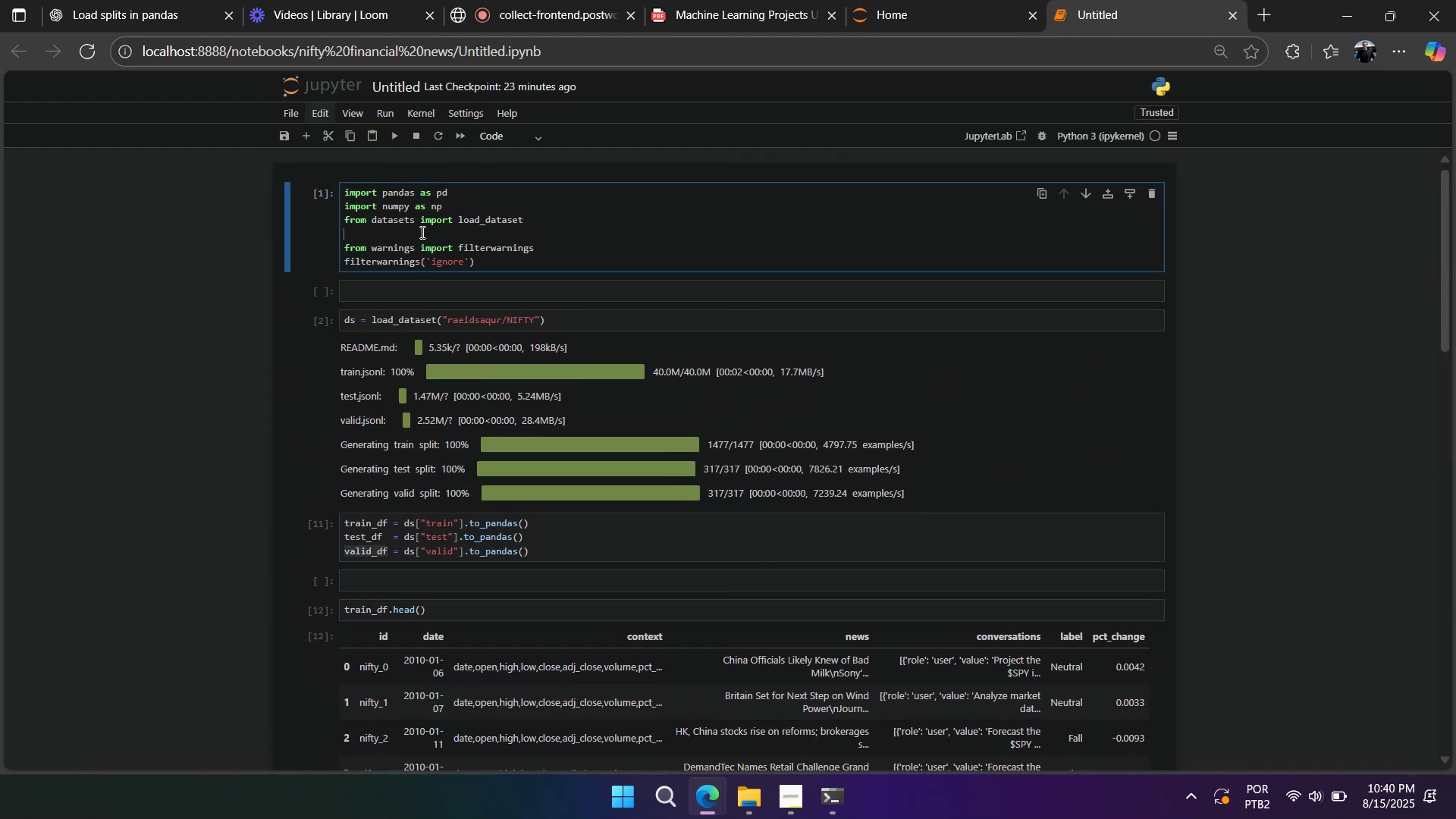 
key(Control+C)
 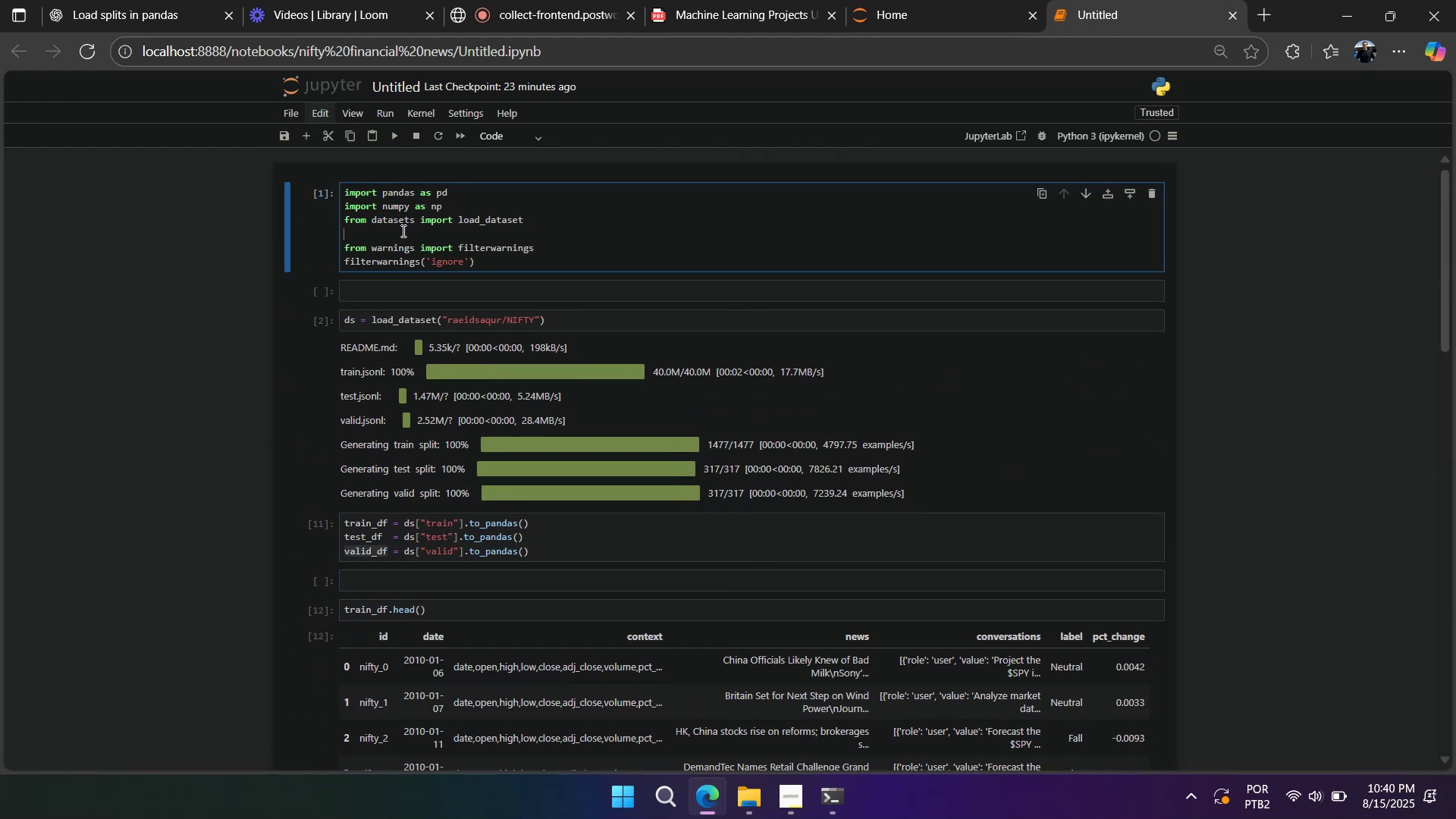 
key(I)
 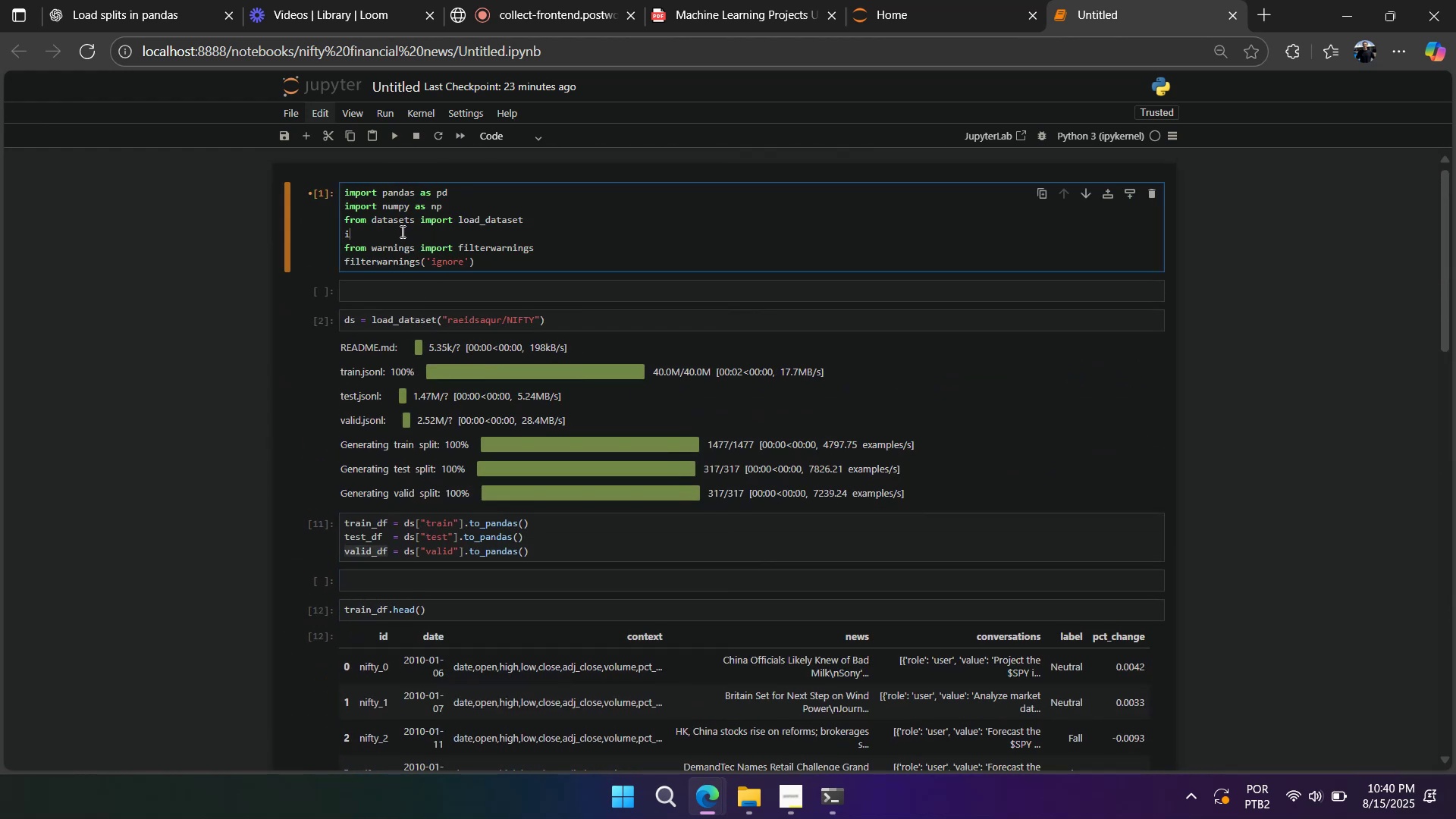 
left_click([401, 231])
 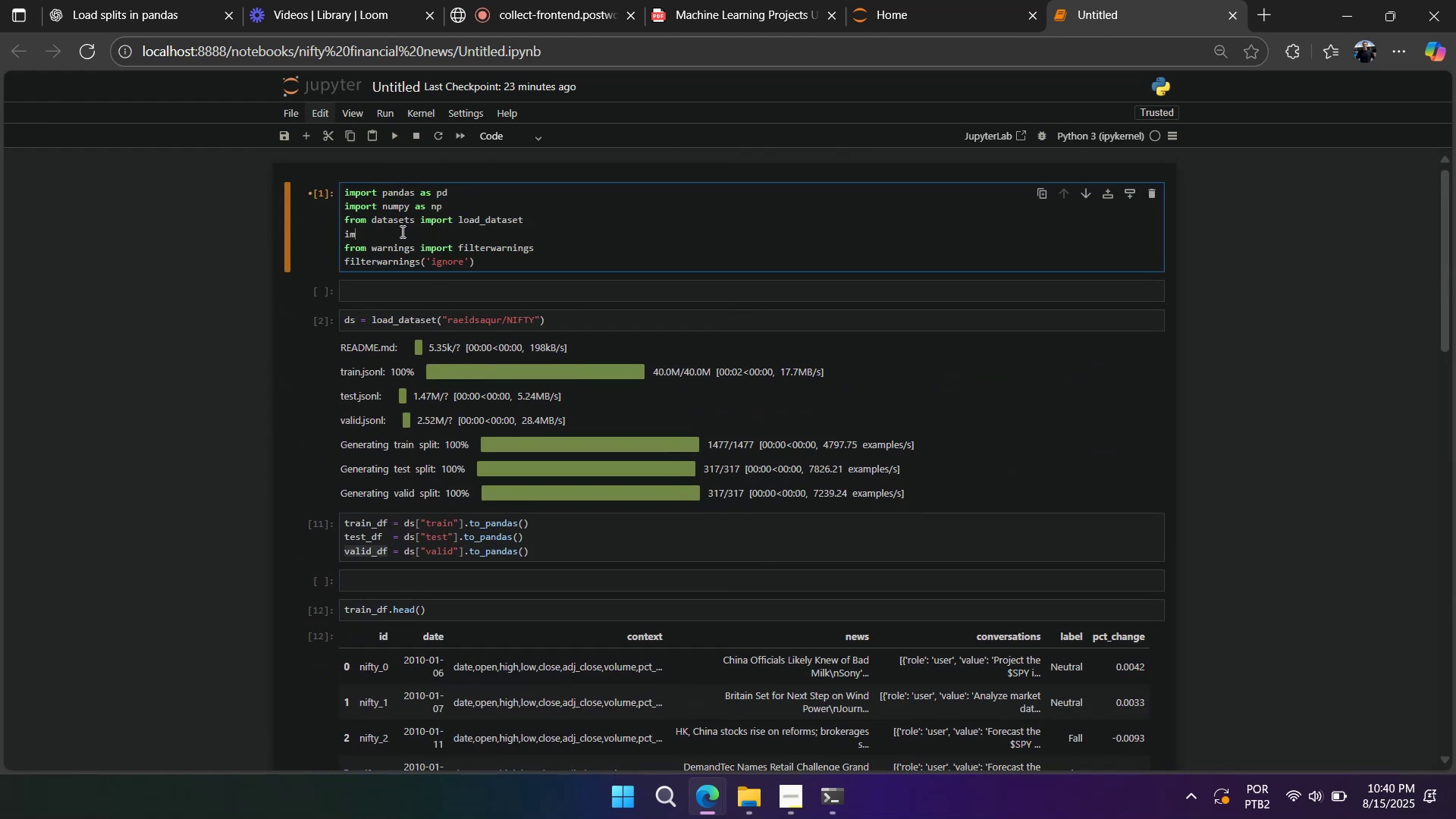 
type(mport re)
 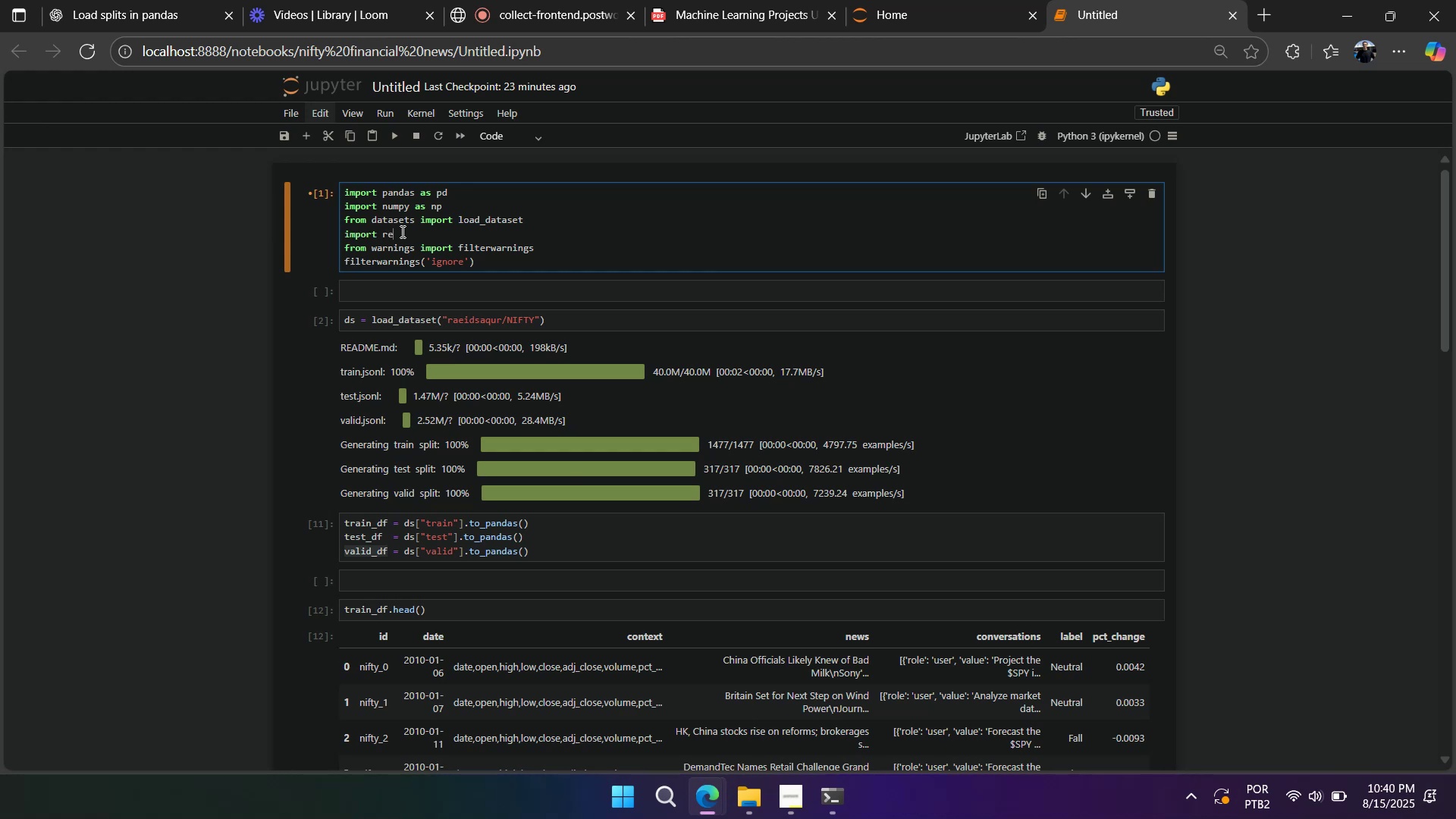 
key(Enter)
 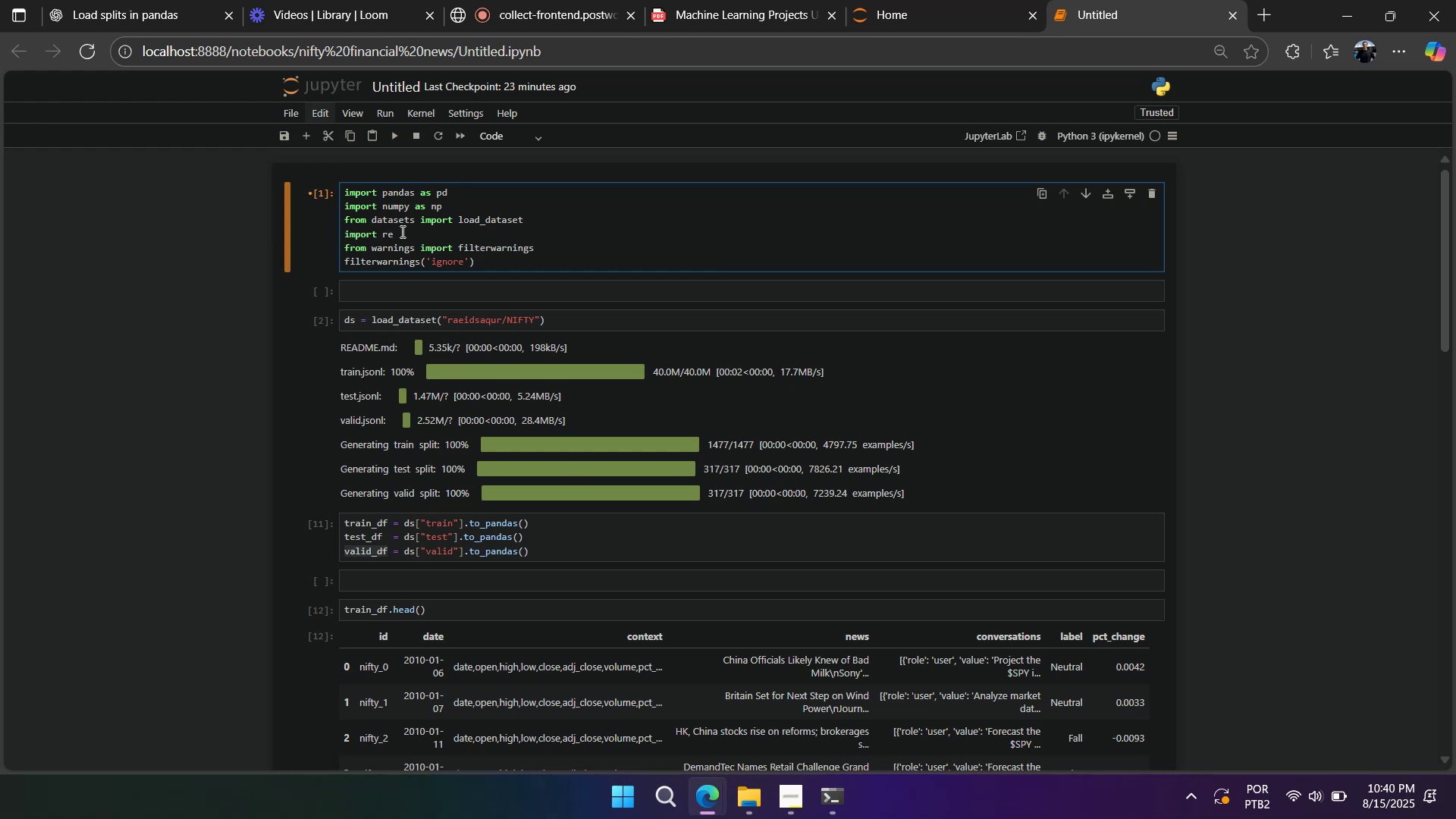 
key(Shift+Enter)
 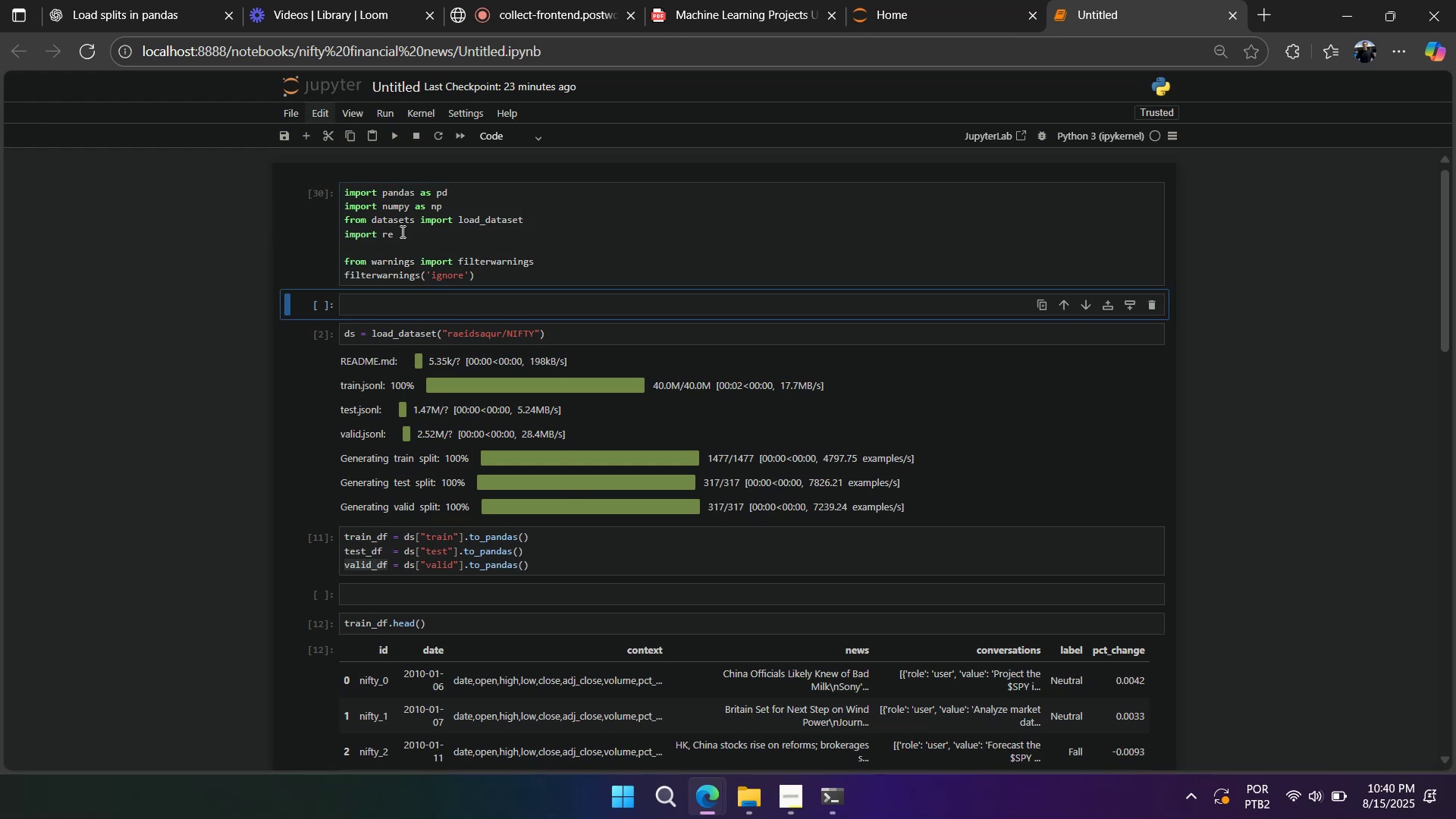 
scroll: coordinate [401, 233], scroll_direction: down, amount: 6.0
 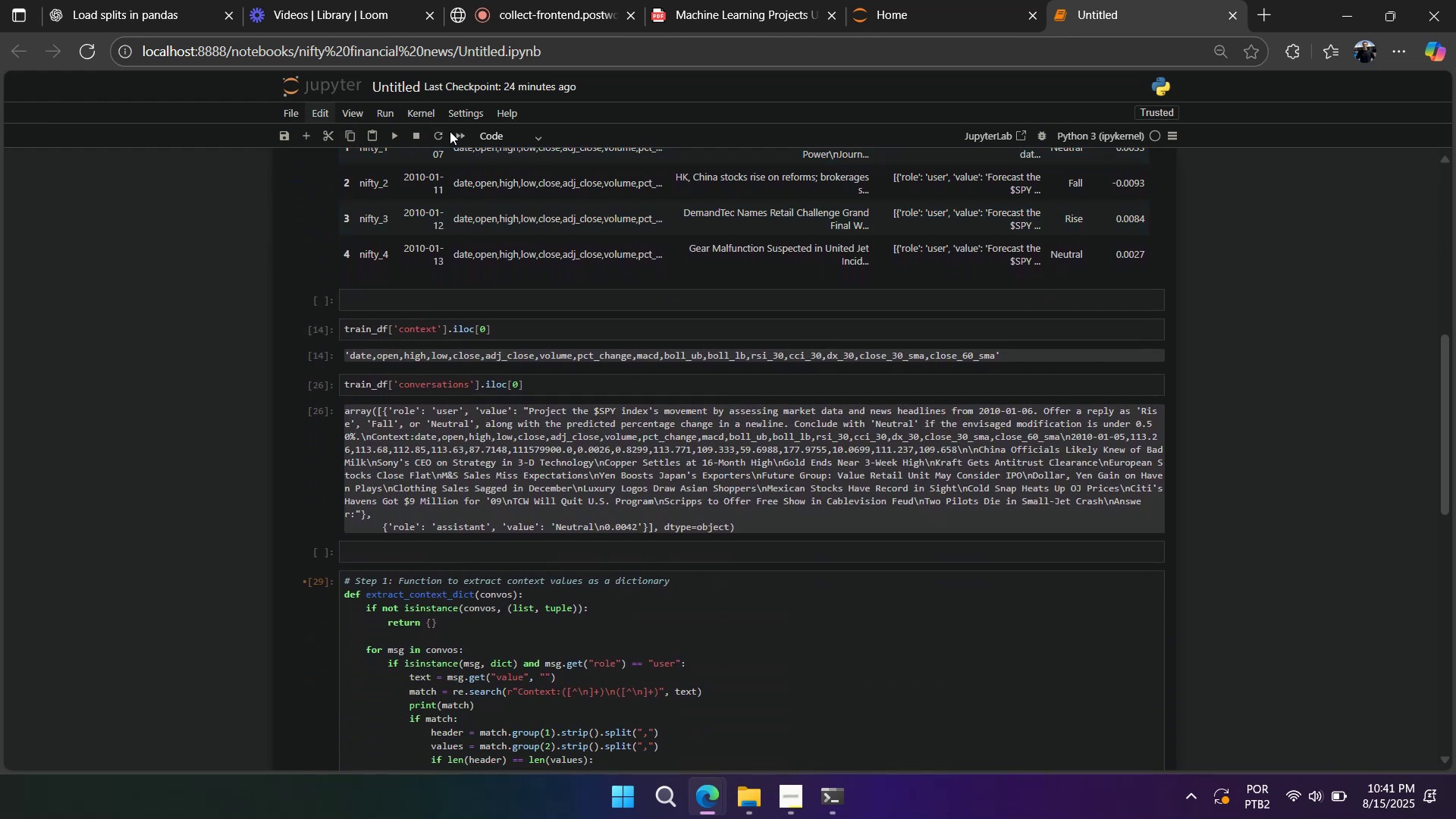 
wait(5.24)
 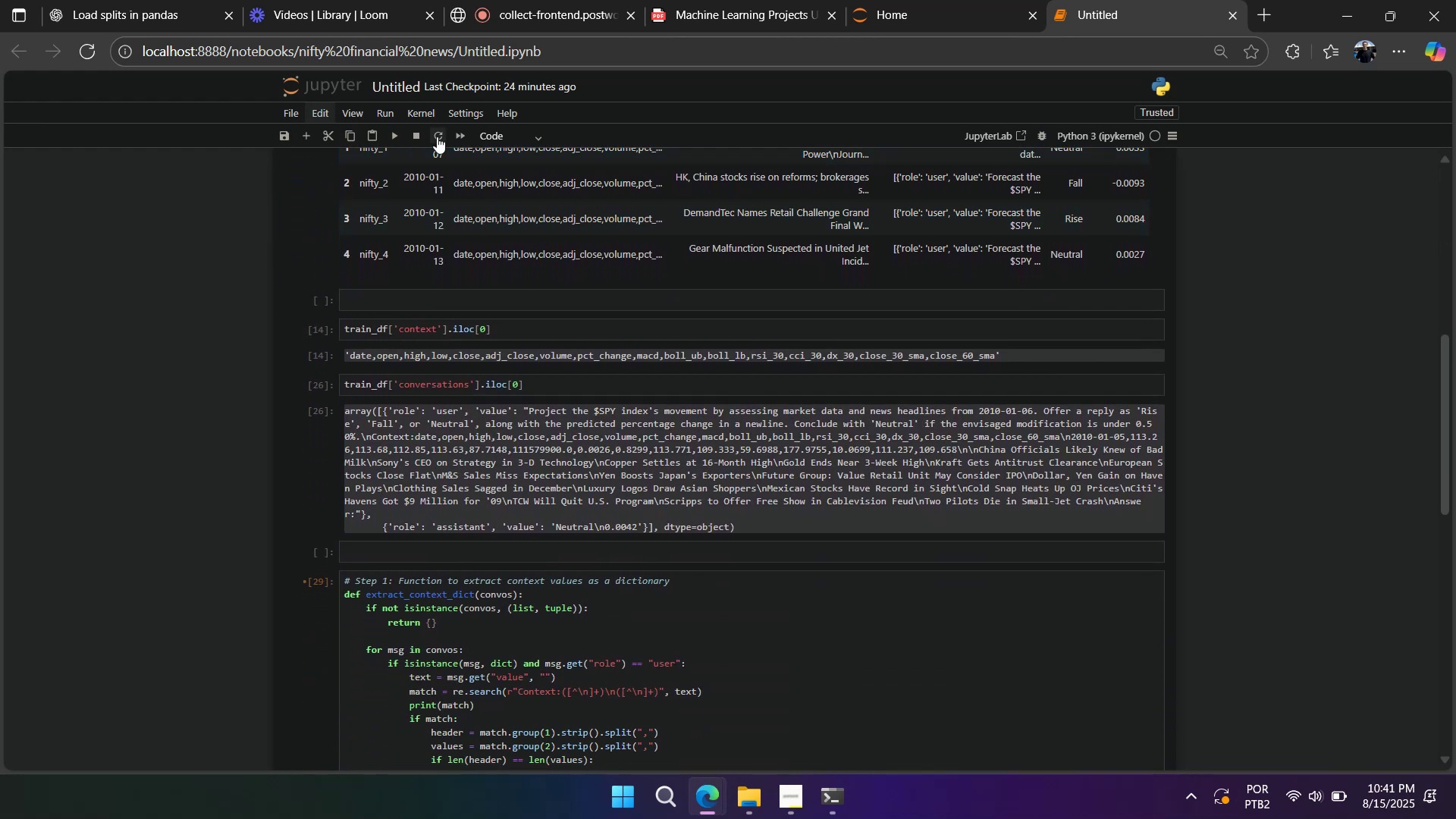 
scroll: coordinate [499, 346], scroll_direction: down, amount: 2.0
 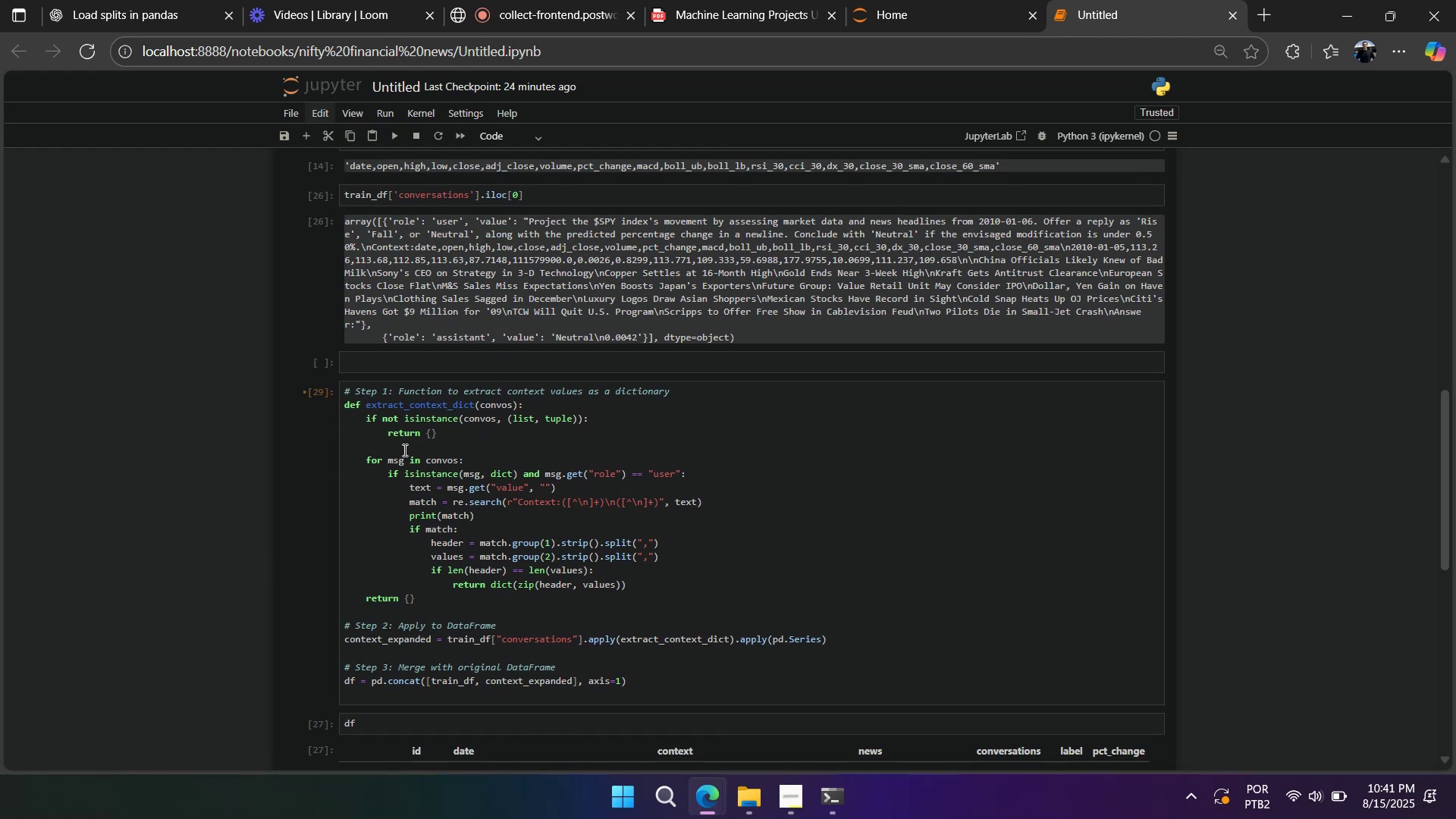 
left_click_drag(start_coordinate=[479, 601], to_coordinate=[677, 712])
 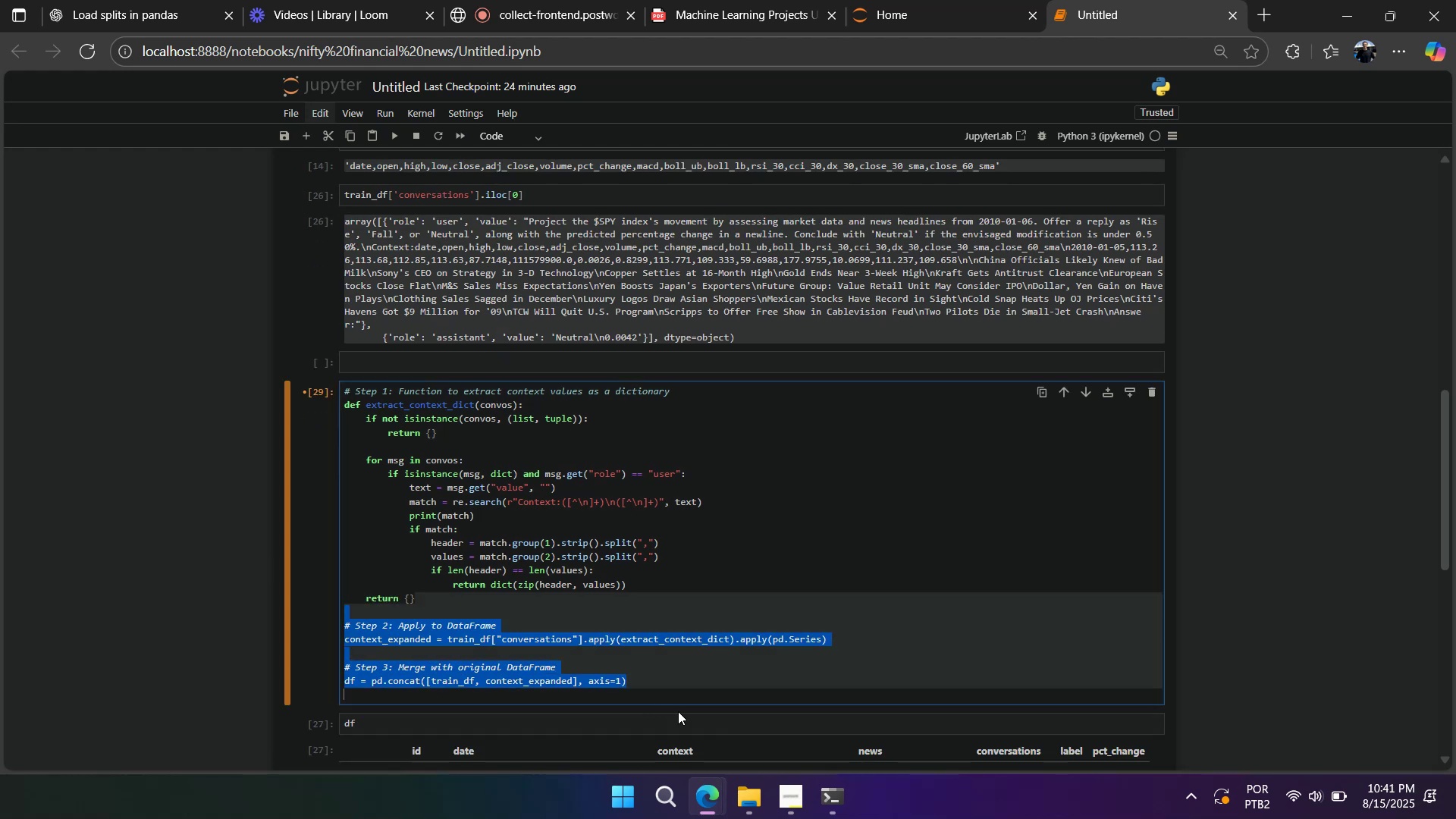 
key(Control+X)
 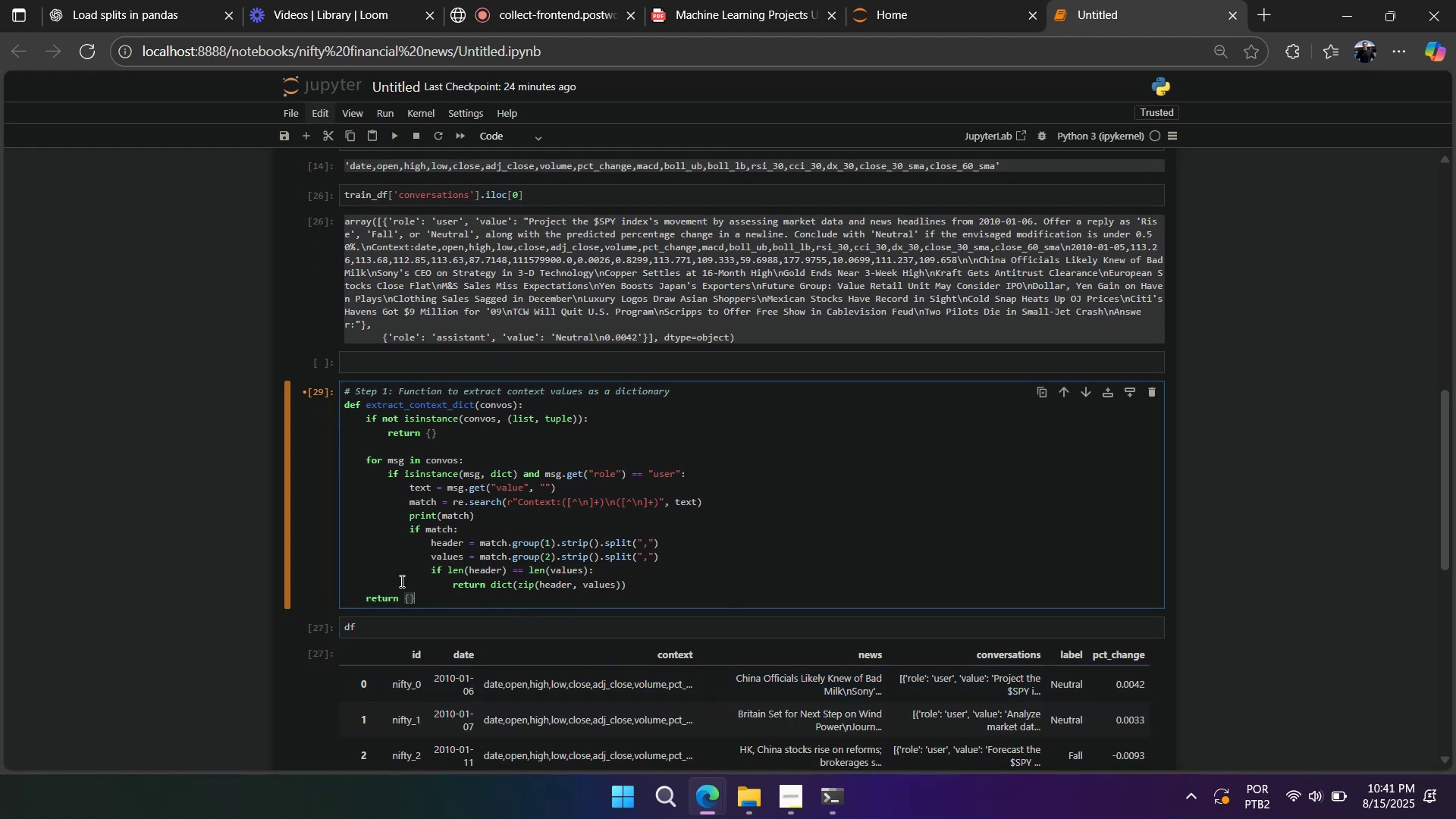 
hold_key(key=ShiftLeft, duration=0.44)
 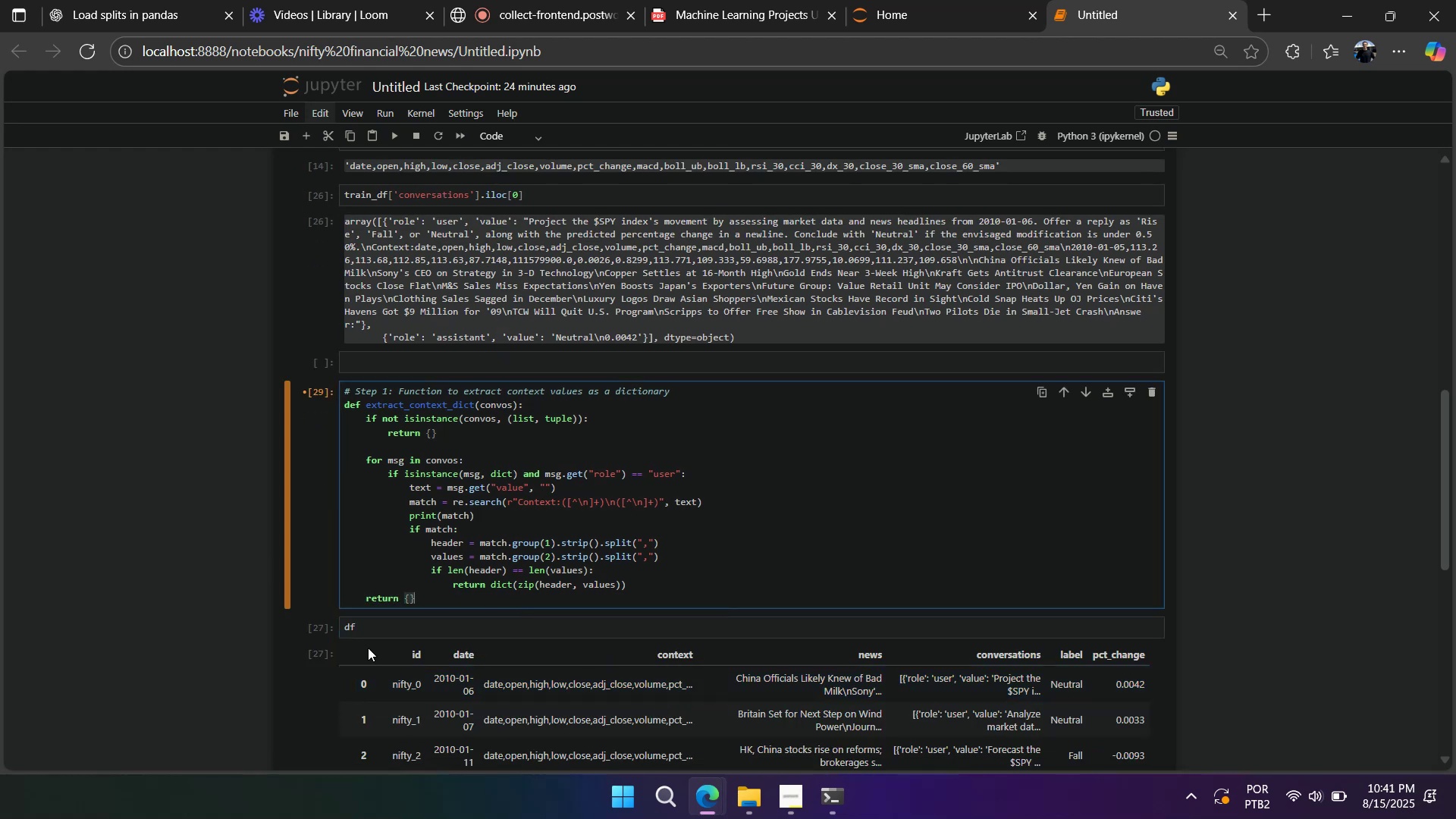 
scroll: coordinate [384, 621], scroll_direction: down, amount: 4.0
 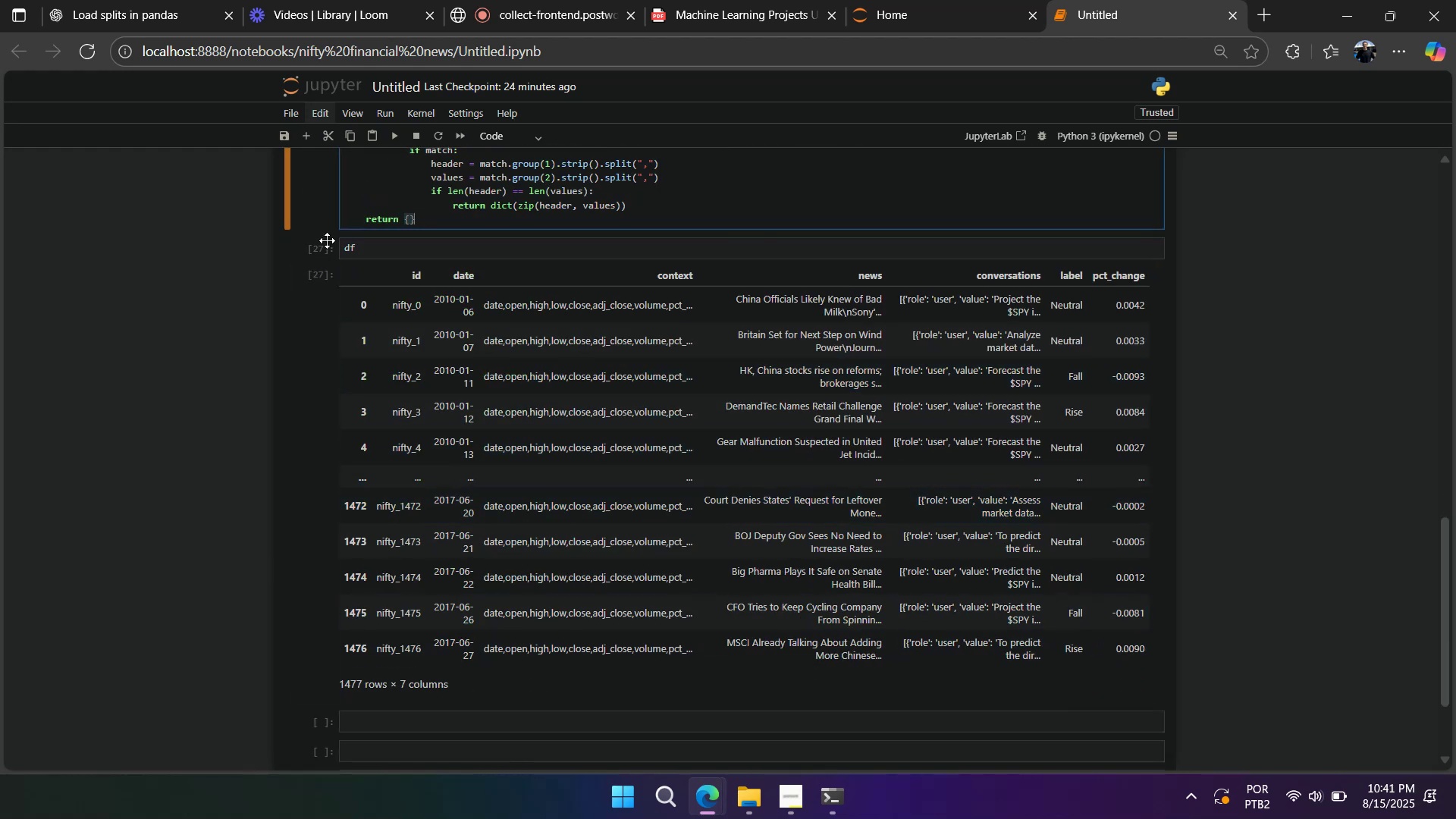 
left_click([325, 245])
 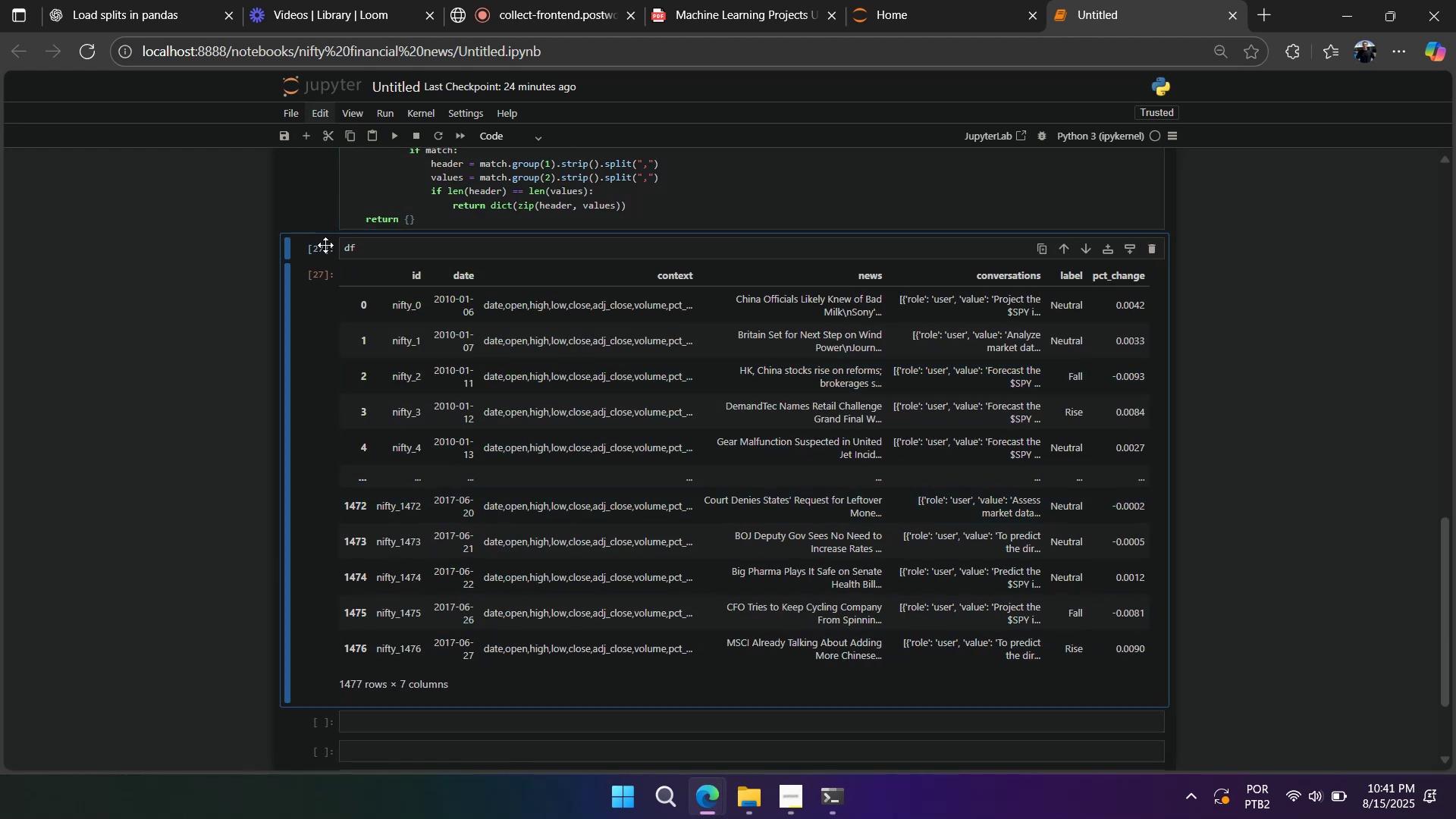 
type(dd)
 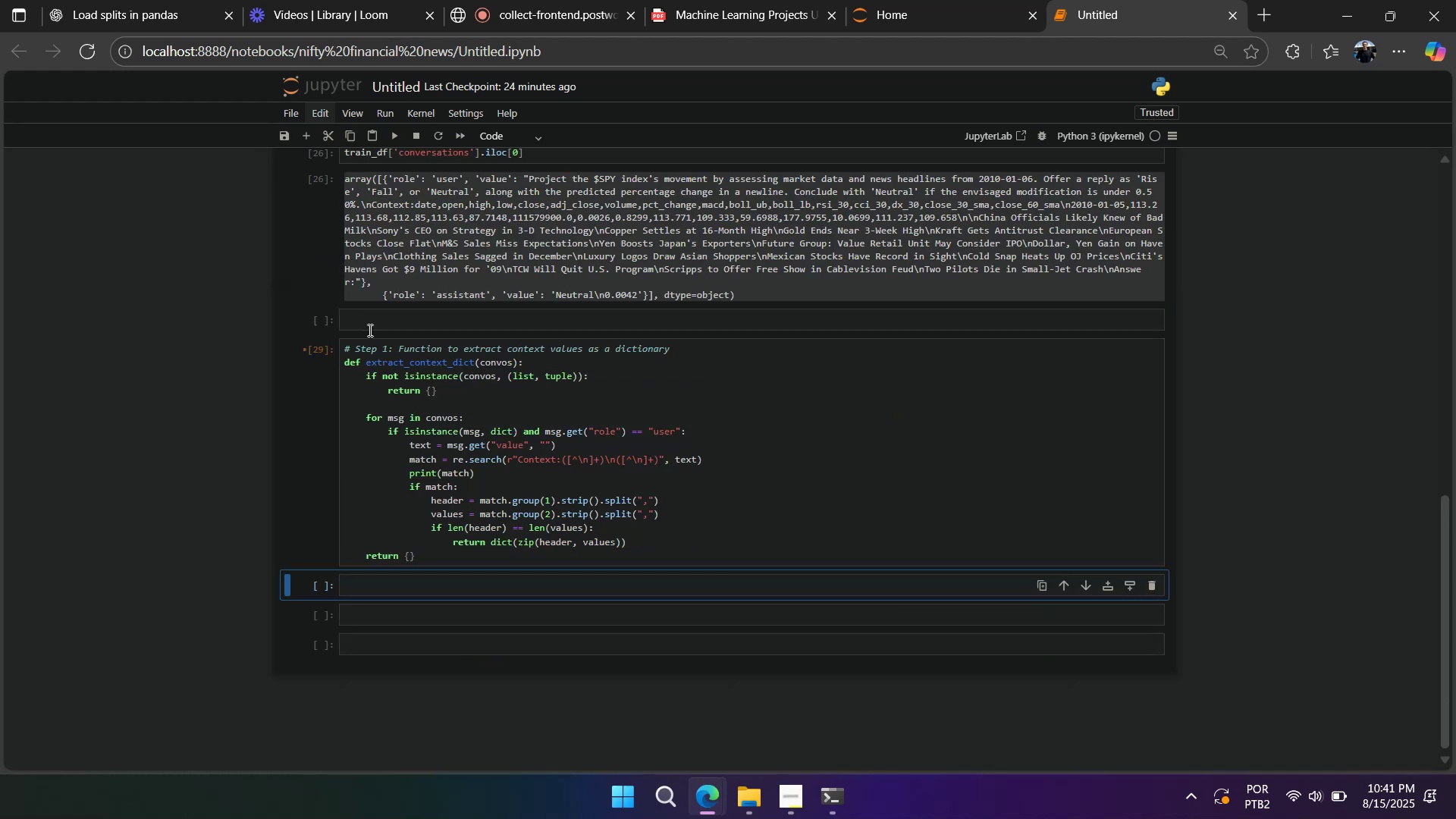 
scroll: coordinate [419, 535], scroll_direction: down, amount: 2.0
 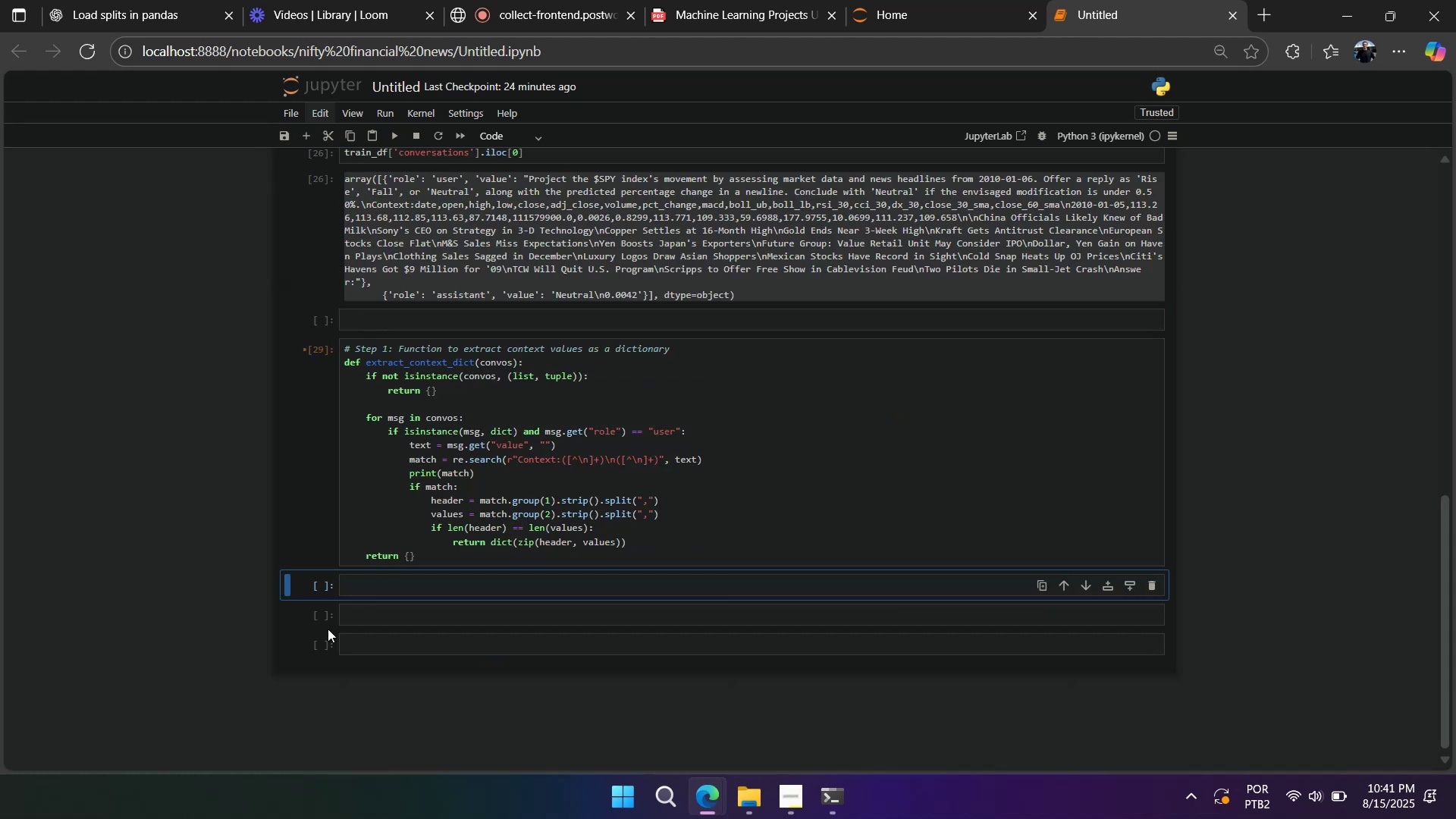 
left_click([324, 623])
 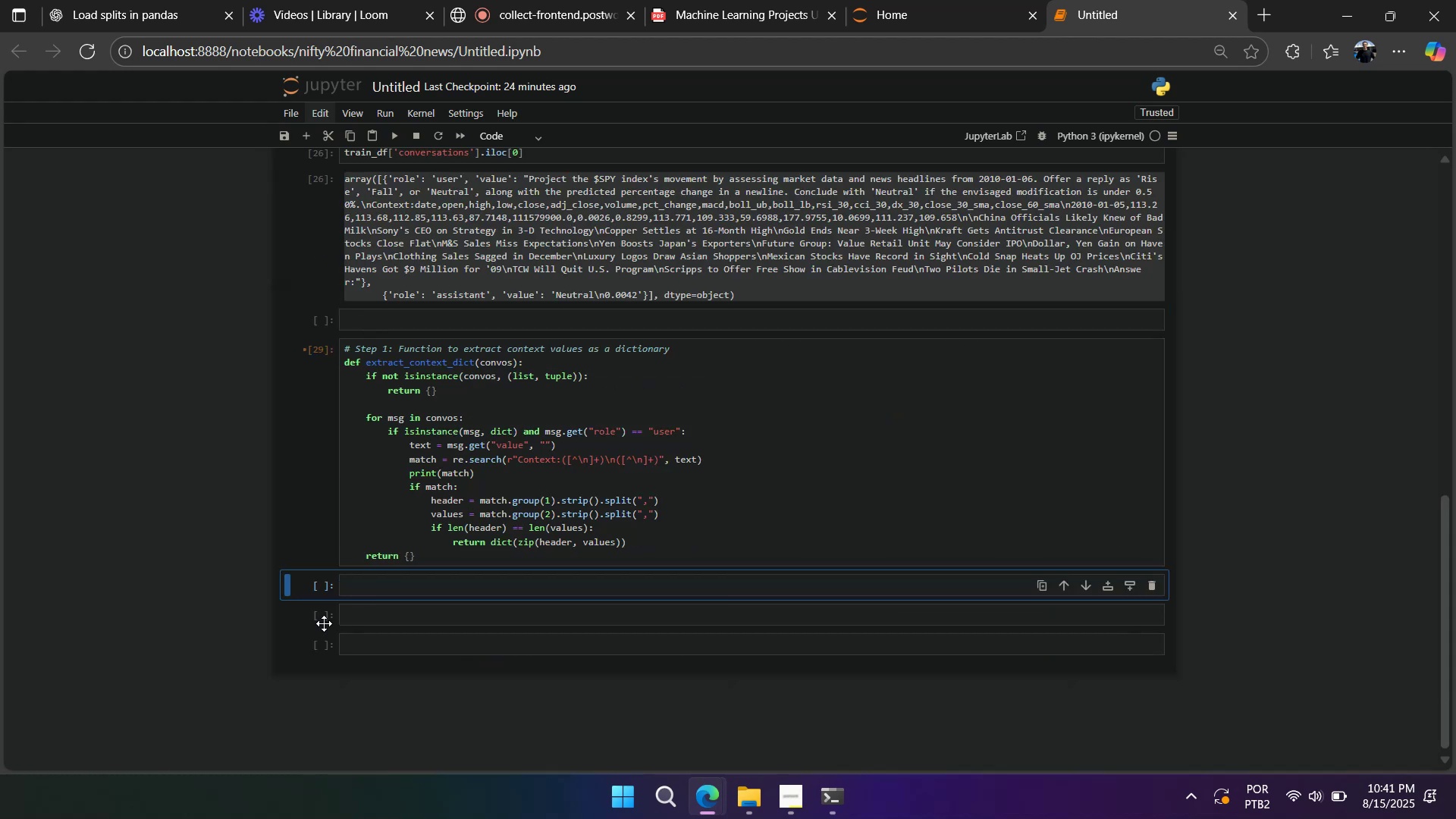 
type(aaaaa)
 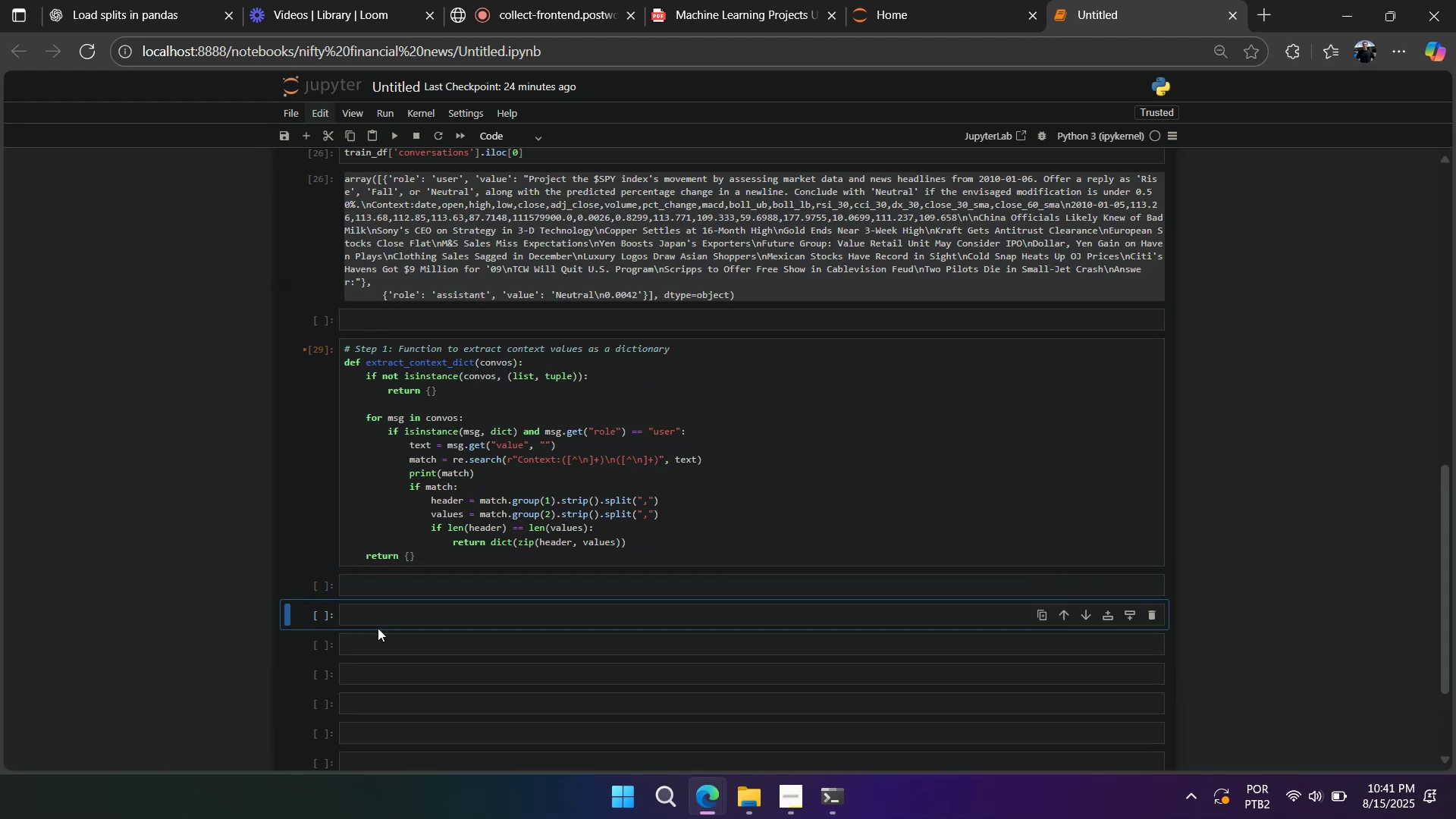 
left_click([381, 635])
 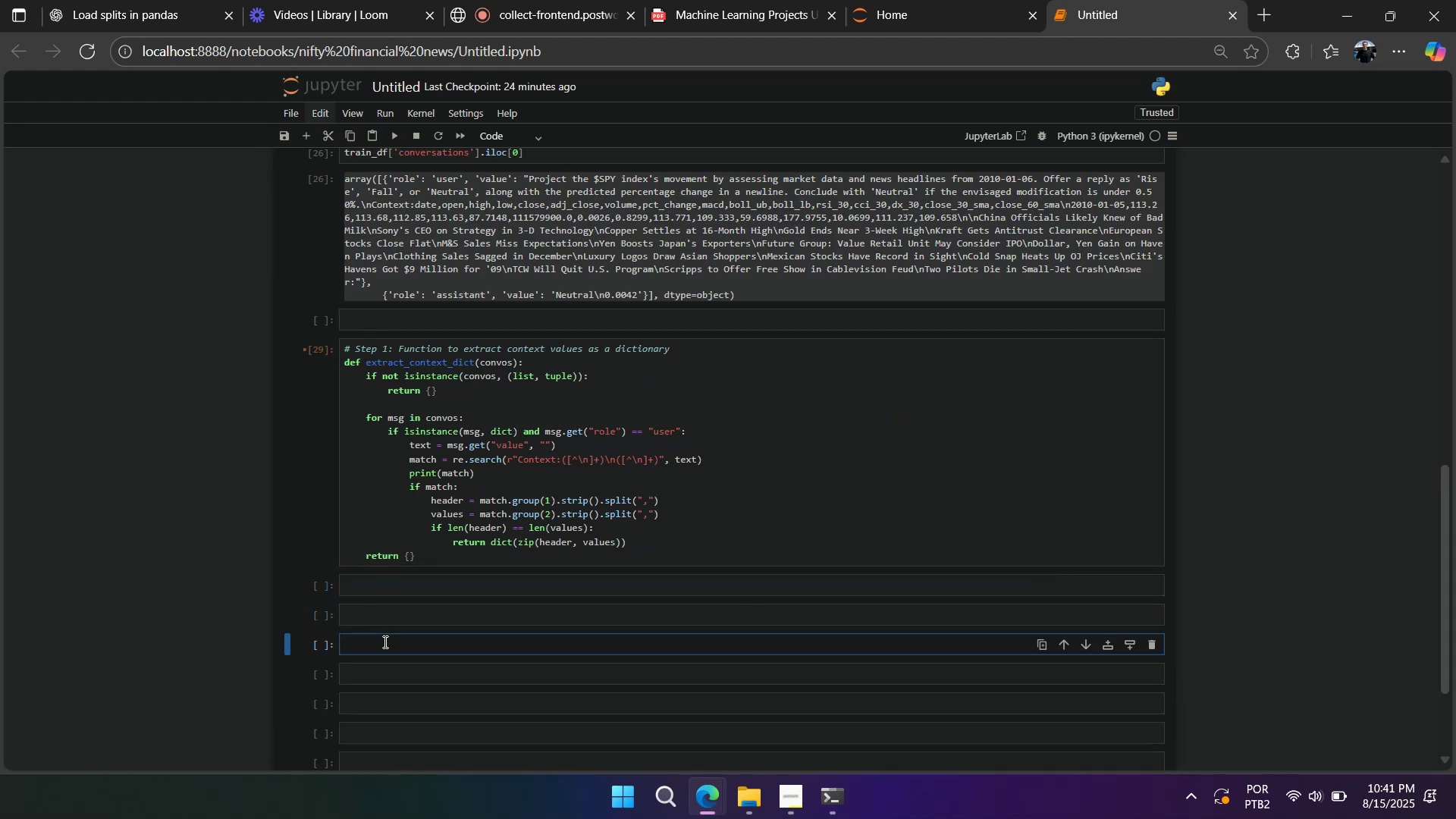 
type(for i)
key(Backspace)
 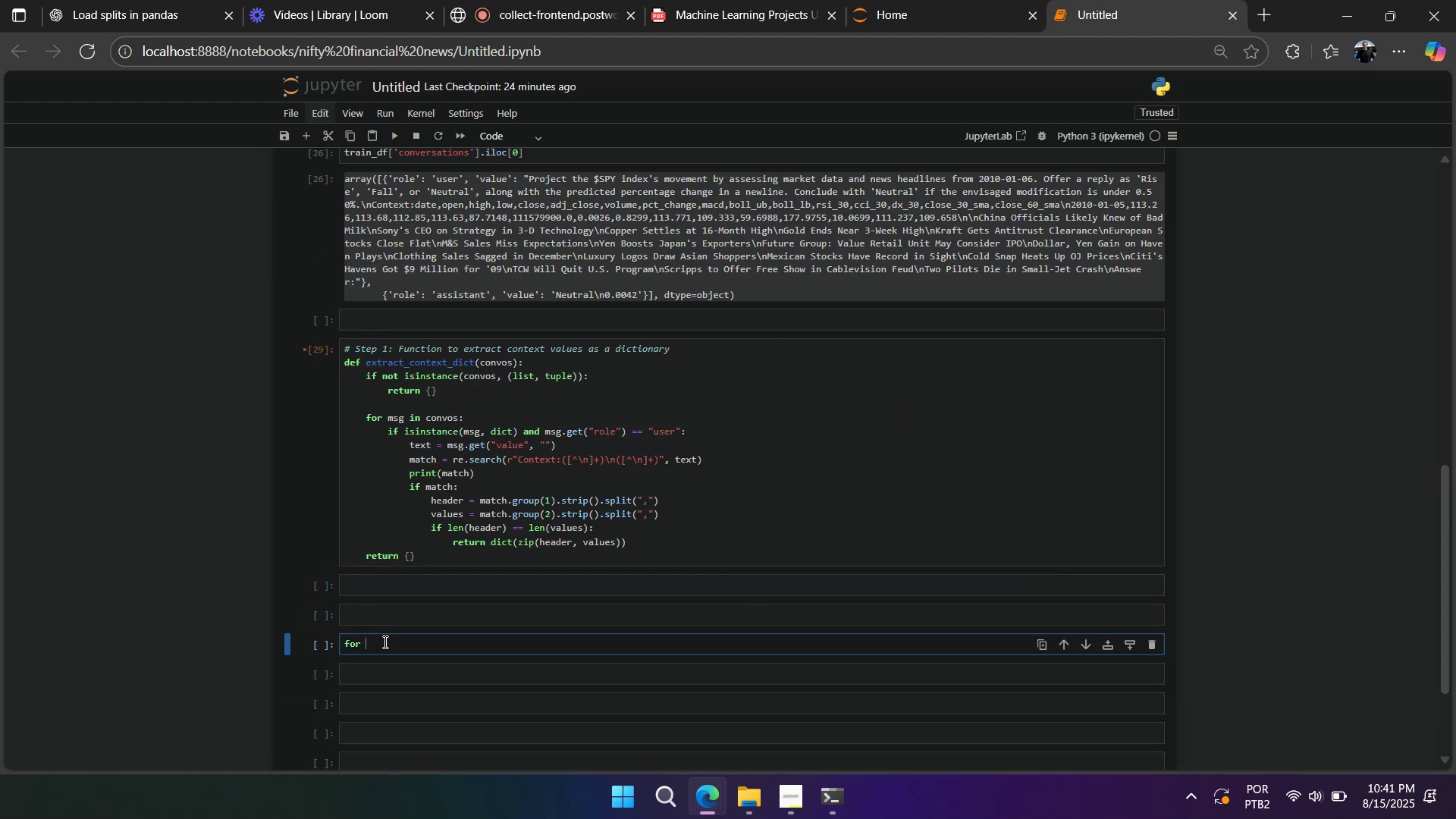 
hold_key(key=ControlLeft, duration=1.44)
 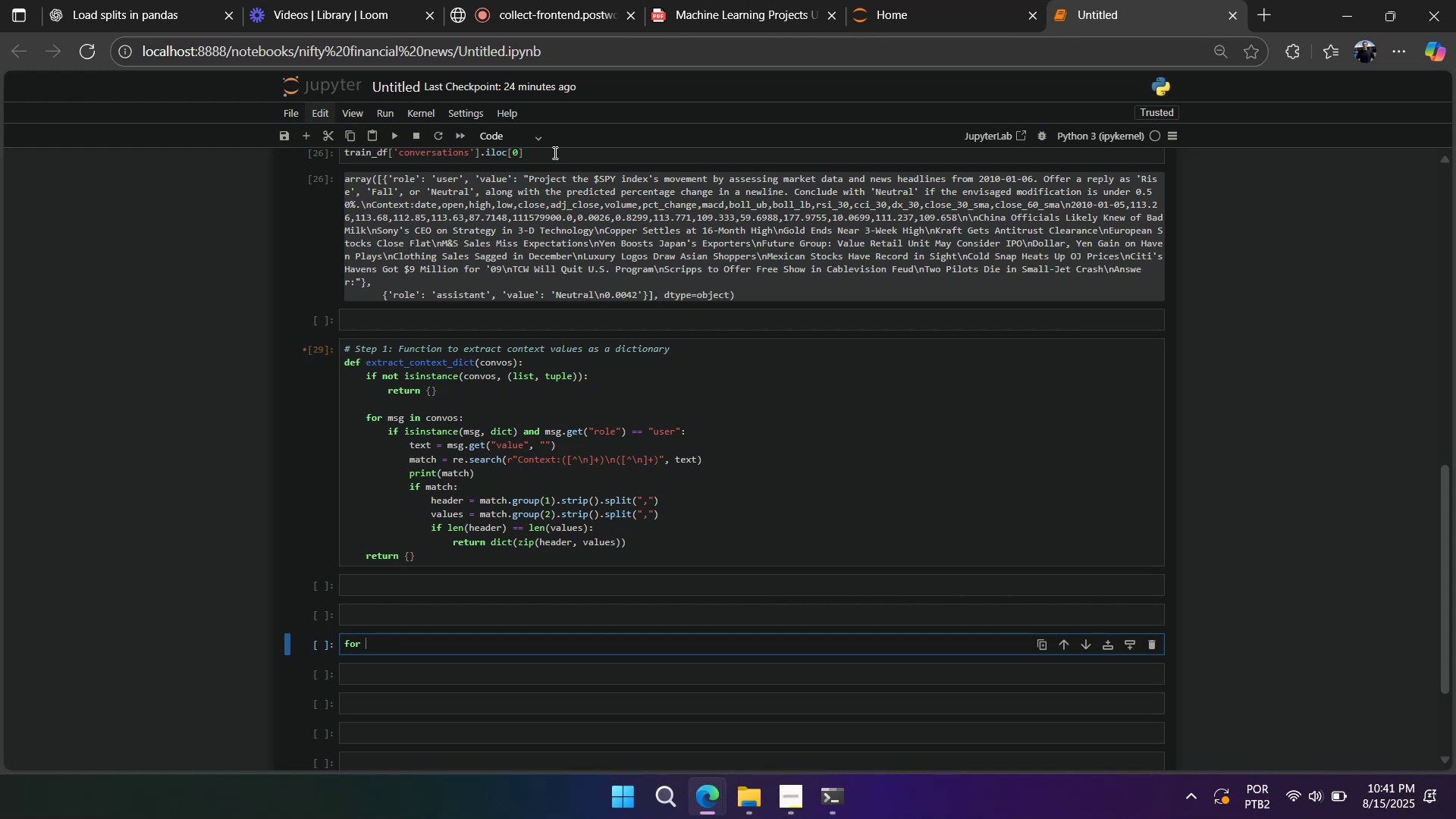 
double_click([551, 150])
 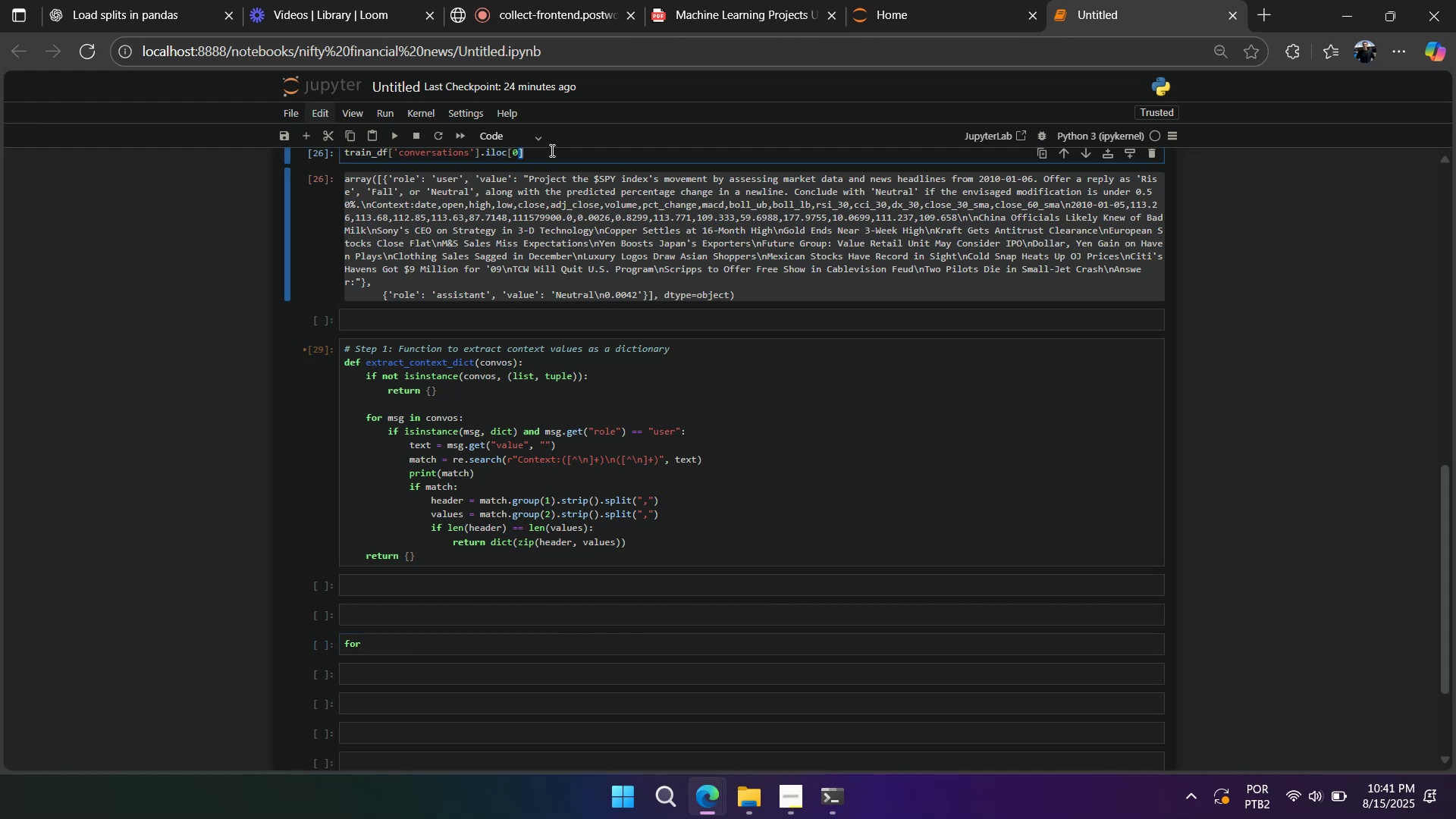 
triple_click([551, 150])
 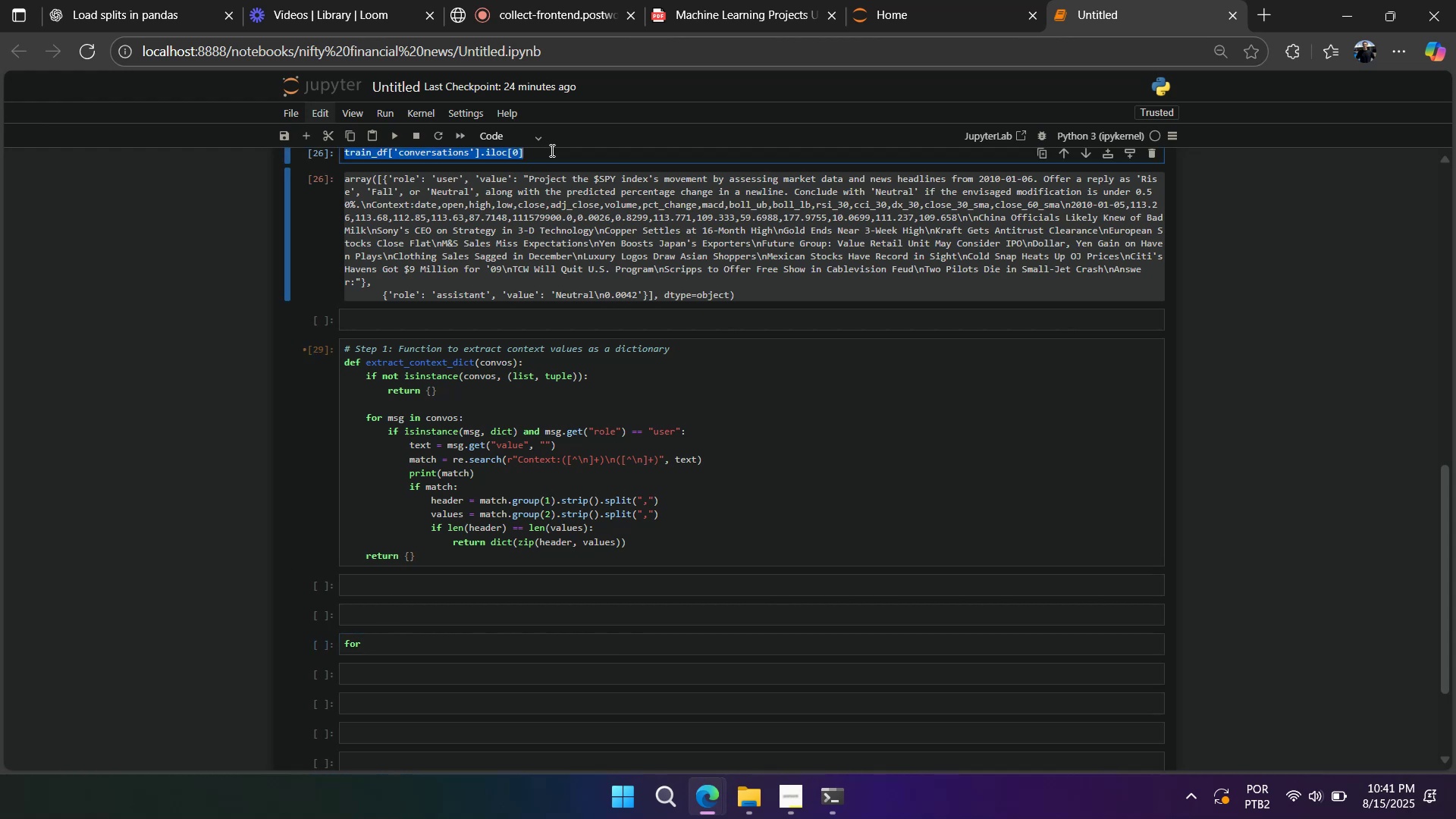 
key(Control+C)
 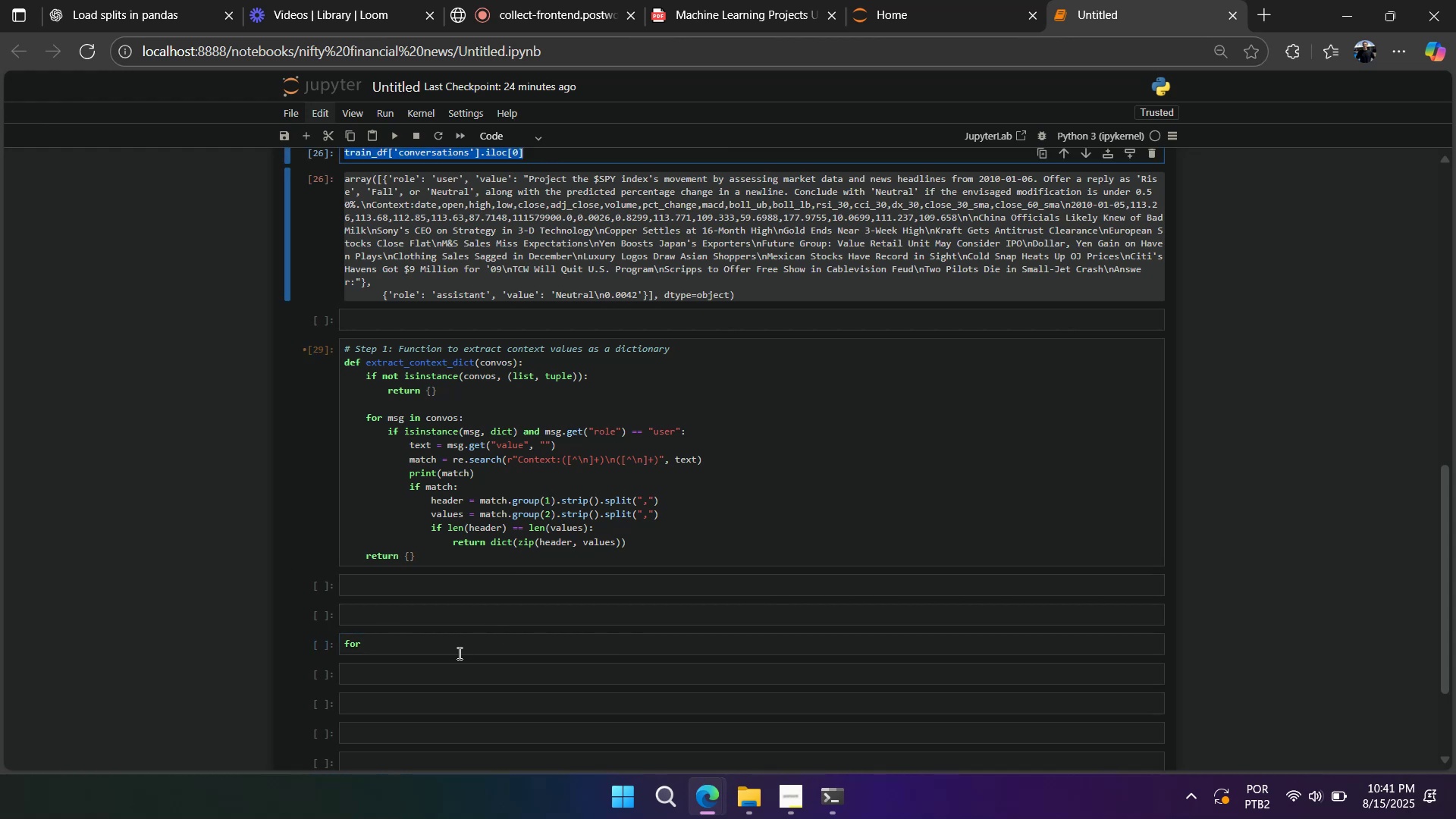 
left_click([454, 657])
 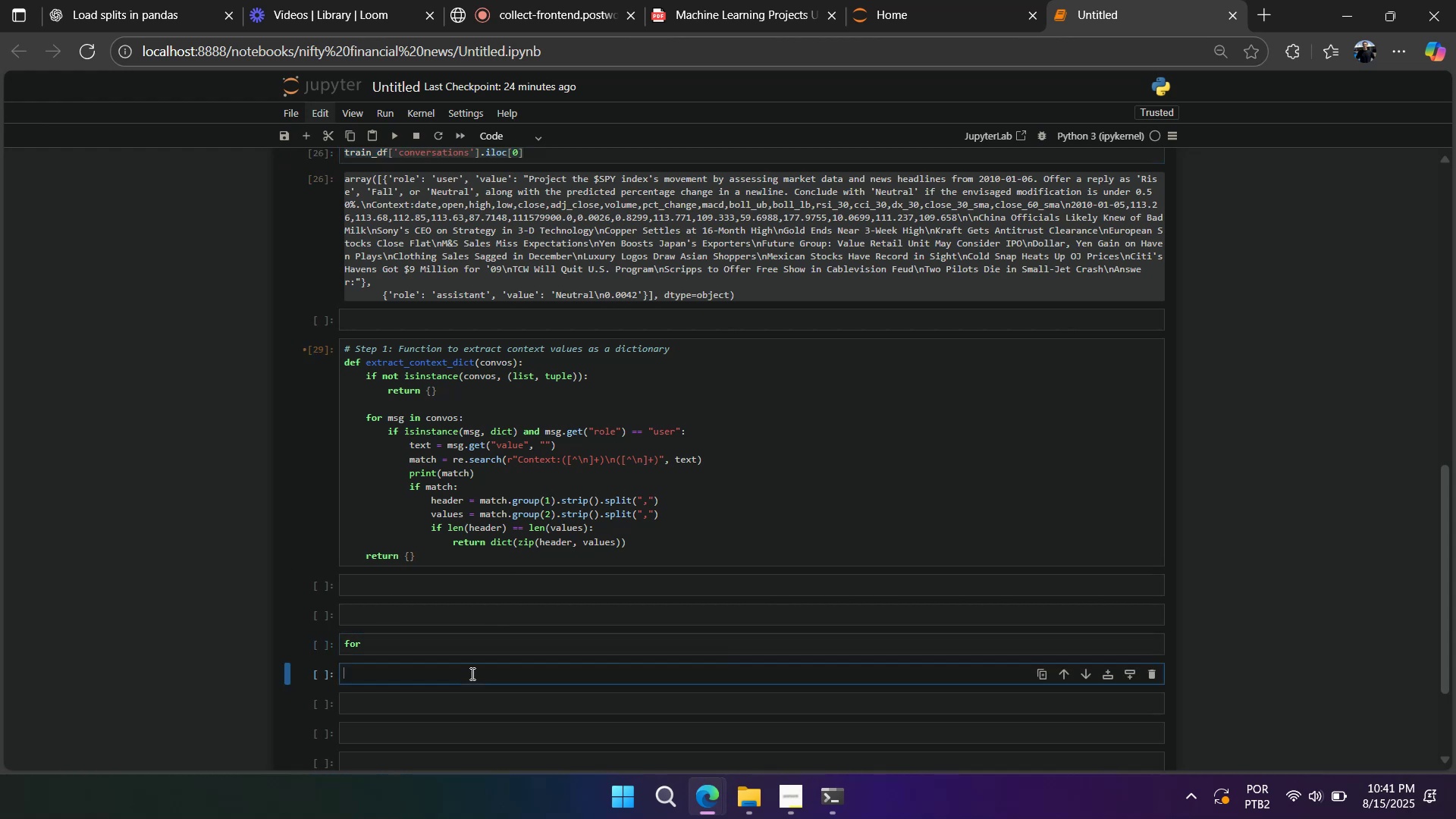 
key(Control+V)
 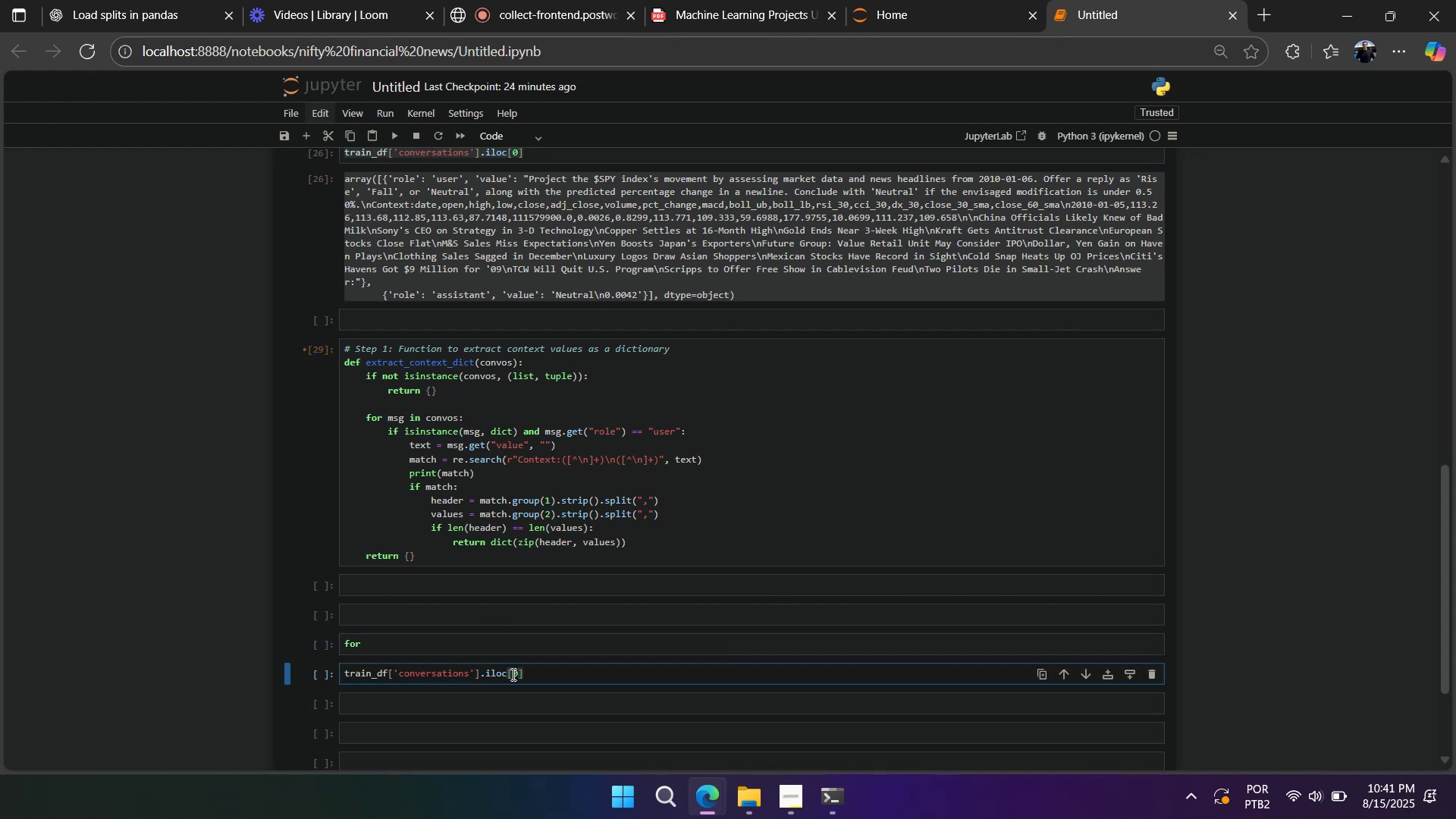 
key(Shift+Enter)
 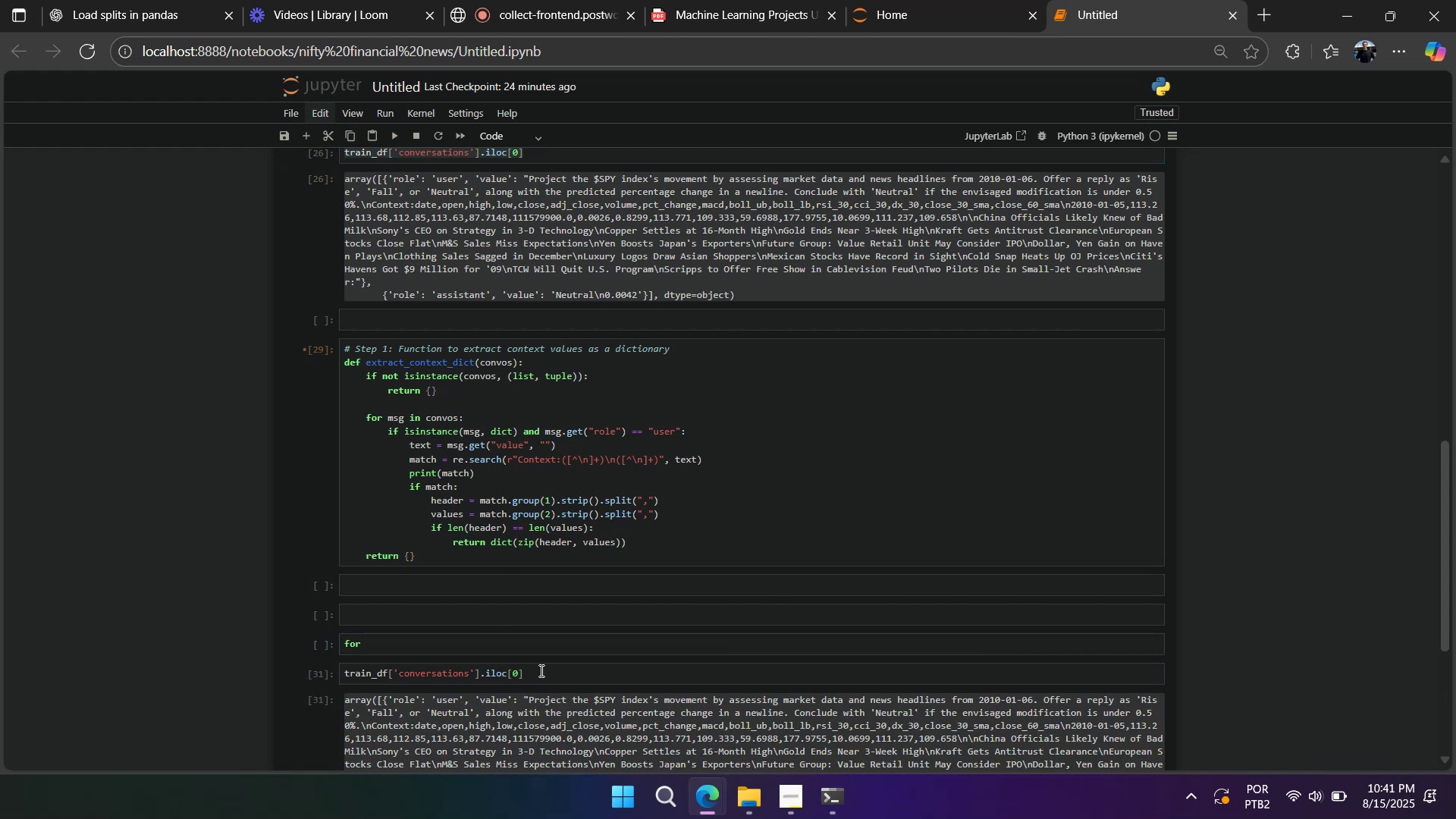 
left_click([541, 670])
 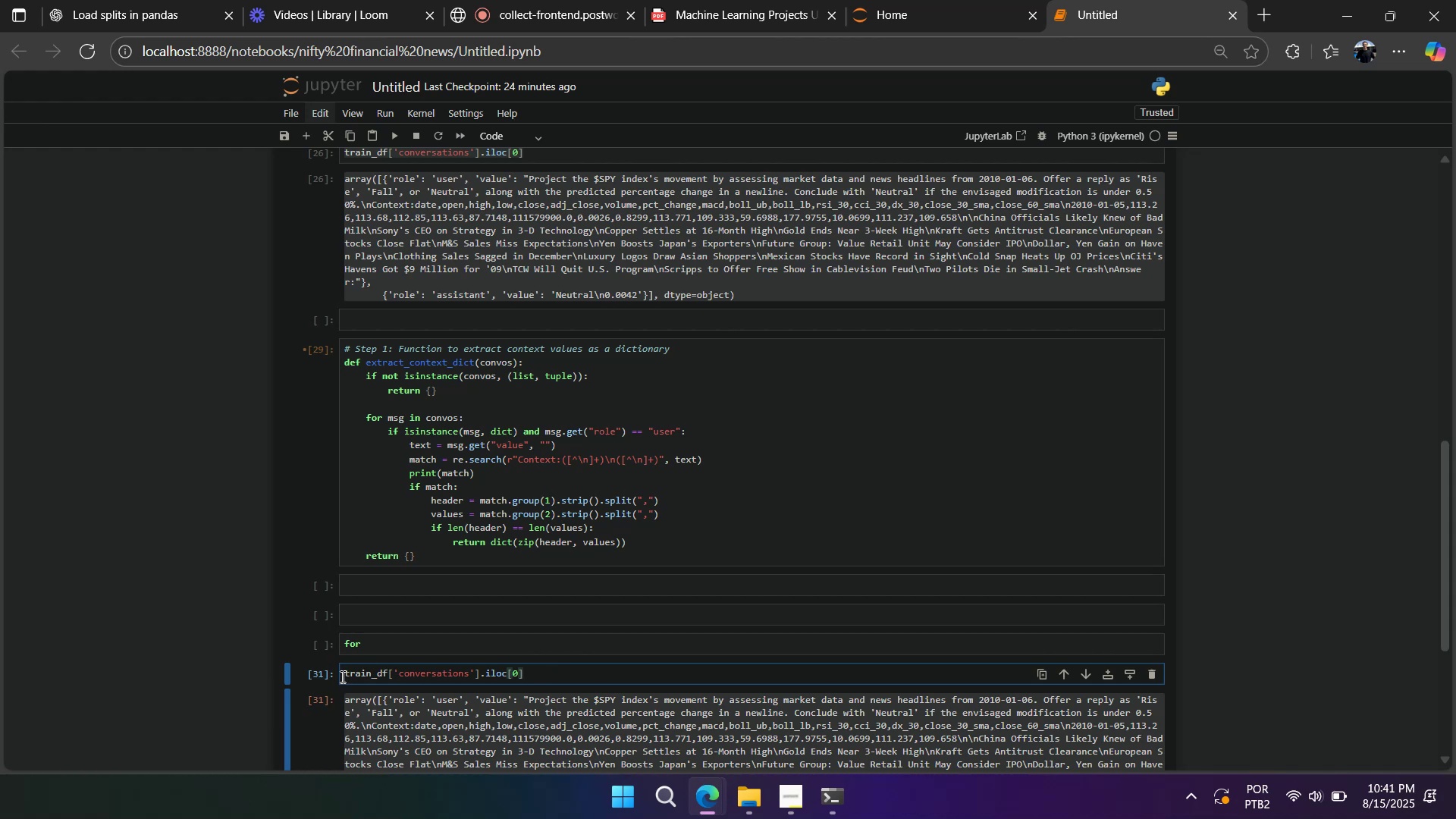 
left_click([344, 673])
 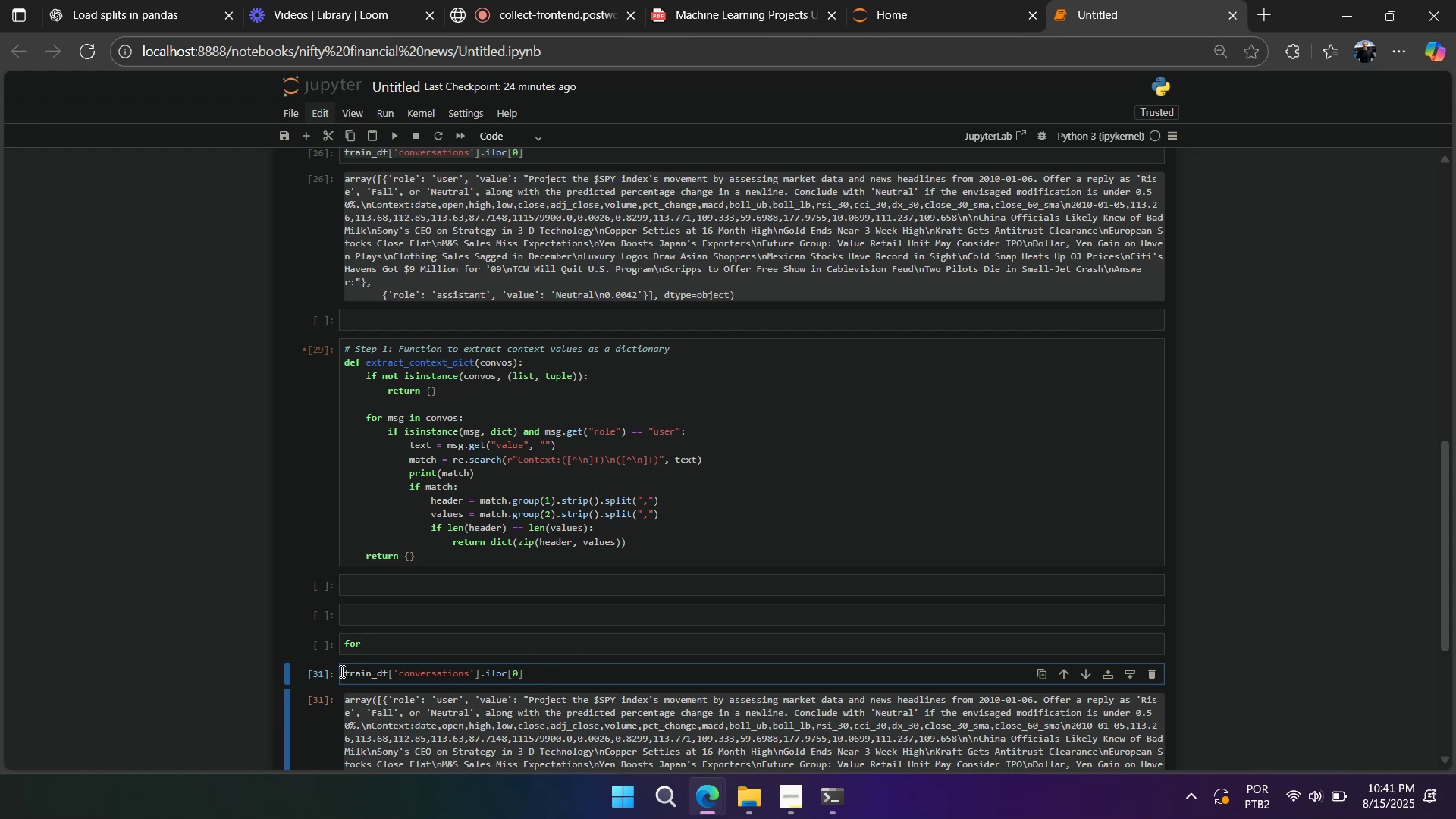 
type(text = )
 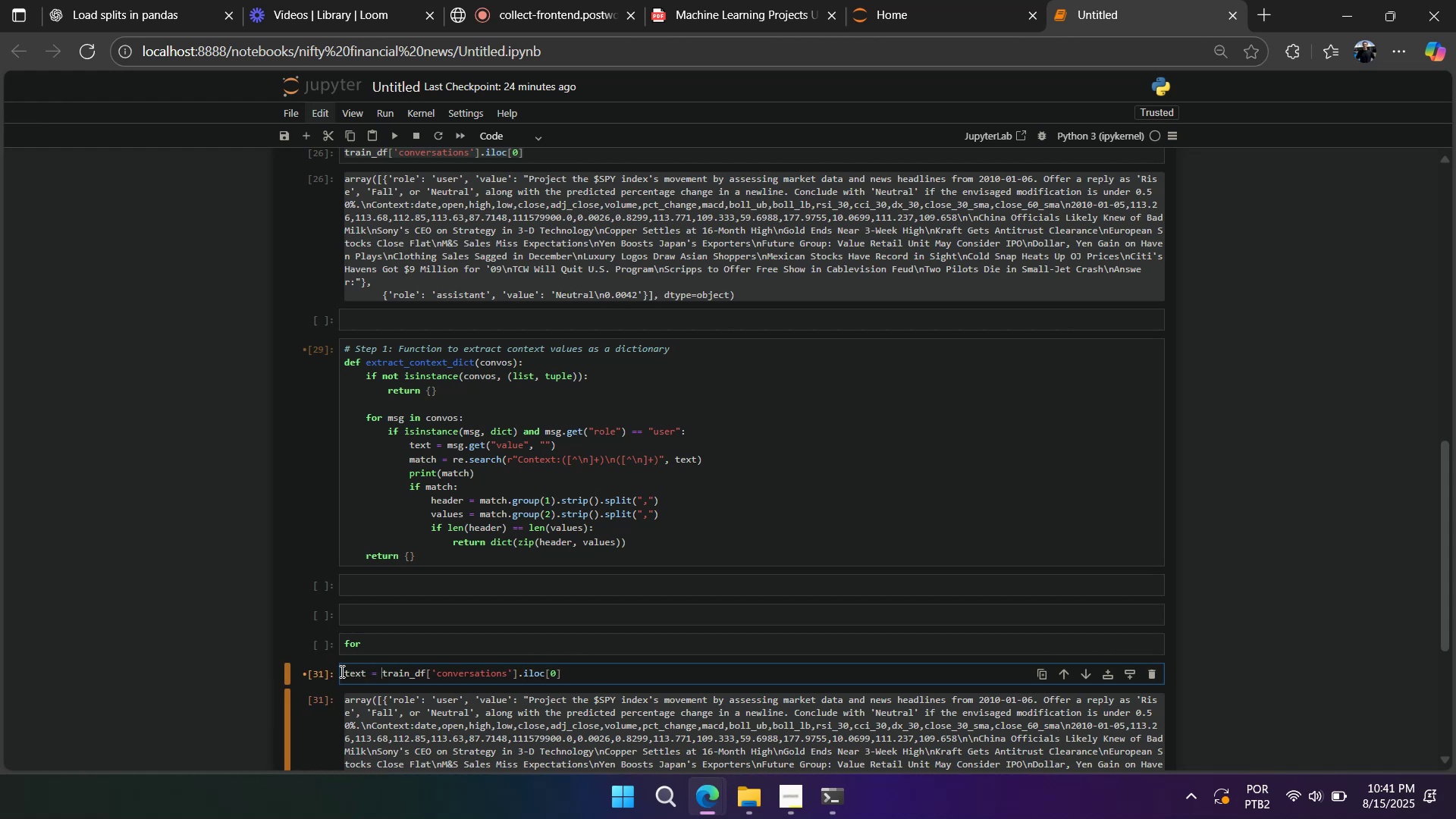 
key(Shift+Enter)
 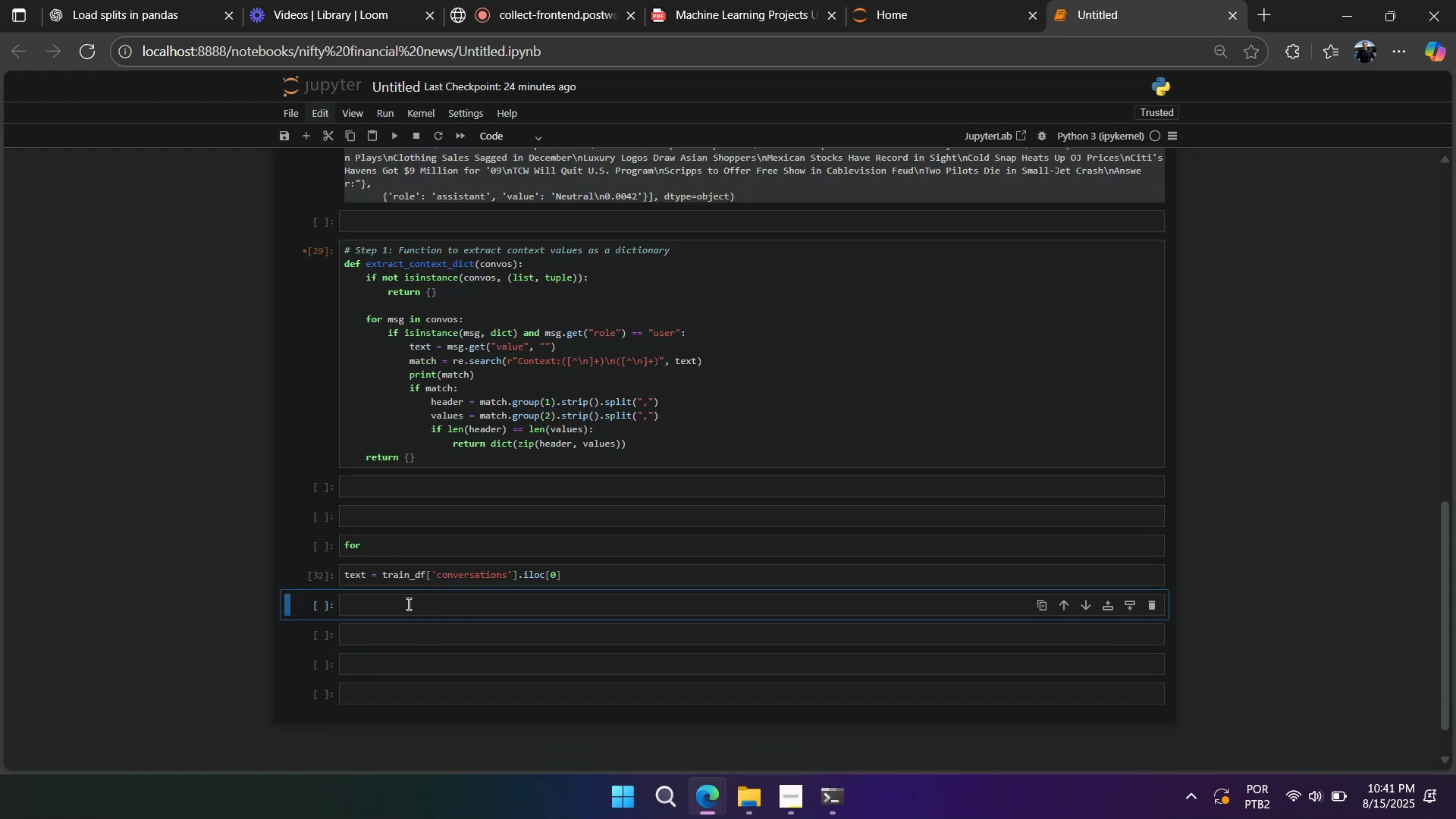 
left_click([377, 604])
 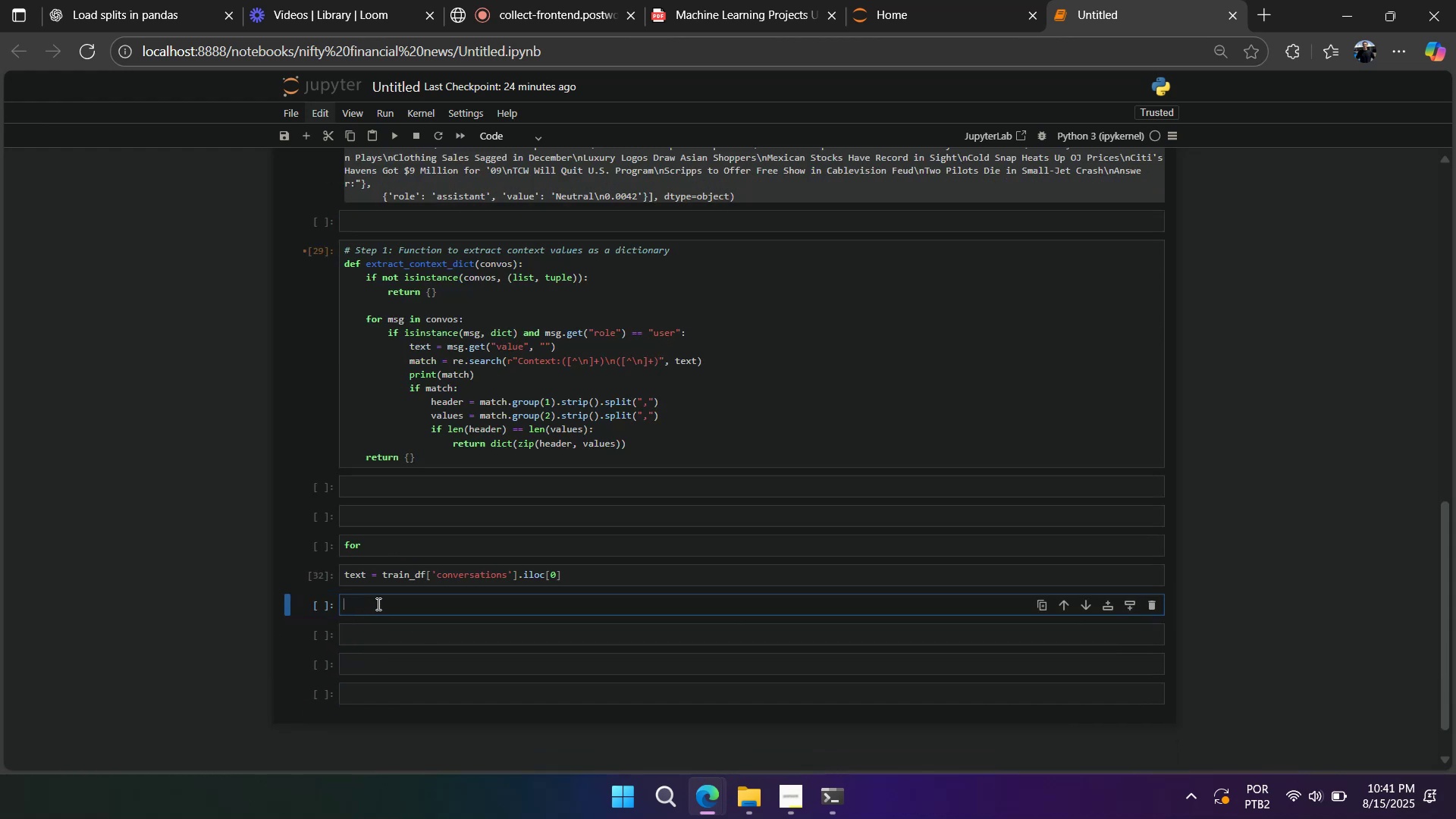 
type(text)
 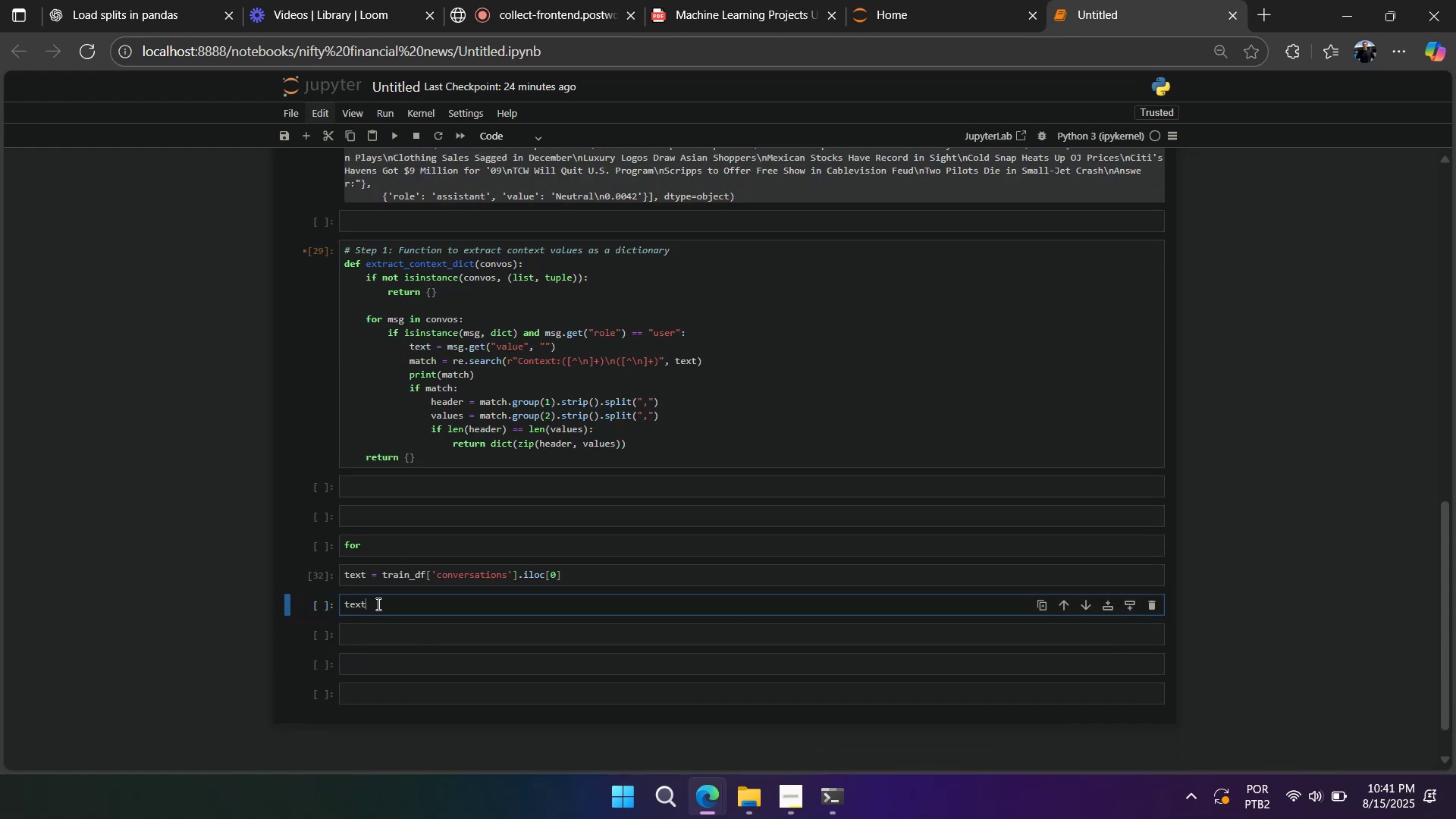 
key(Shift+Enter)
 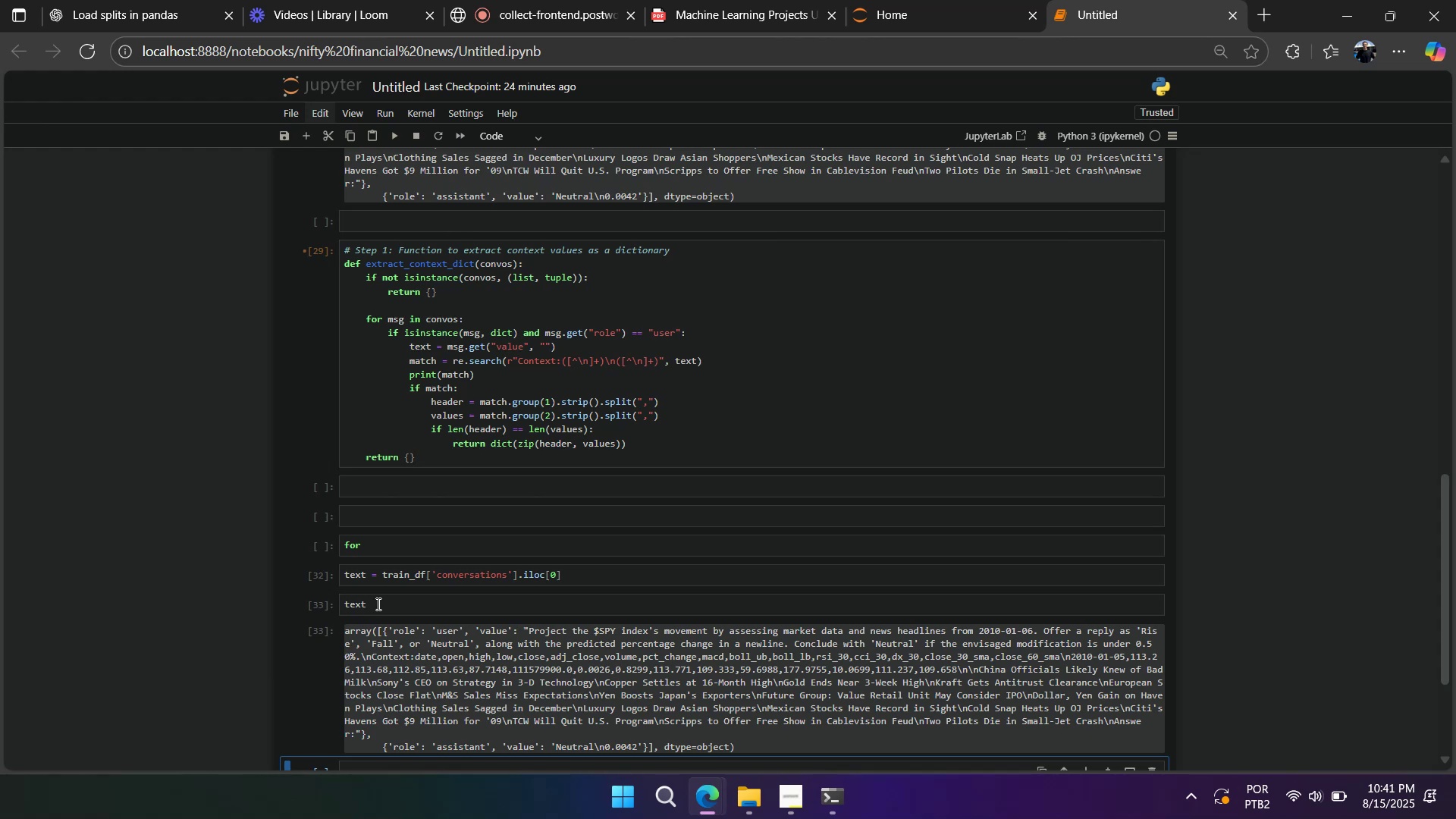 
left_click([377, 604])
 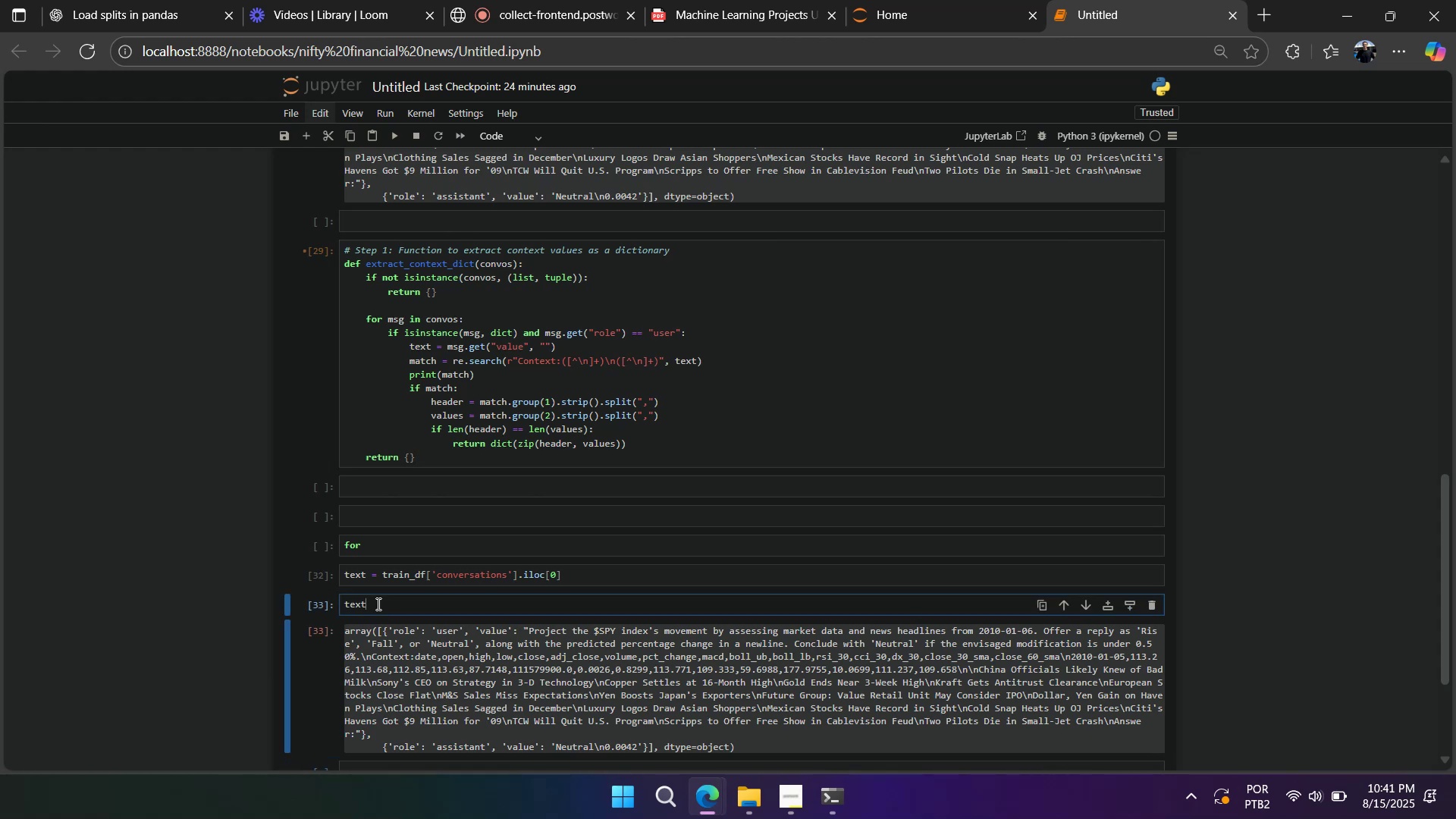 
type(.get(r)
key(Backspace)
type(`)
 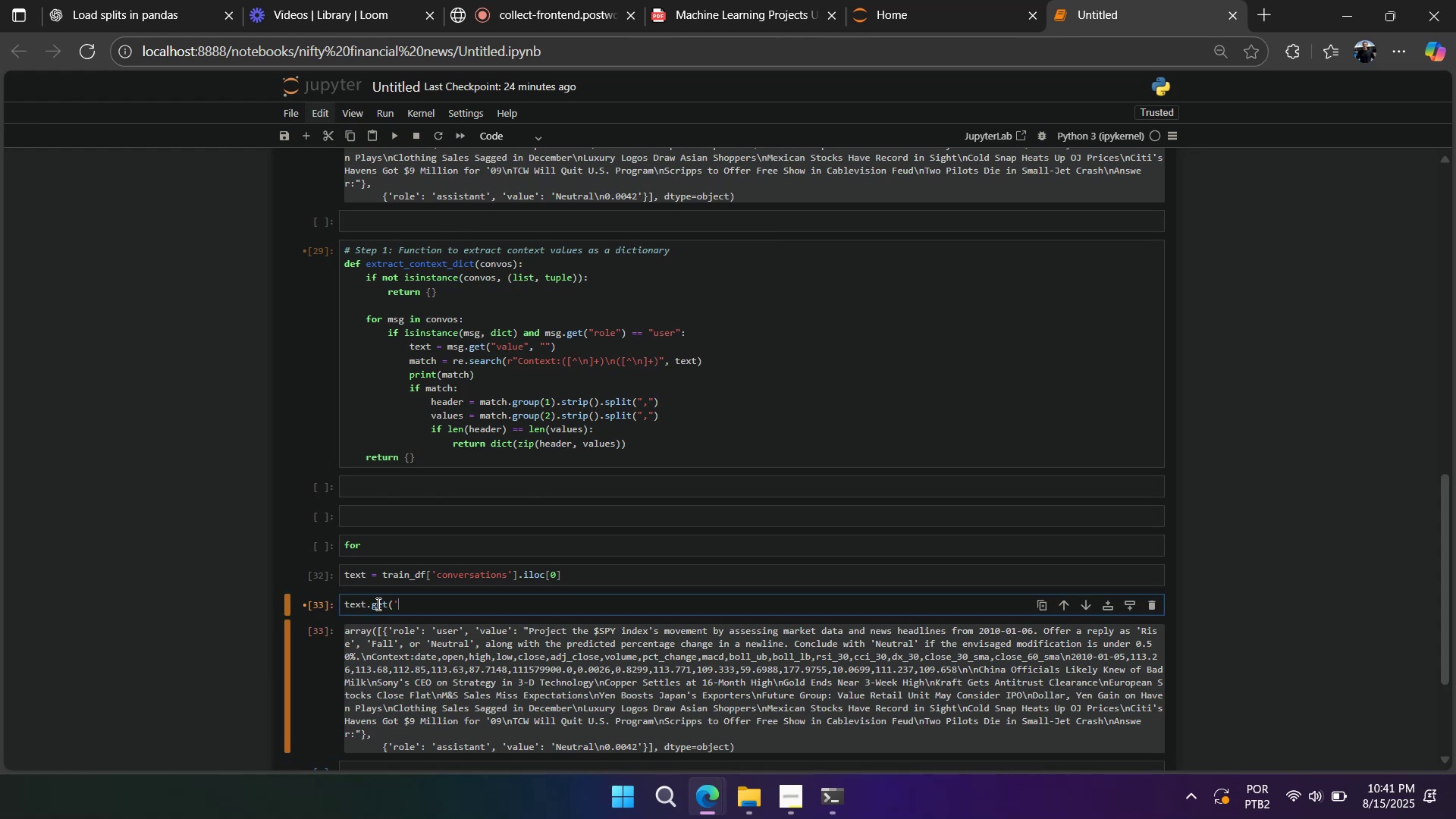 
wait(8.68)
 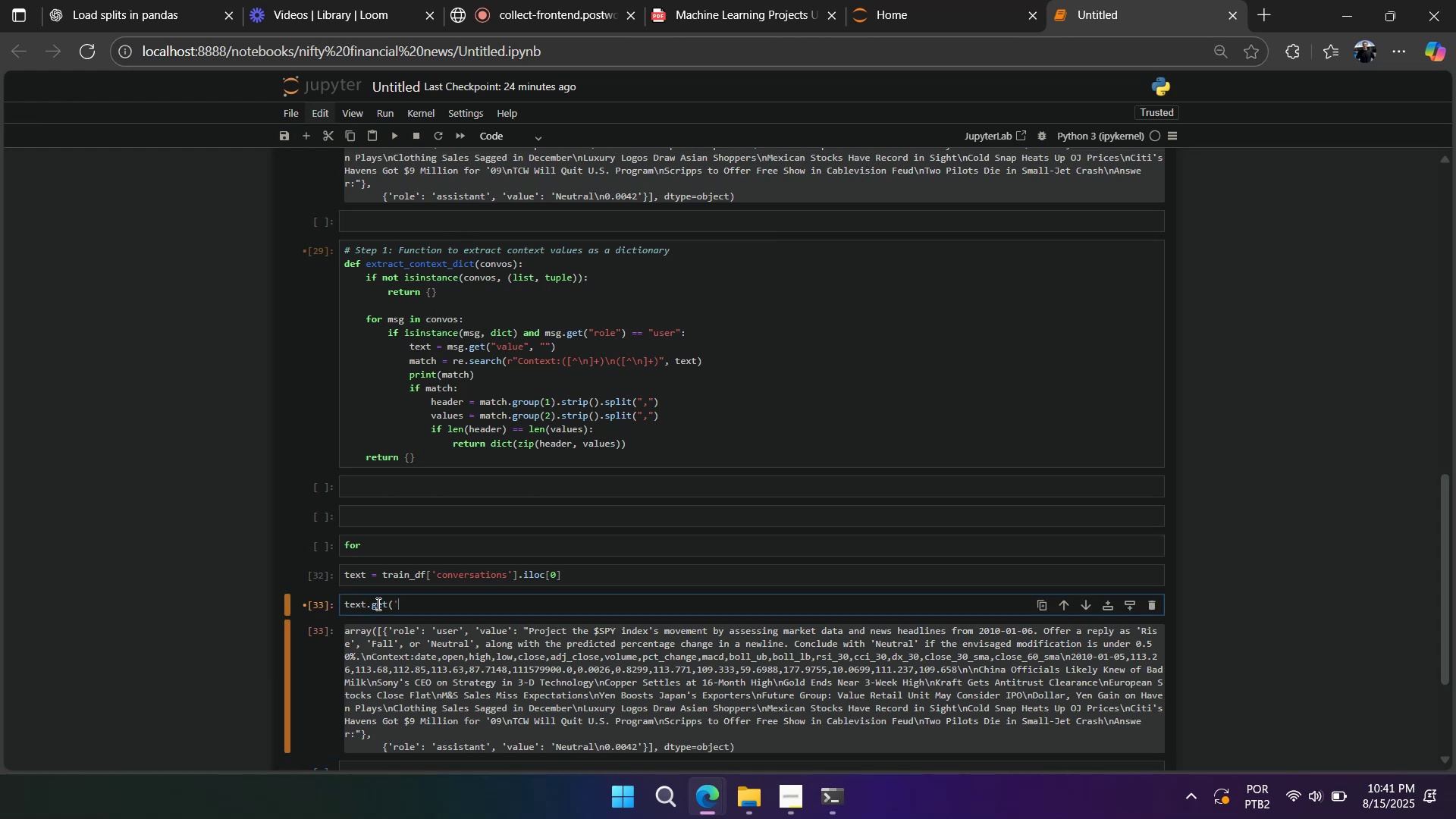 
type(rolee)
key(Backspace)
type(`))
 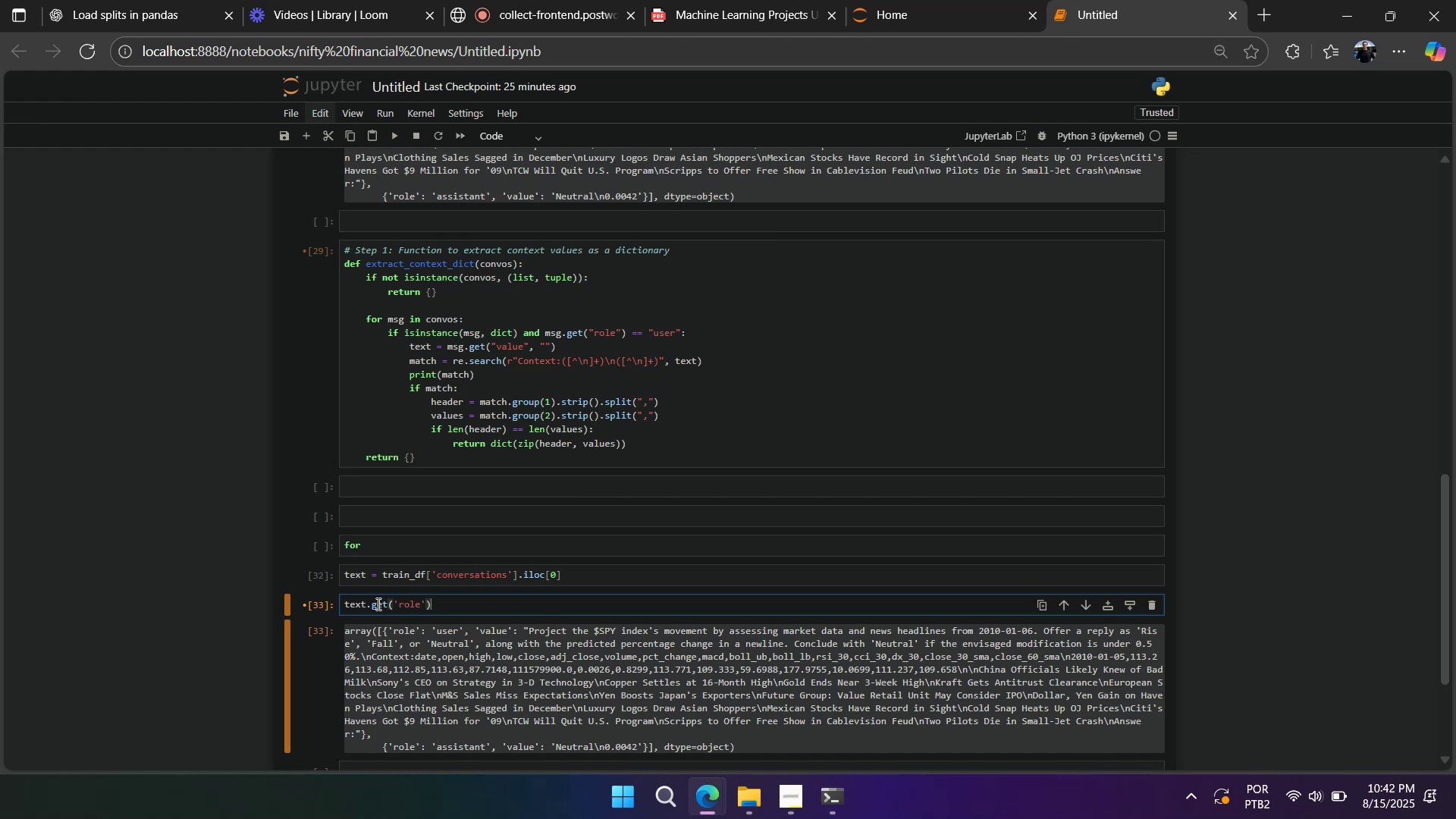 
key(Shift+Enter)
 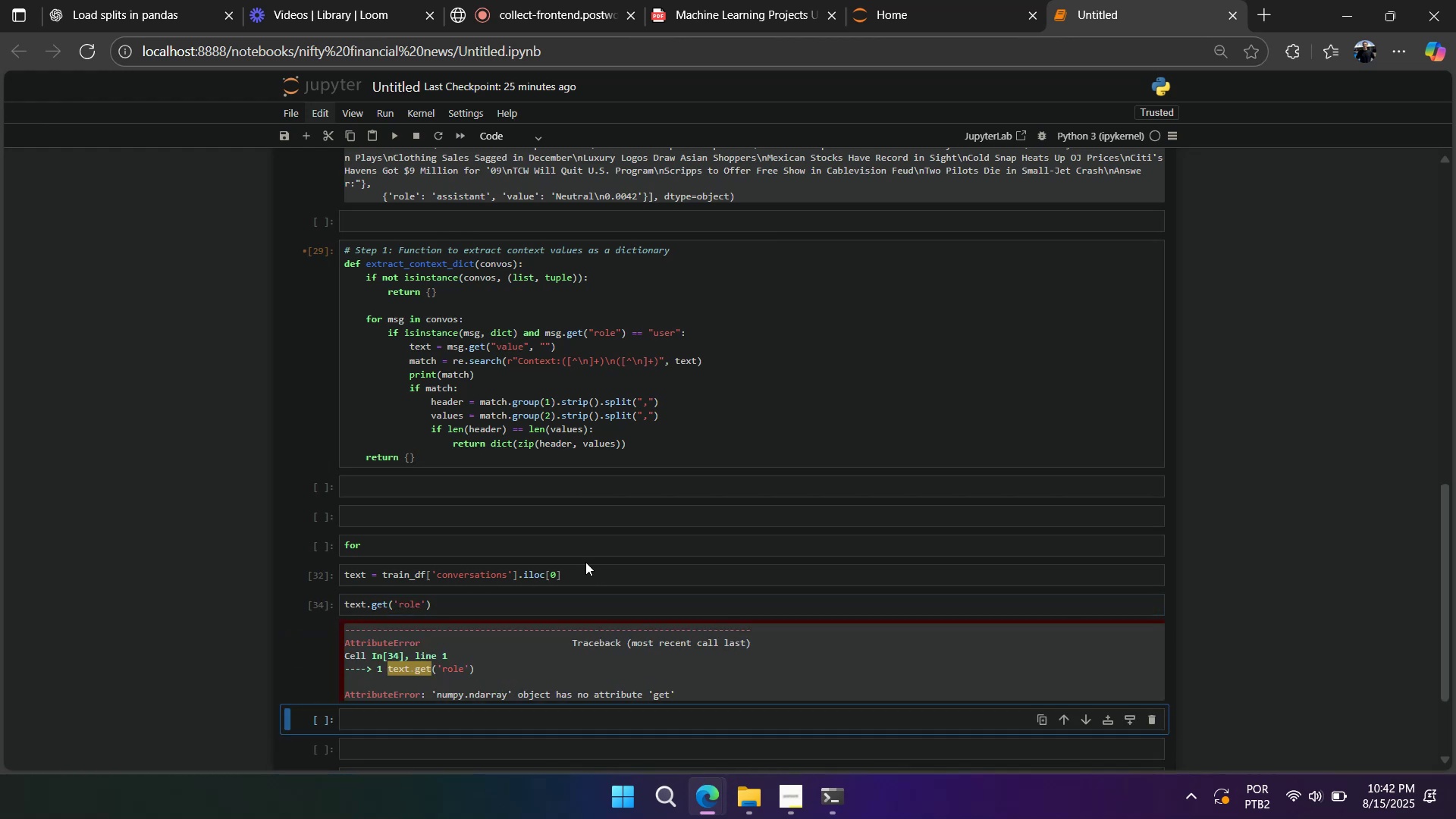 
right_click([625, 595])
 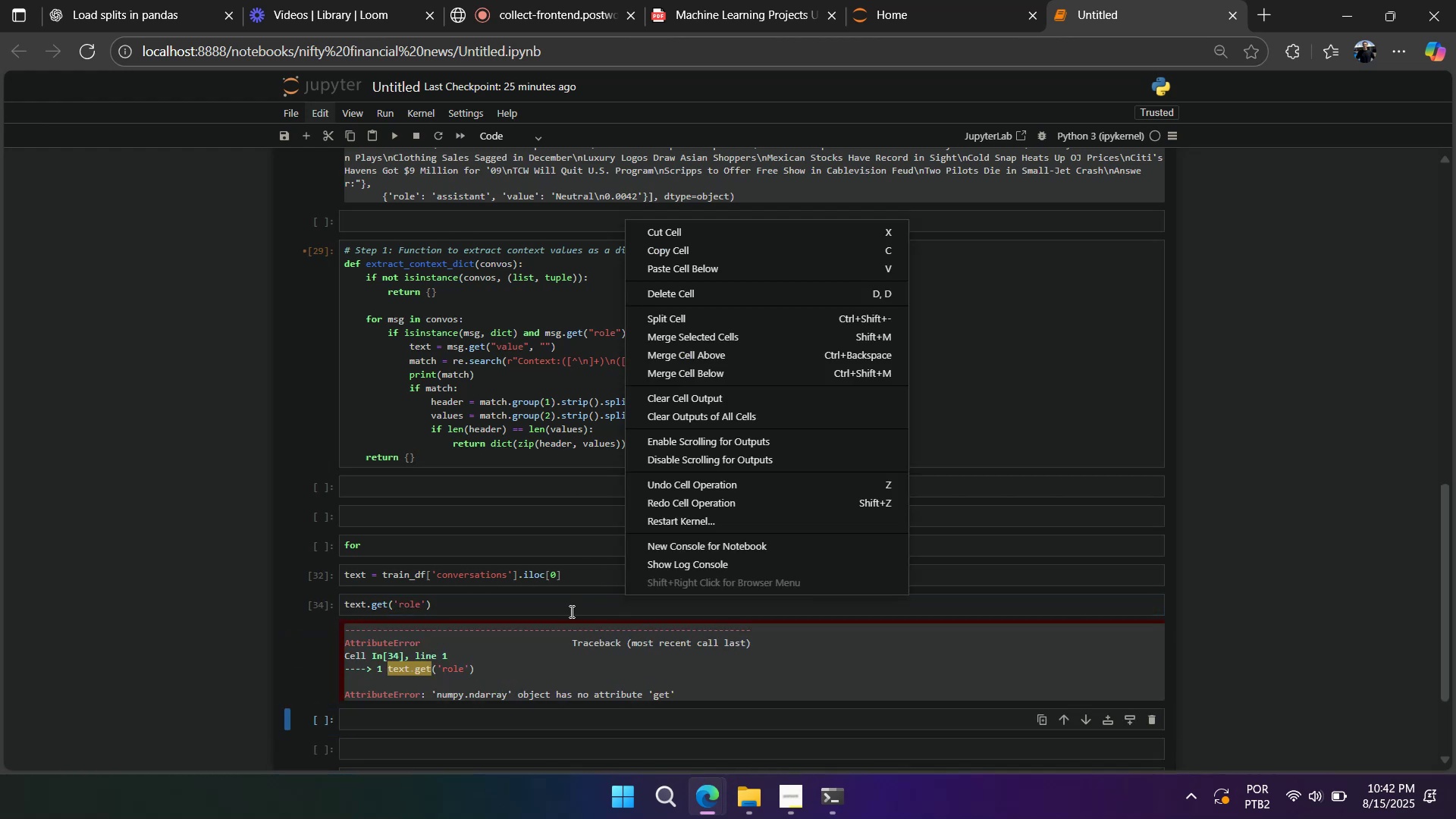 
left_click([570, 612])
 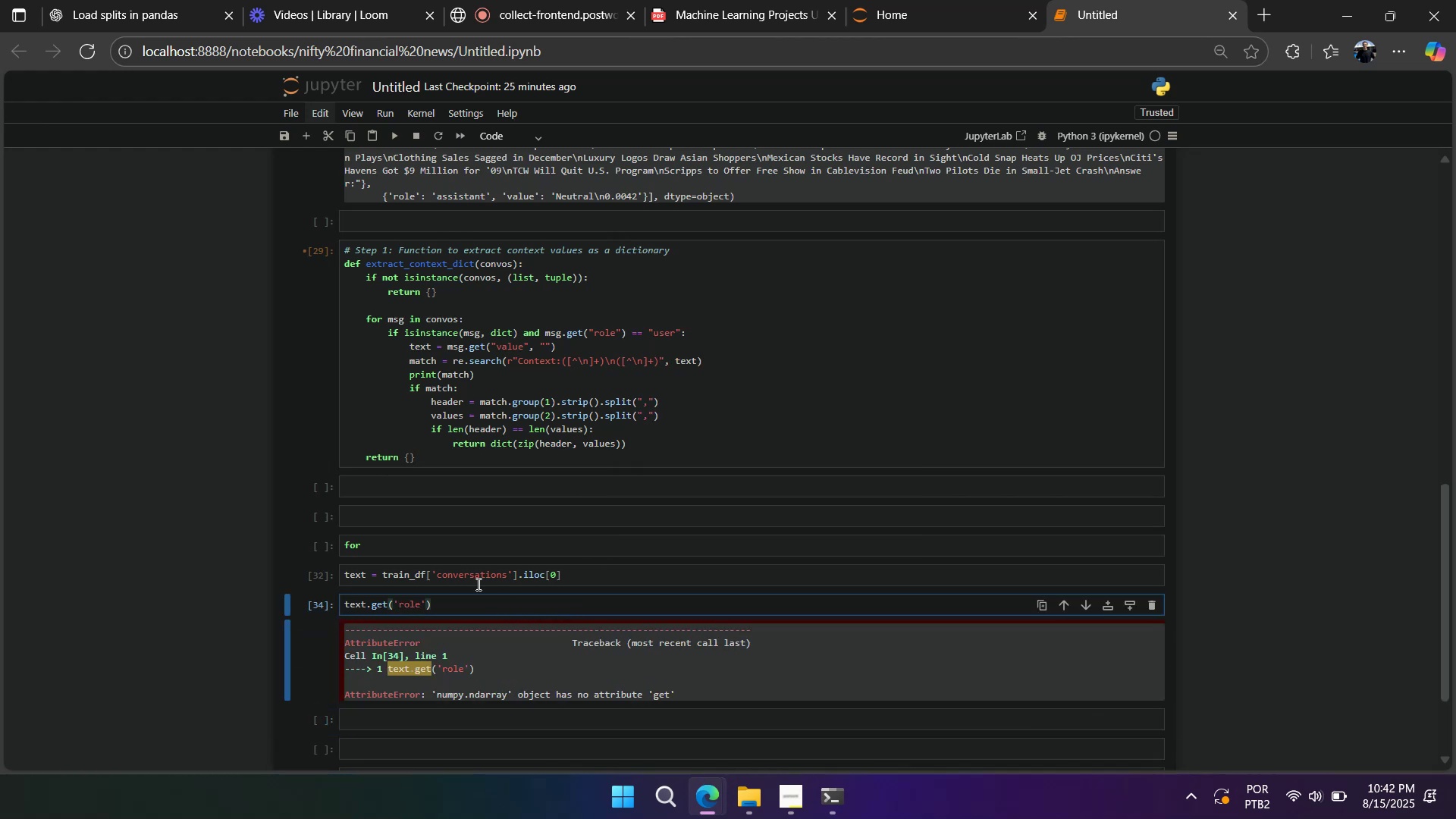 
left_click([470, 574])
 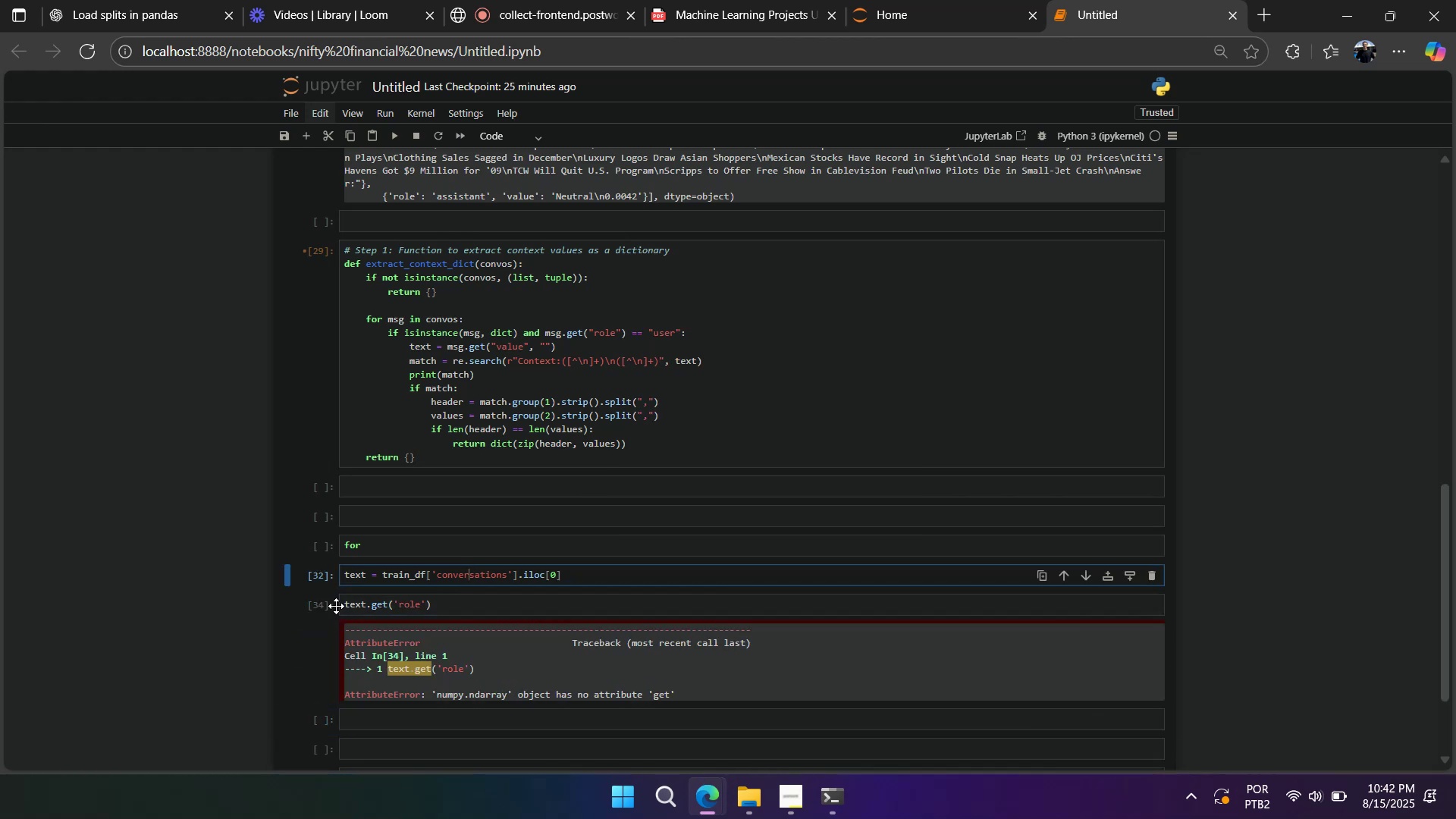 
left_click([331, 607])
 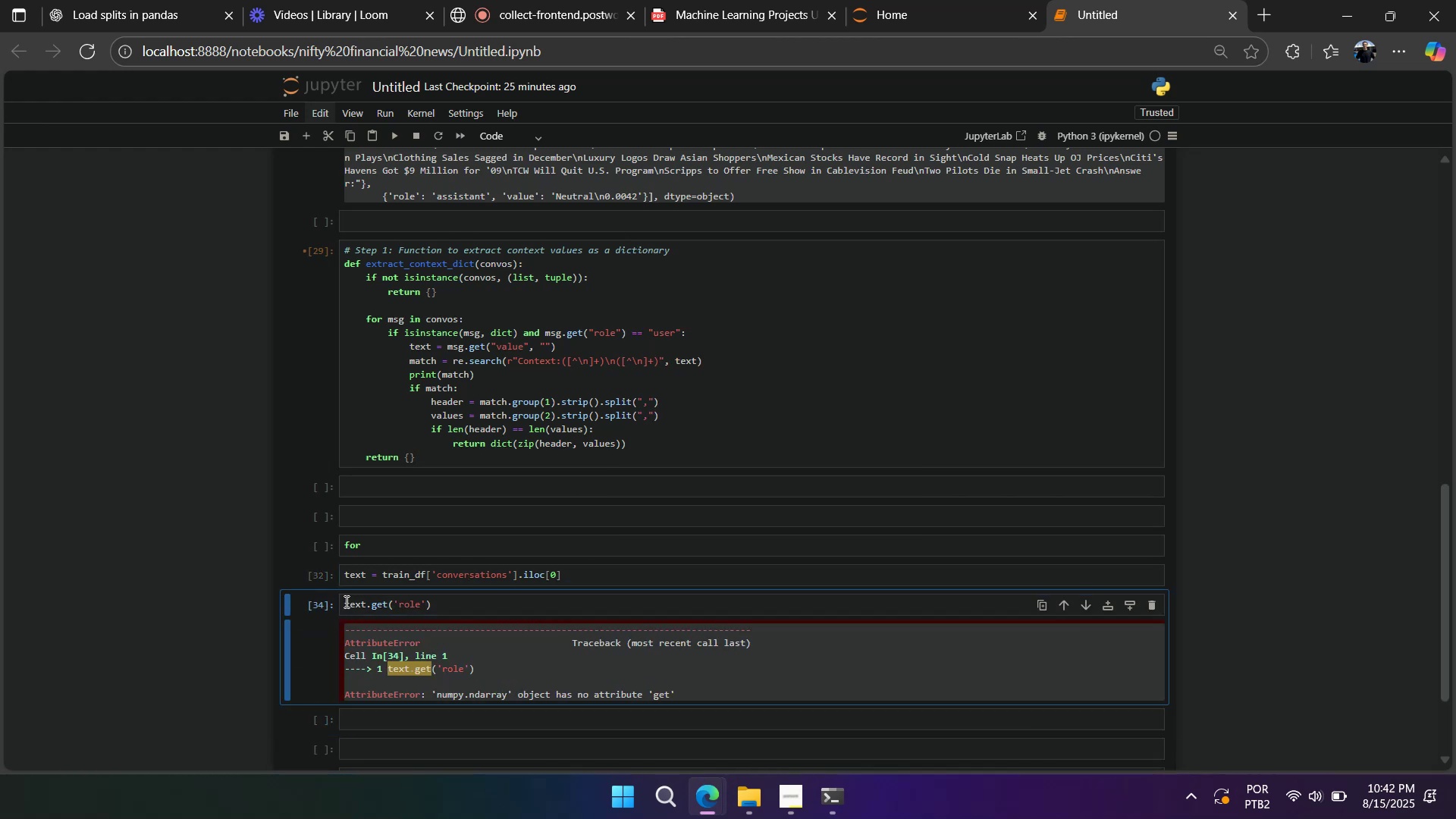 
type(aa)
 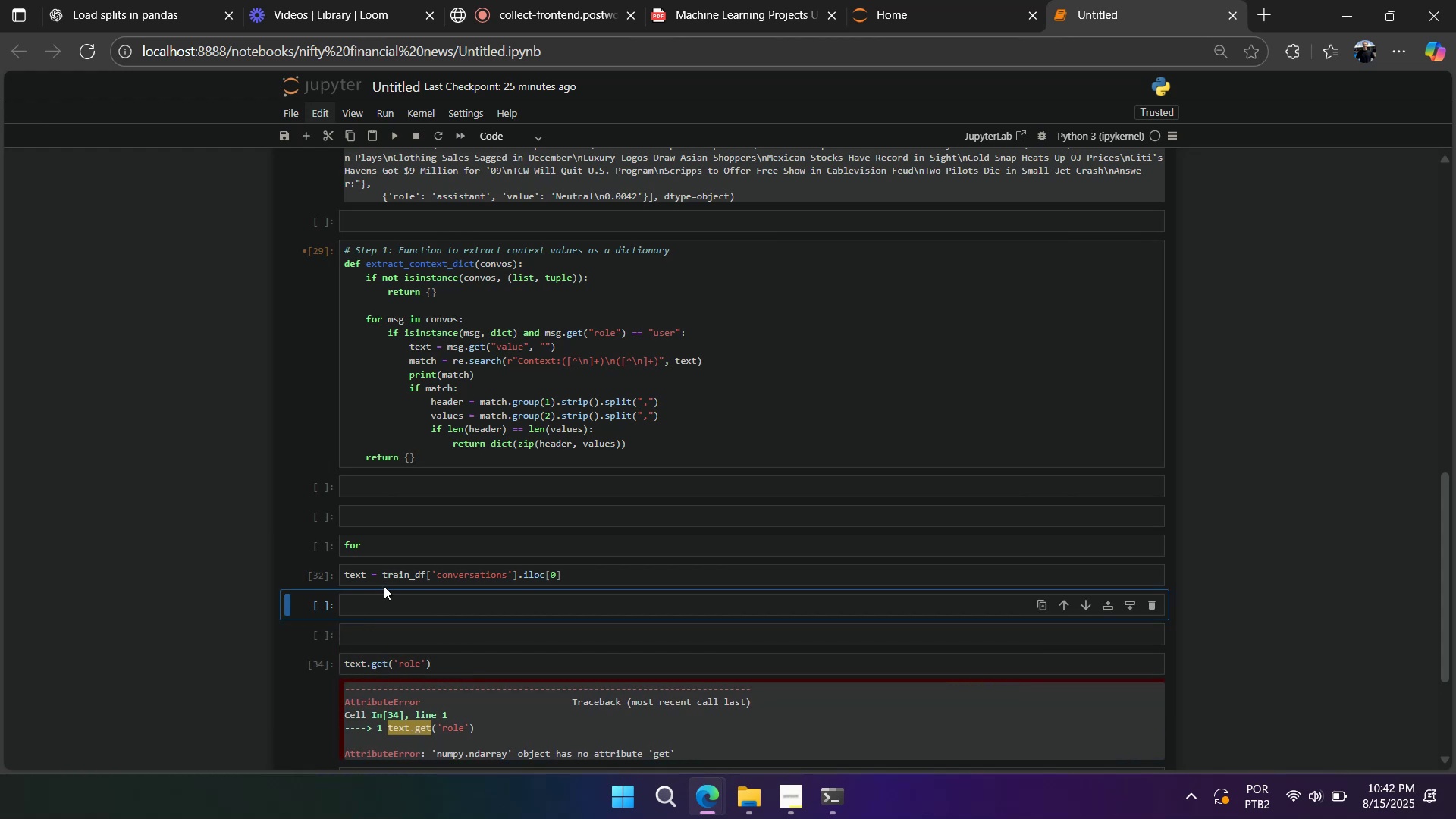 
left_click([393, 577])
 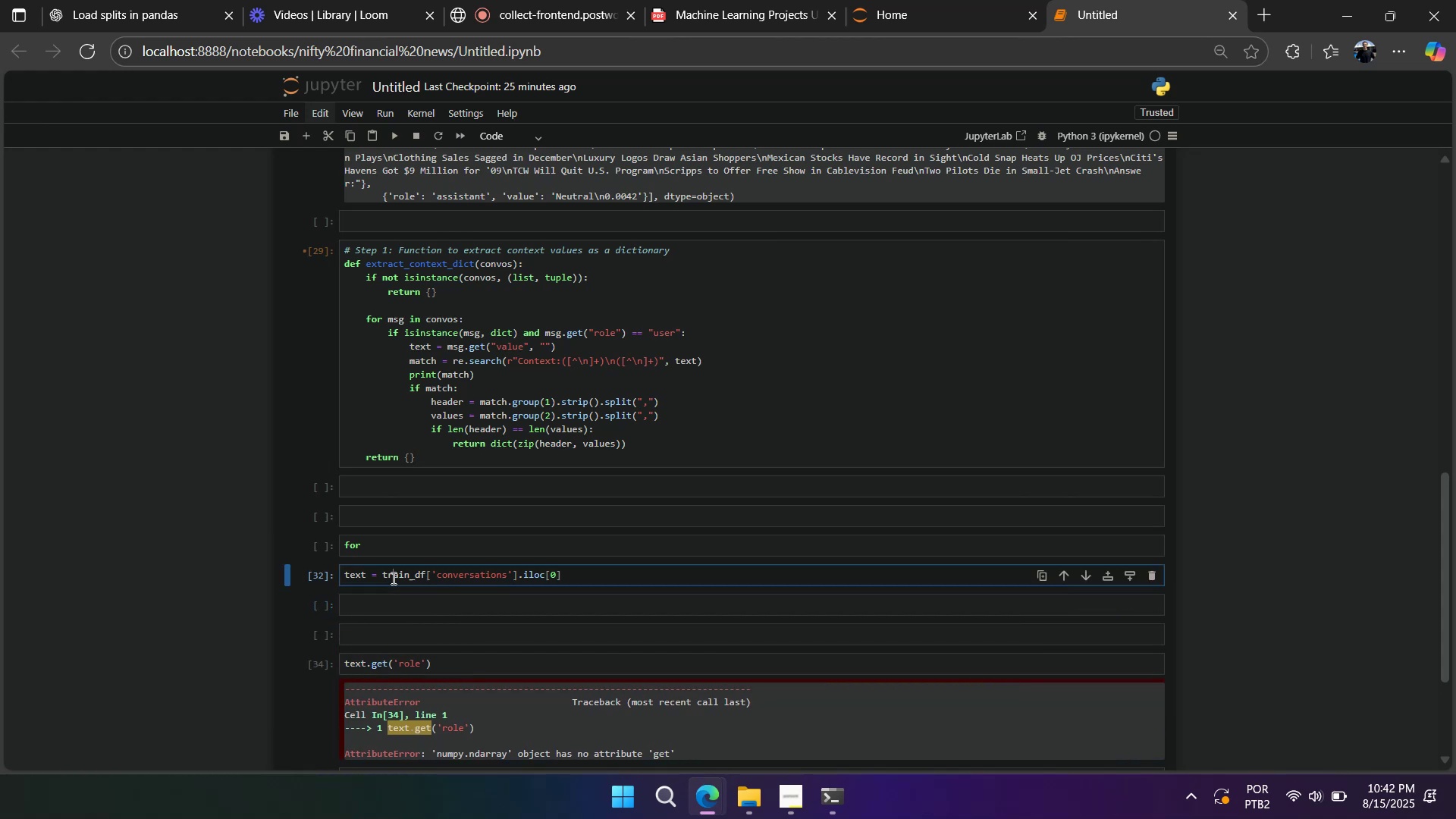 
key(Shift+ShiftLeft)
 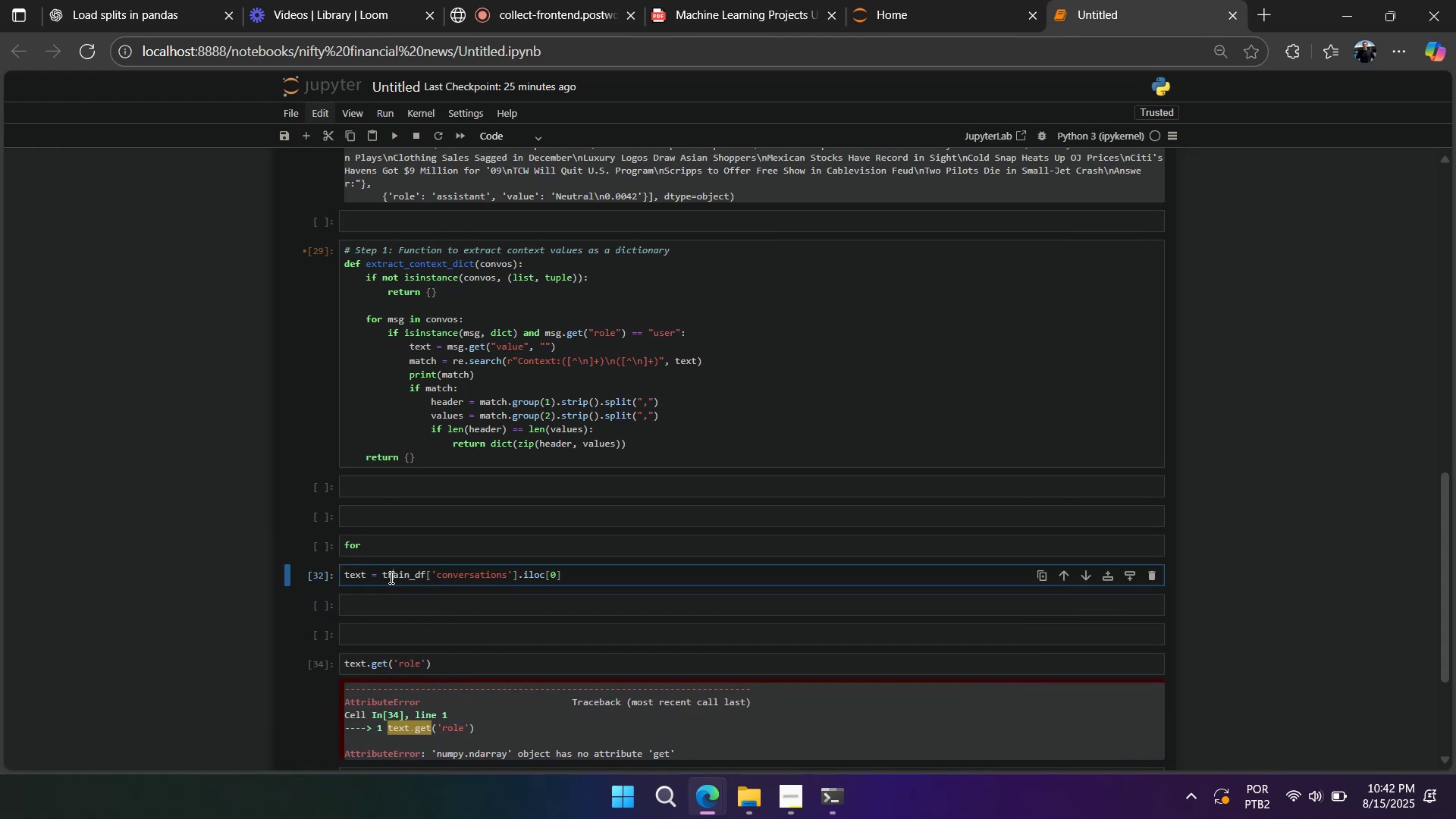 
left_click_drag(start_coordinate=[384, 577], to_coordinate=[178, 581])
 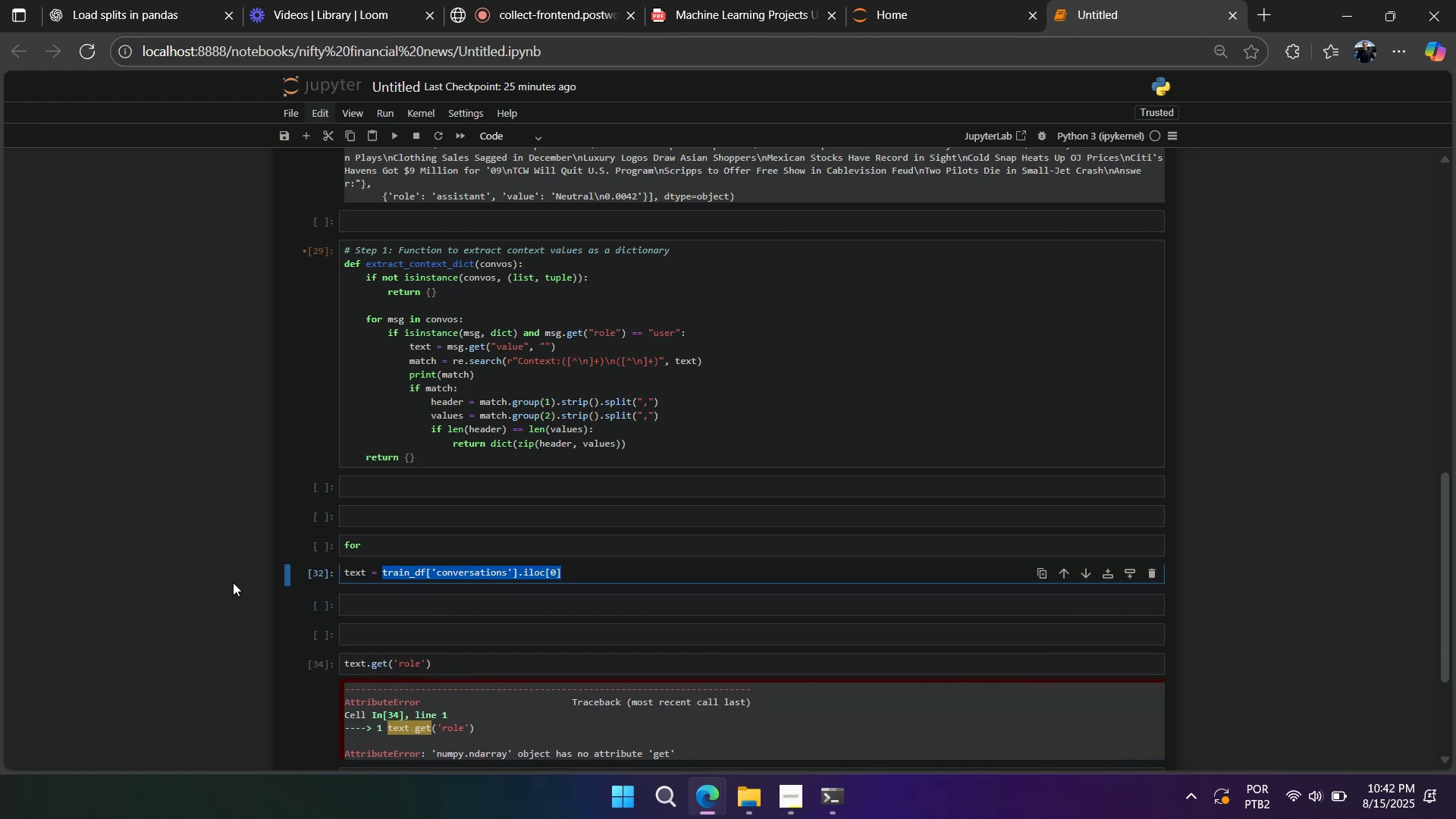 
left_click([378, 577])
 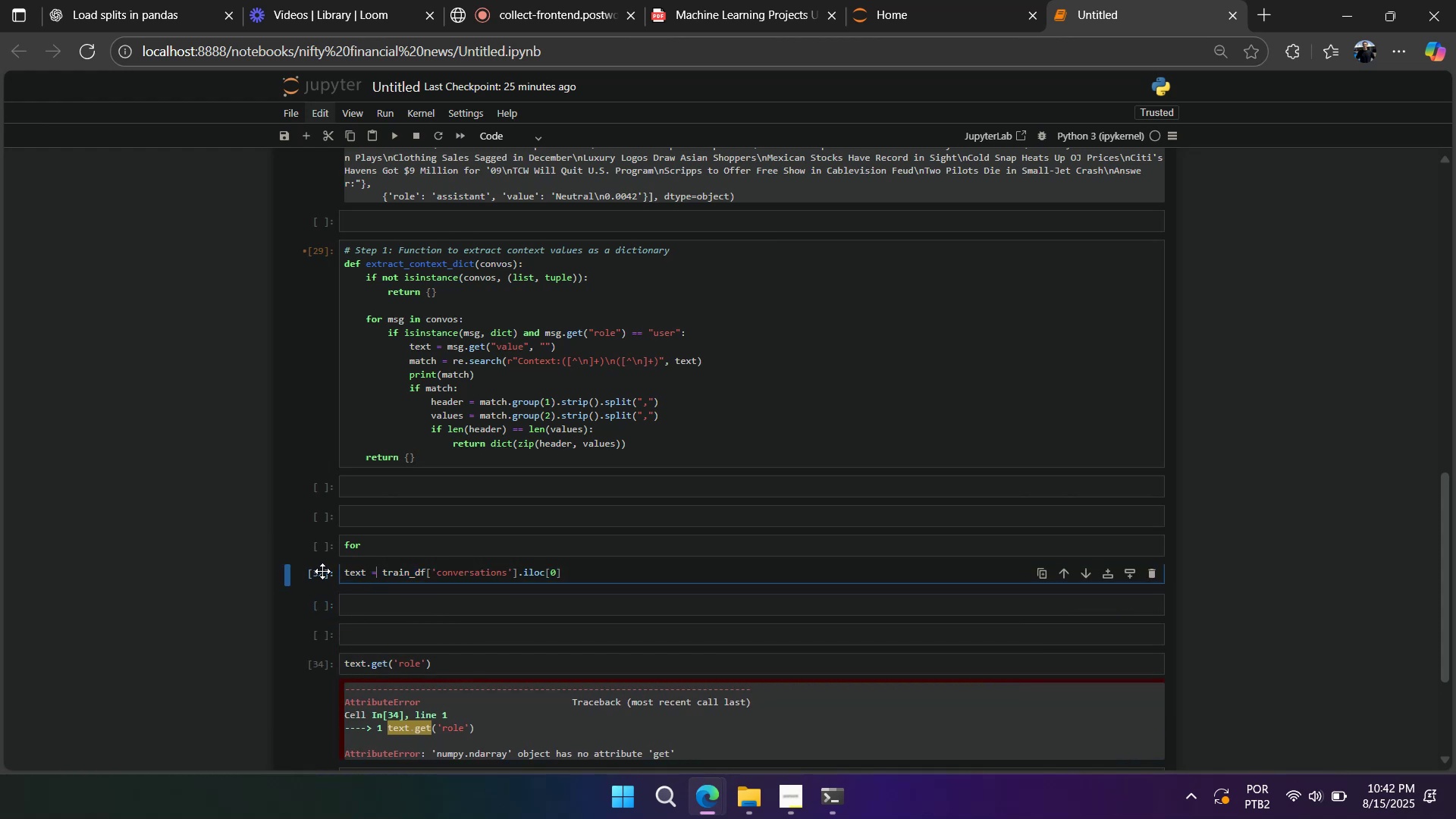 
wait(5.05)
 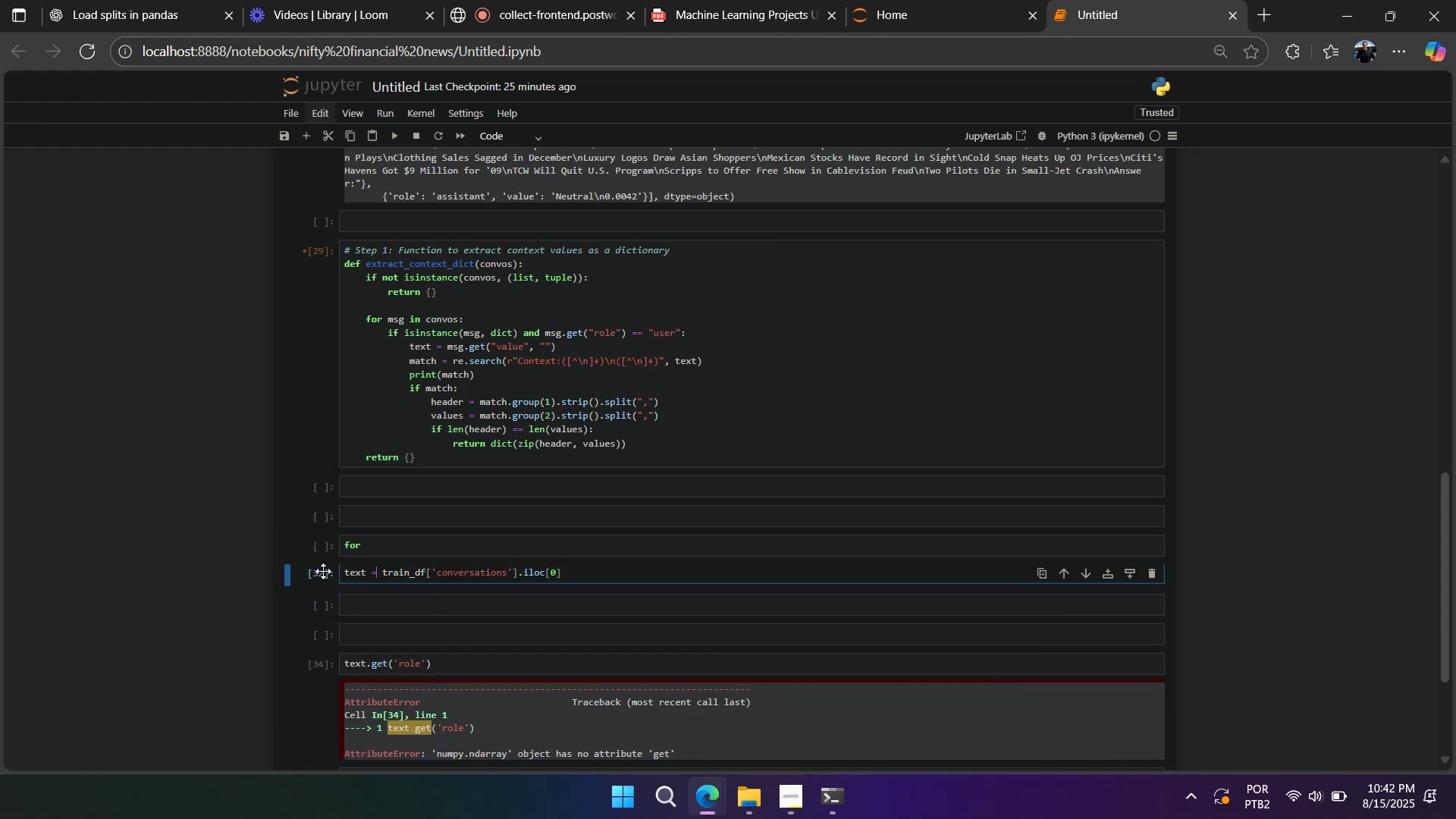 
left_click([322, 572])
 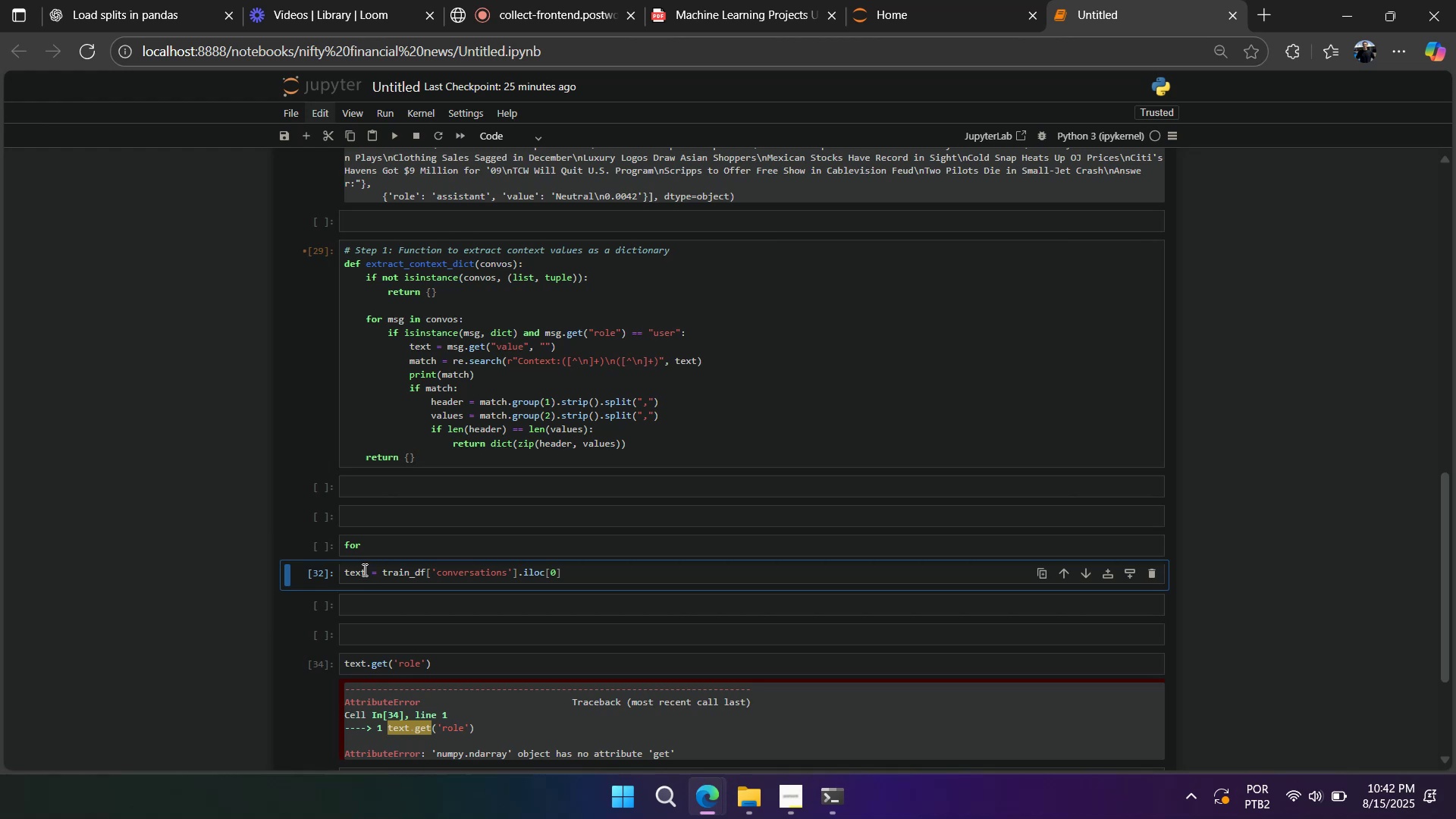 
double_click([363, 570])
 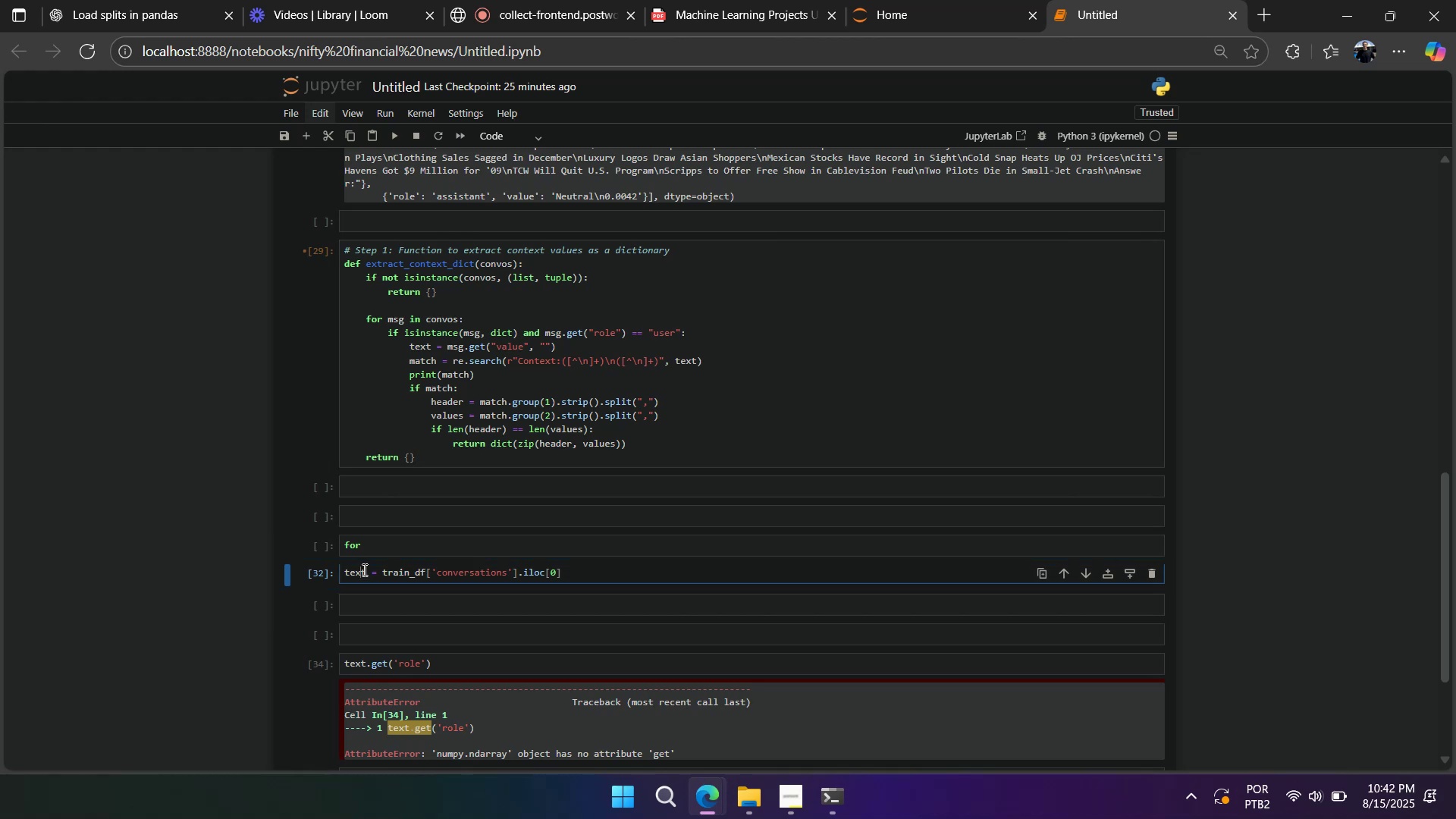 
key(Control+ControlLeft)
 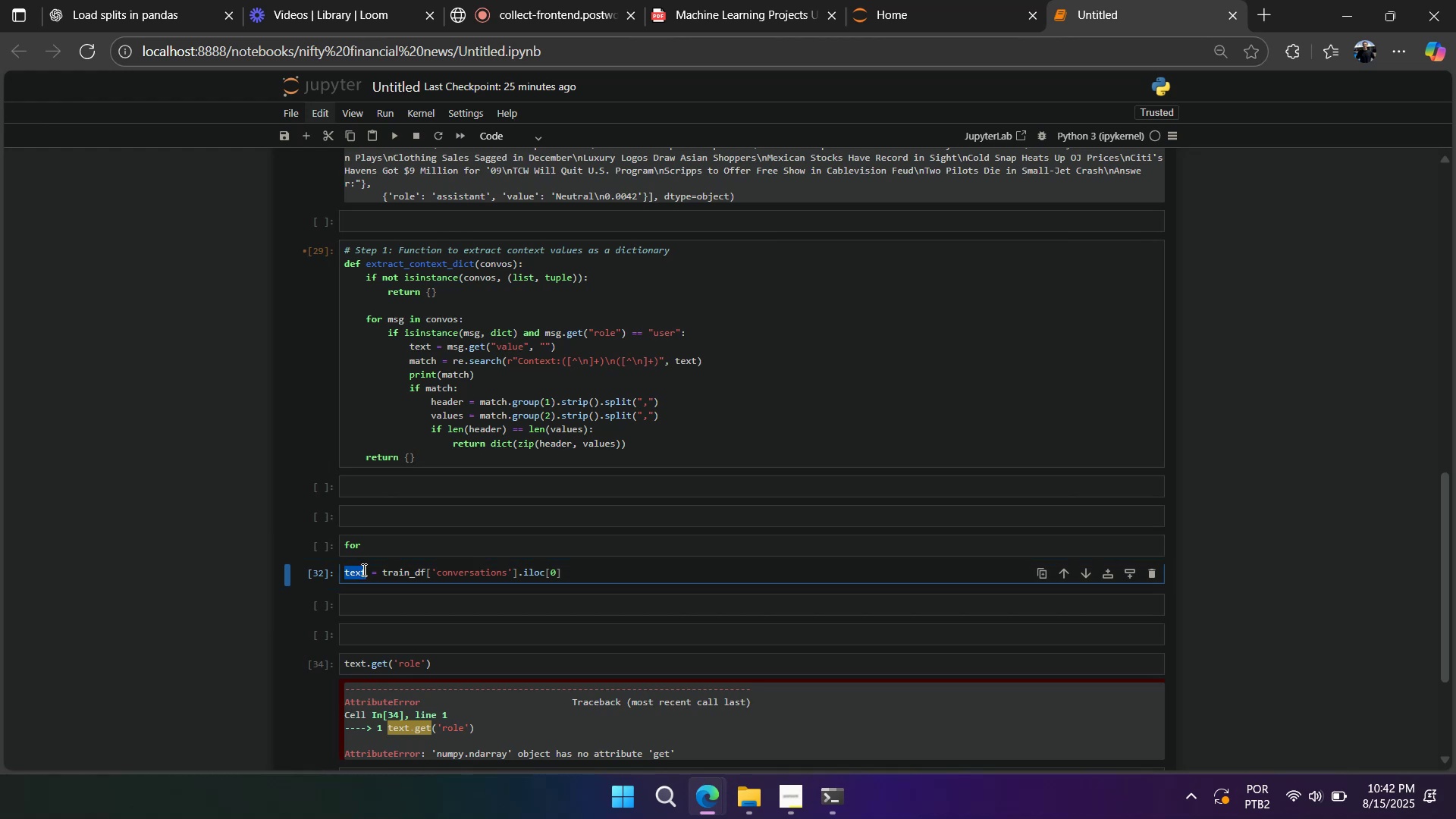 
key(Control+C)
 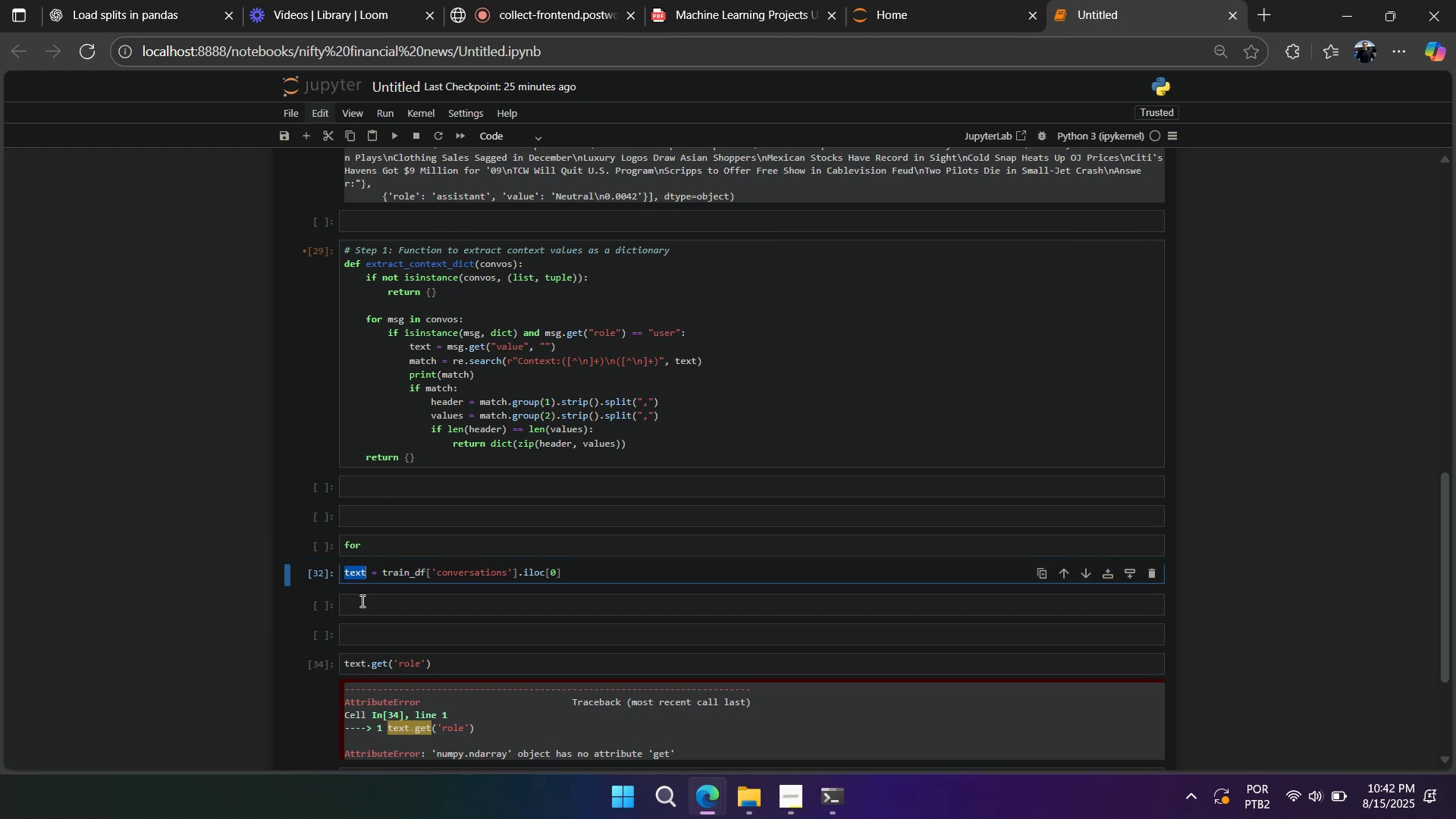 
triple_click([361, 601])
 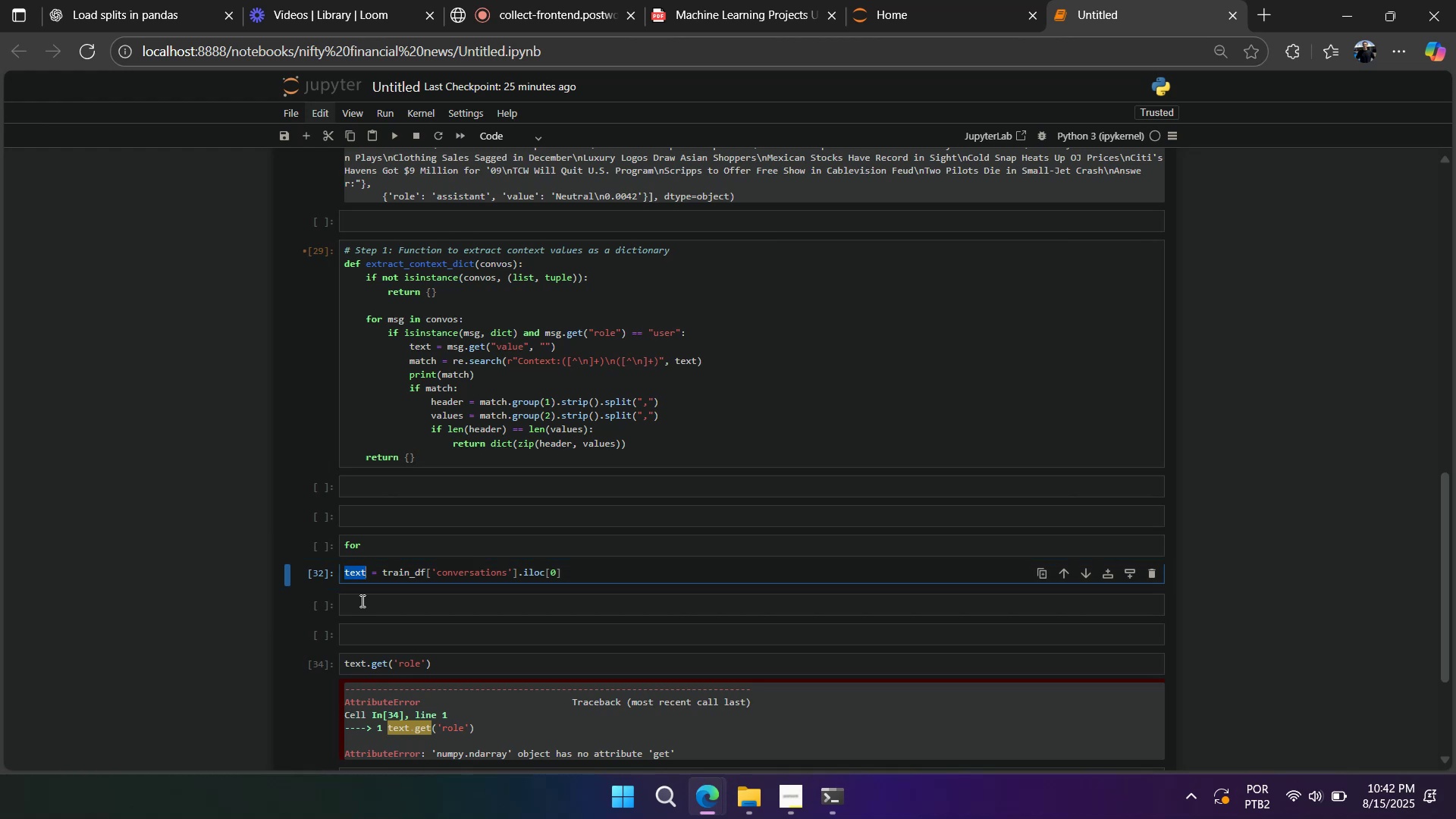 
key(Control+ControlLeft)
 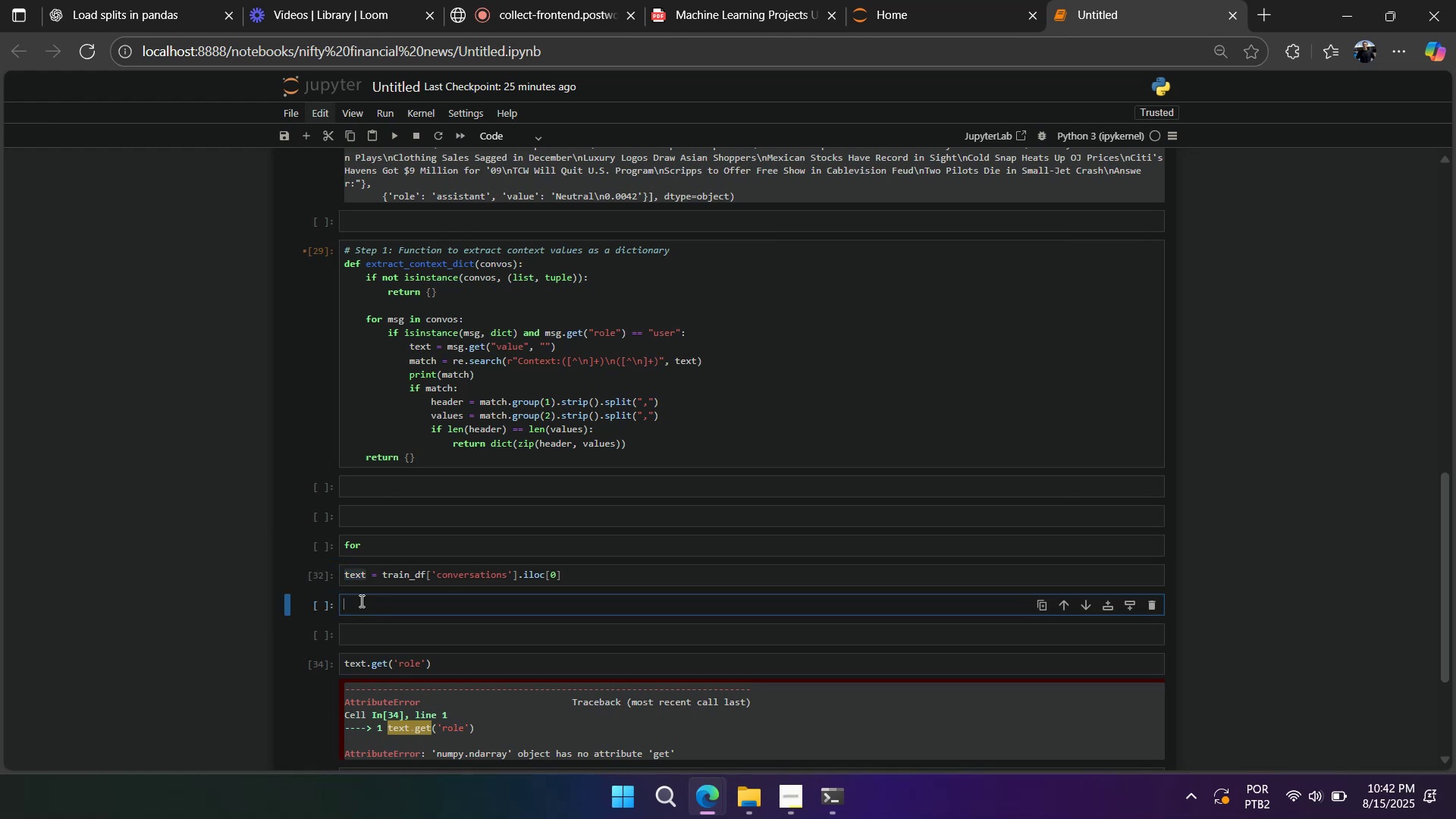 
key(Control+V)
 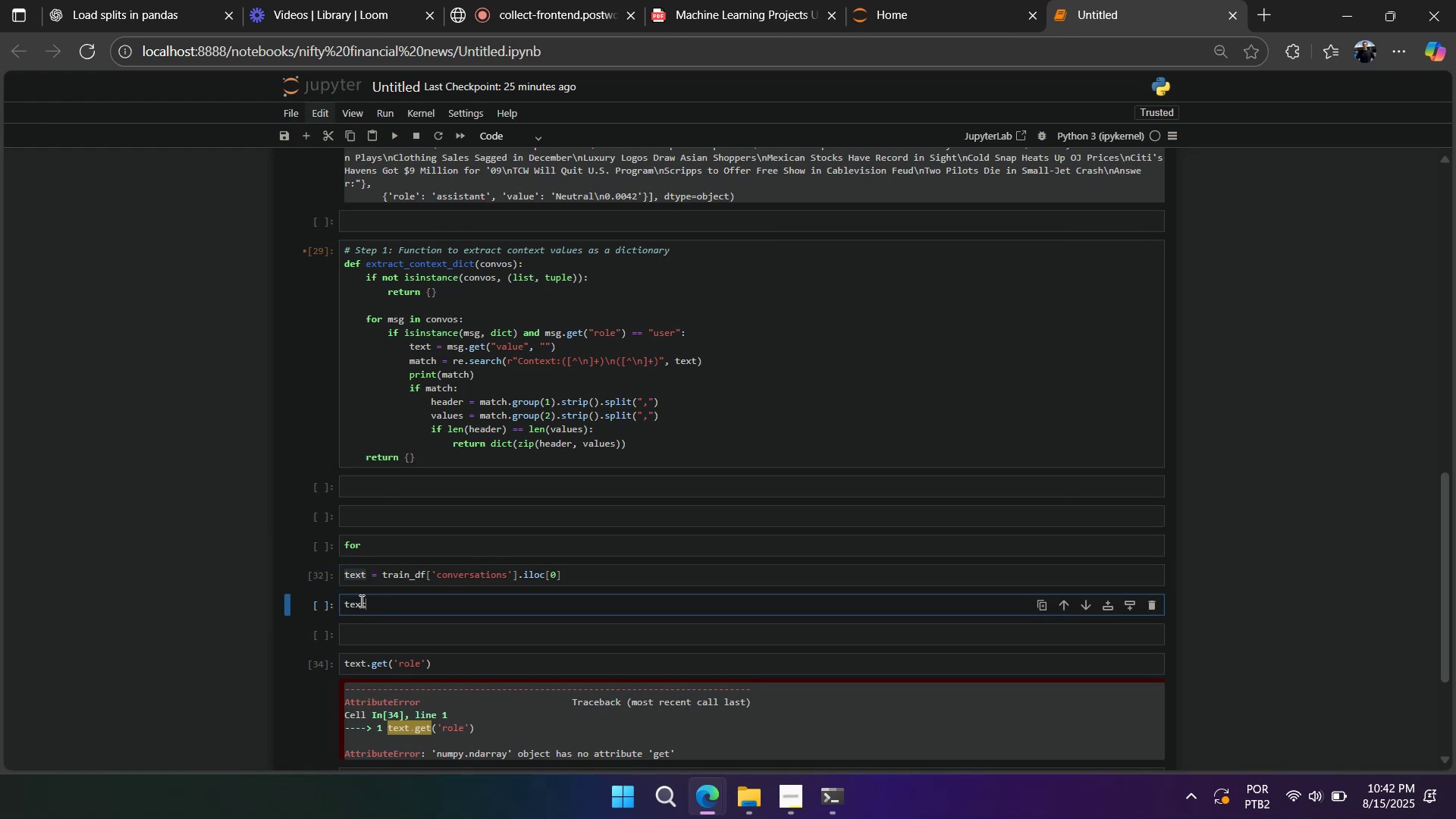 
key(Shift+Enter)
 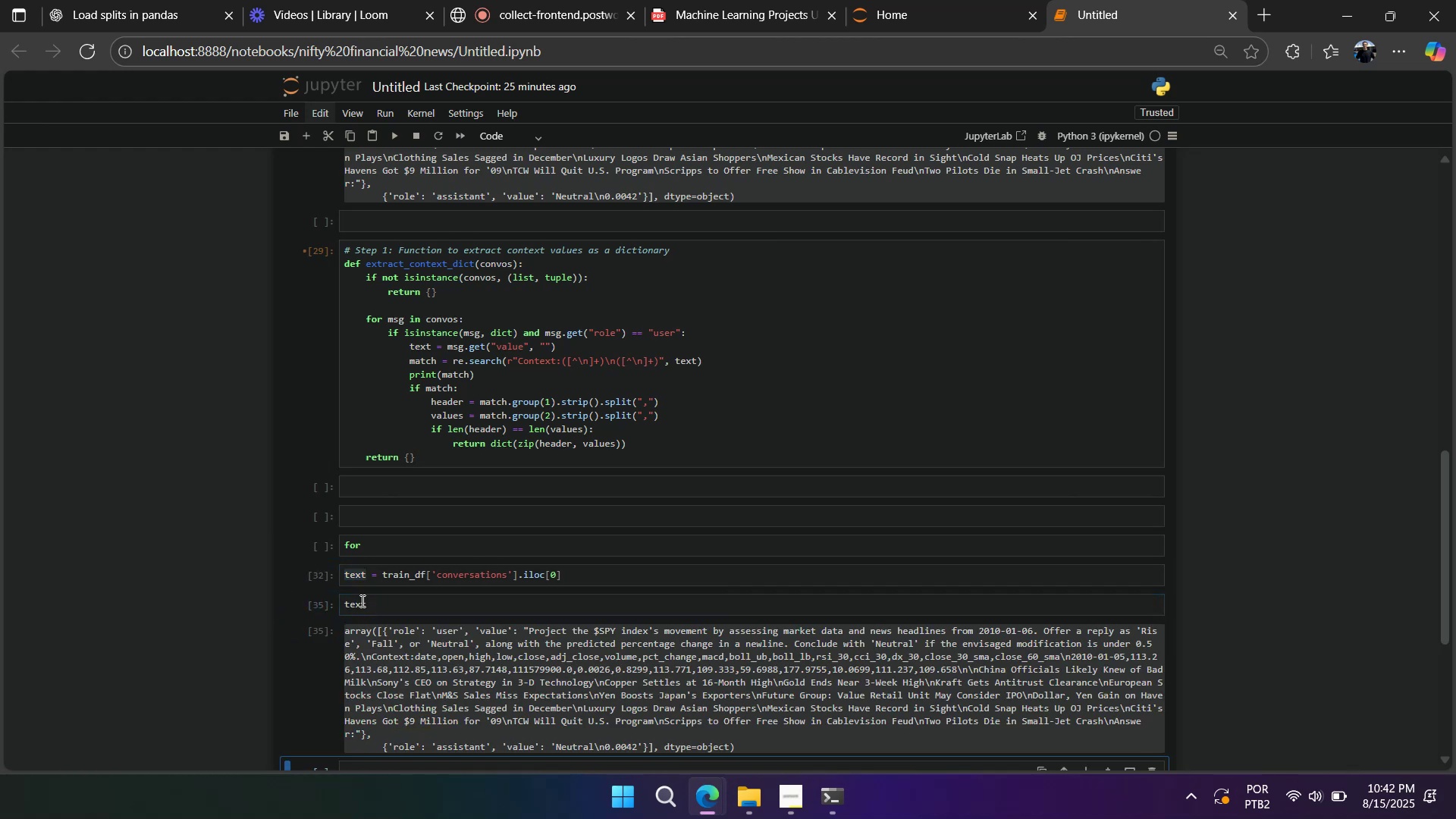 
scroll: coordinate [361, 601], scroll_direction: down, amount: 3.0
 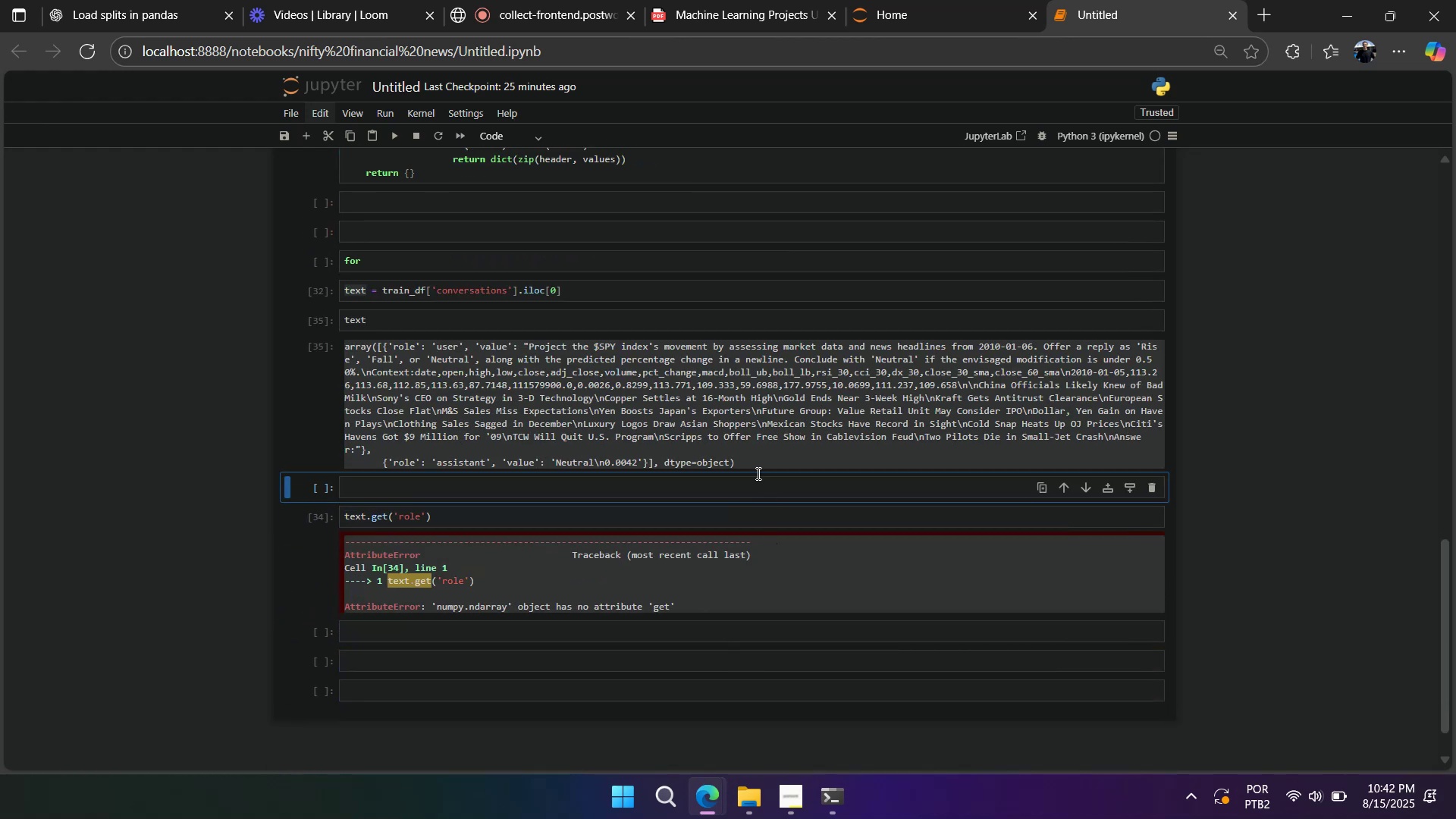 
left_click_drag(start_coordinate=[752, 462], to_coordinate=[339, 337])
 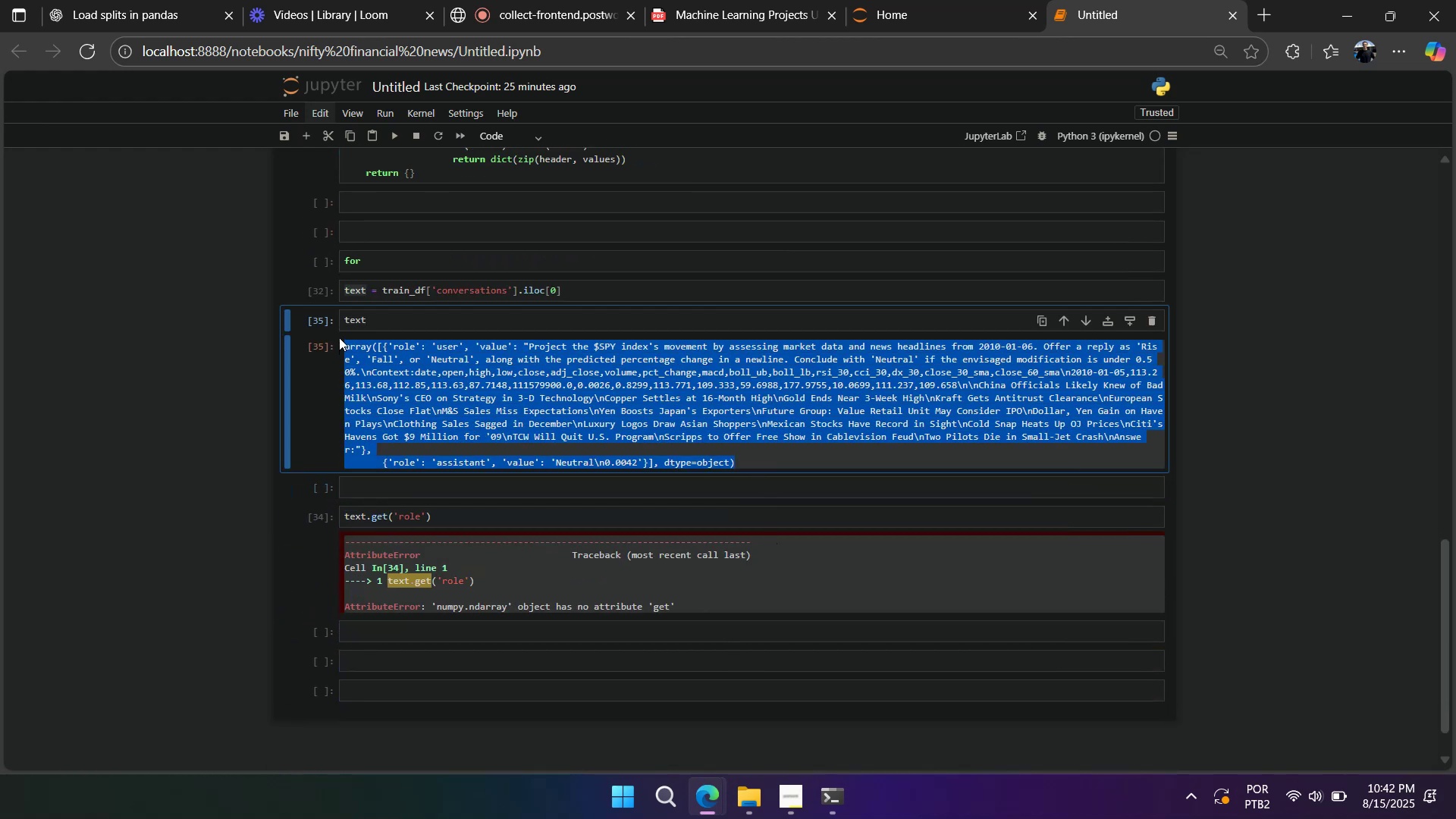 
key(Control+C)
 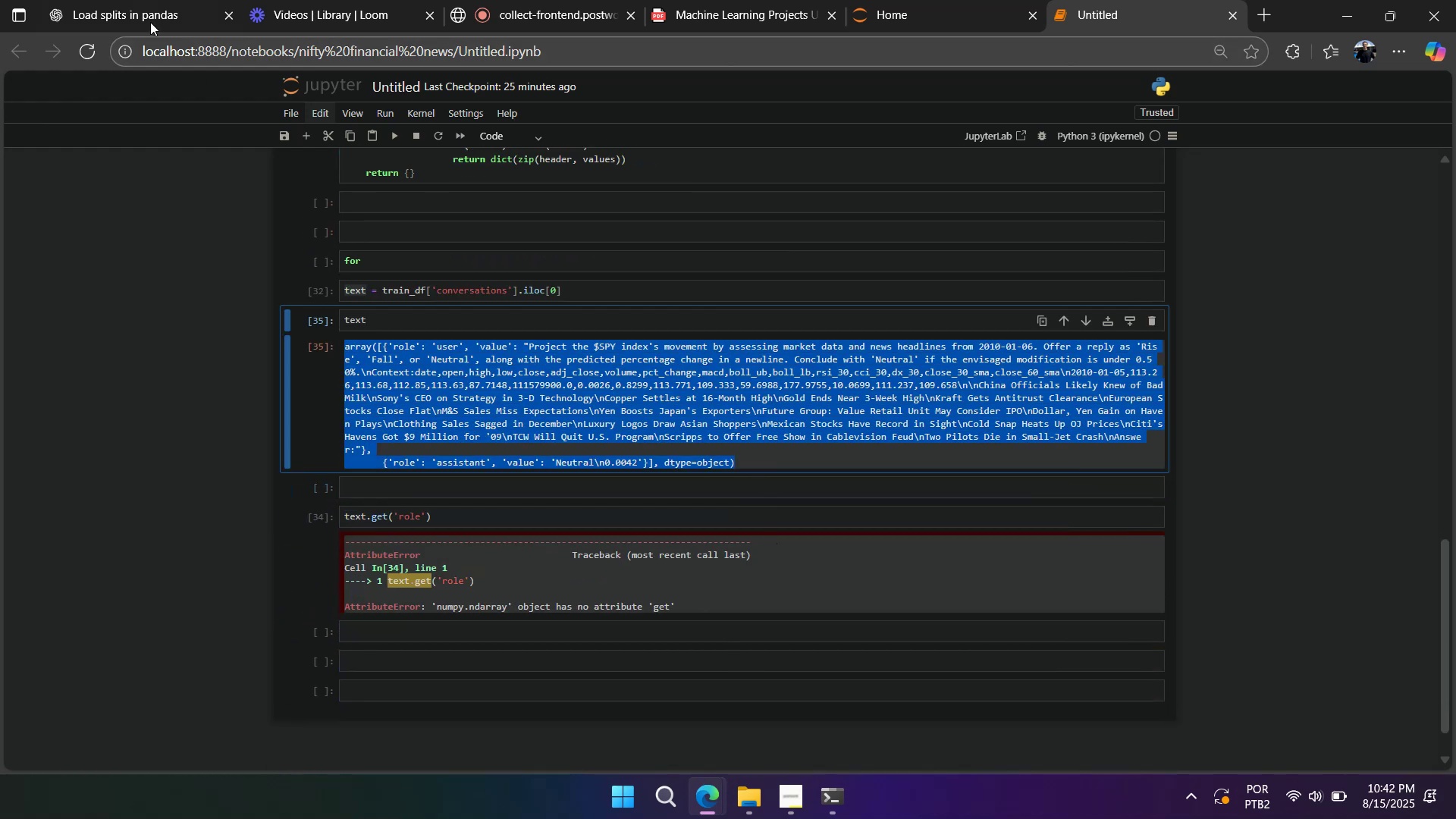 
left_click([149, 14])
 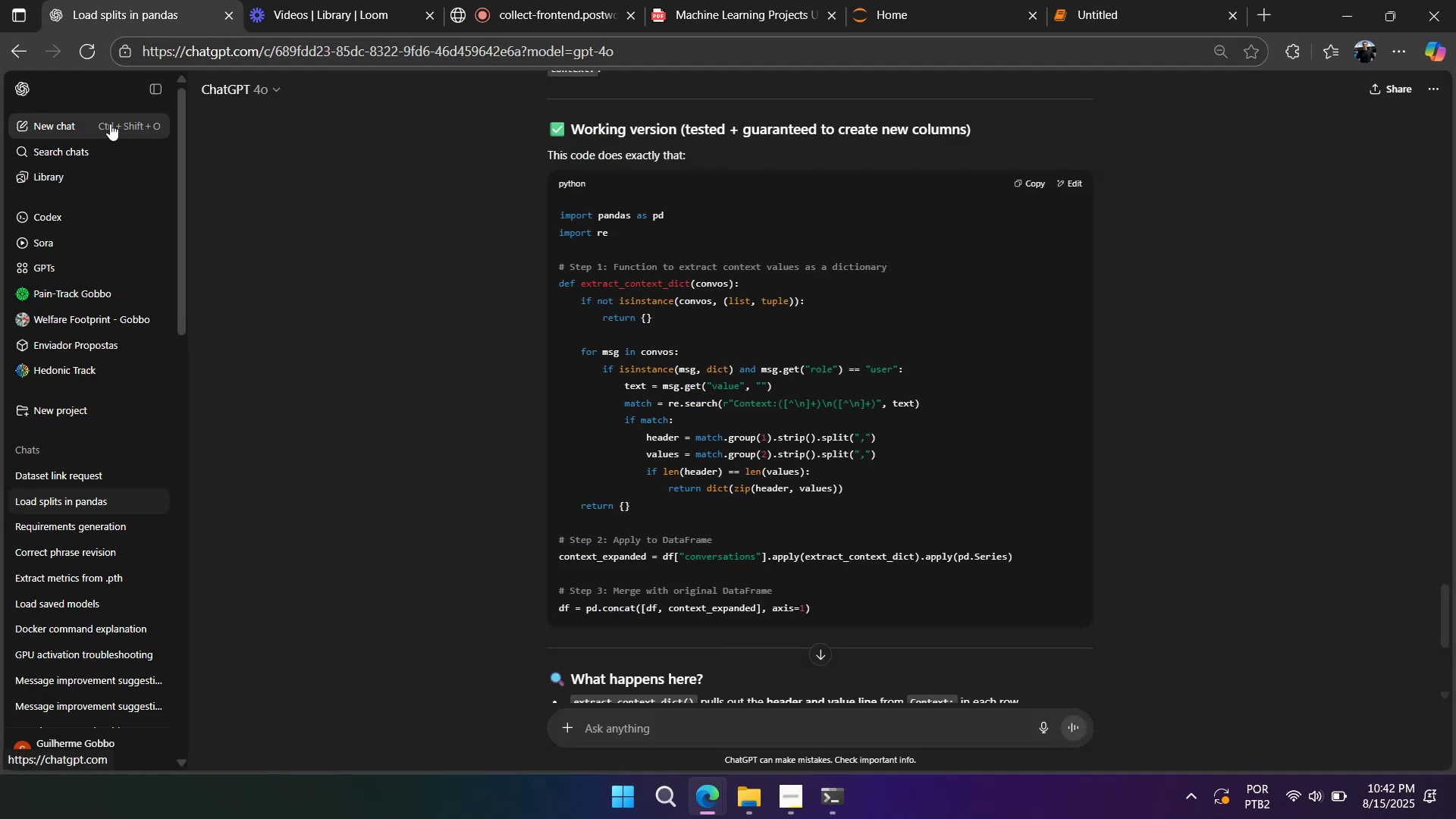 
left_click([110, 124])
 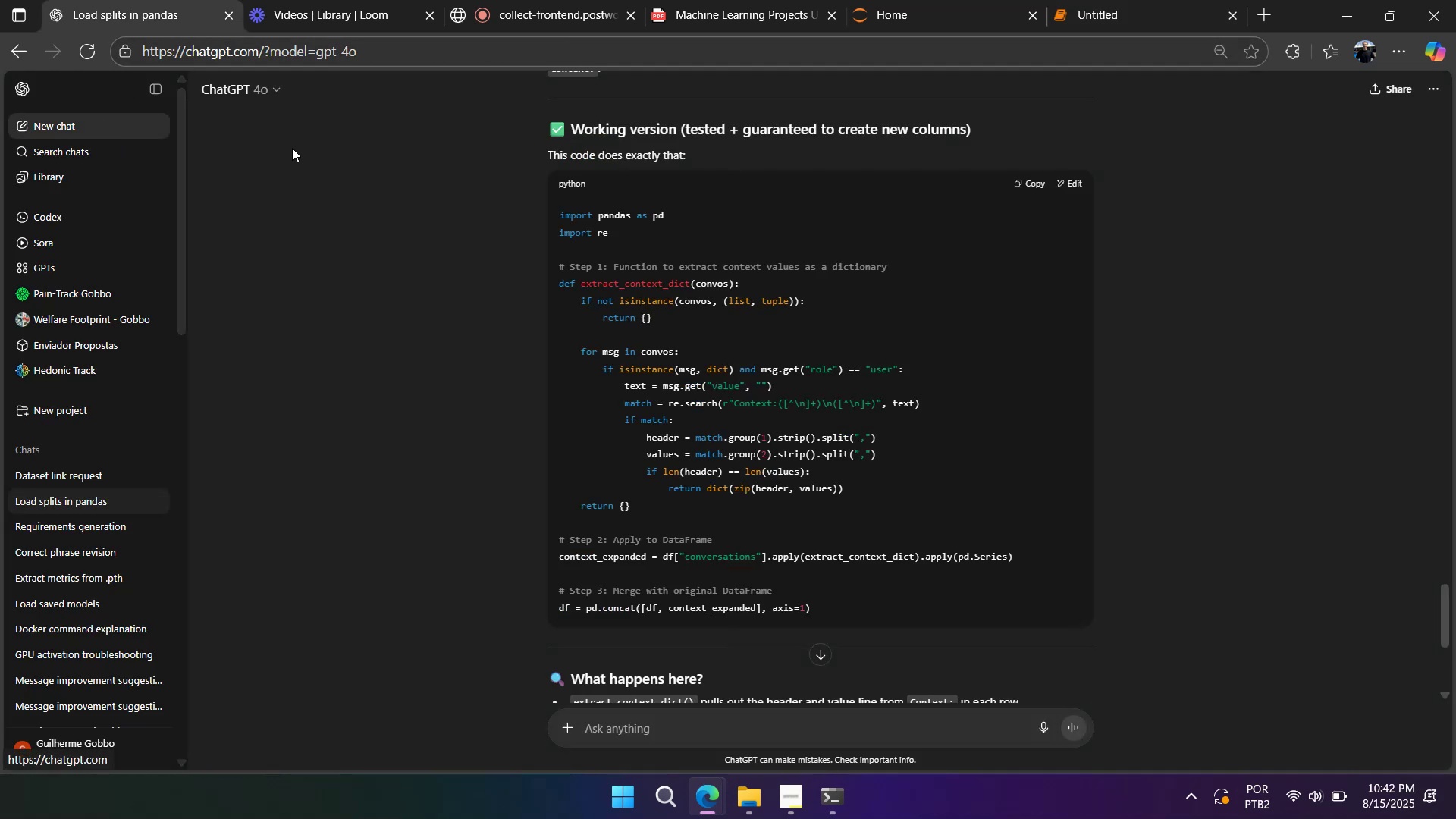 
key(Control+V)
 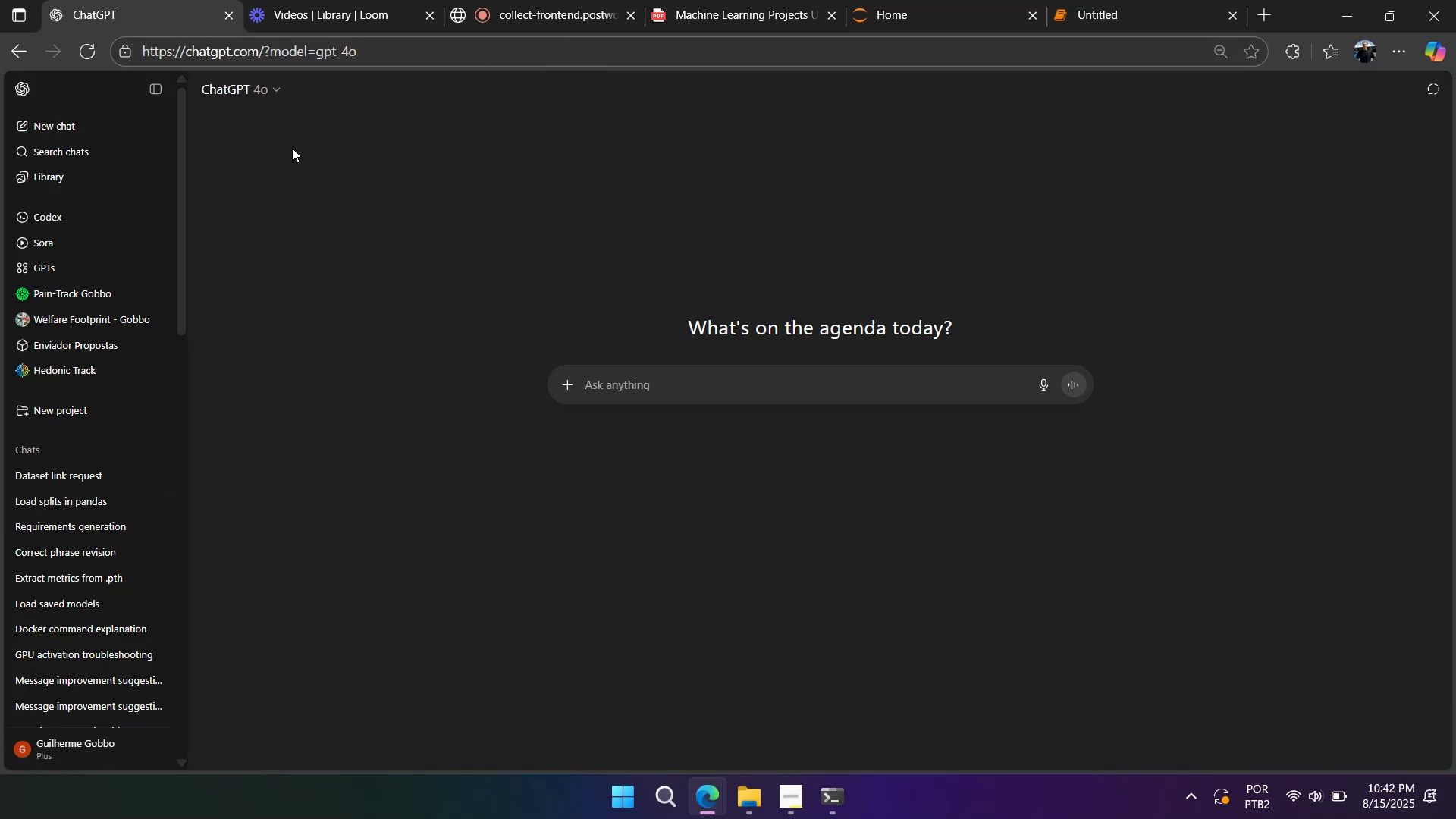 
key(Shift+Enter)
 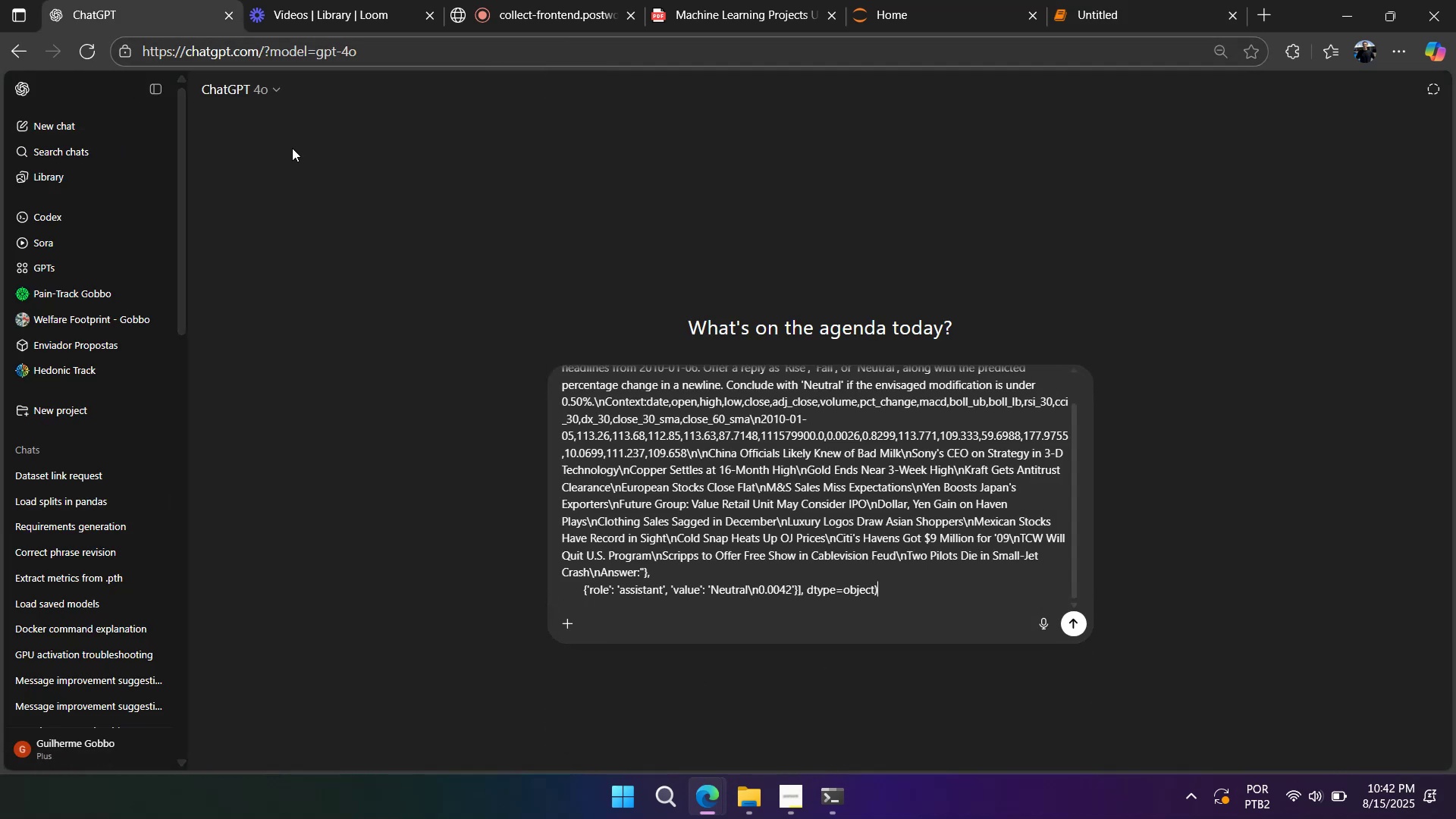 
key(Shift+Enter)
 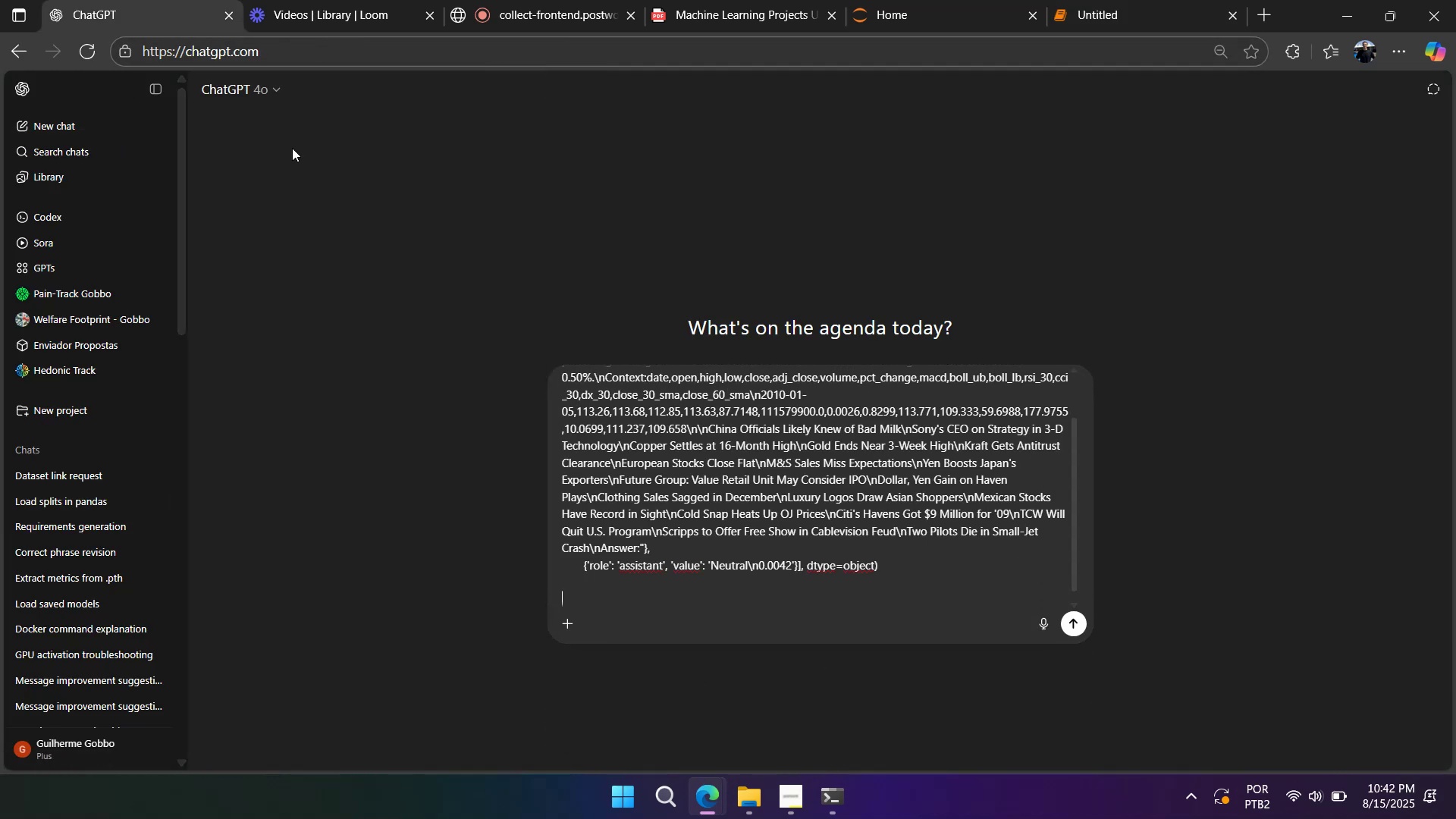 
key(Shift+Enter)
 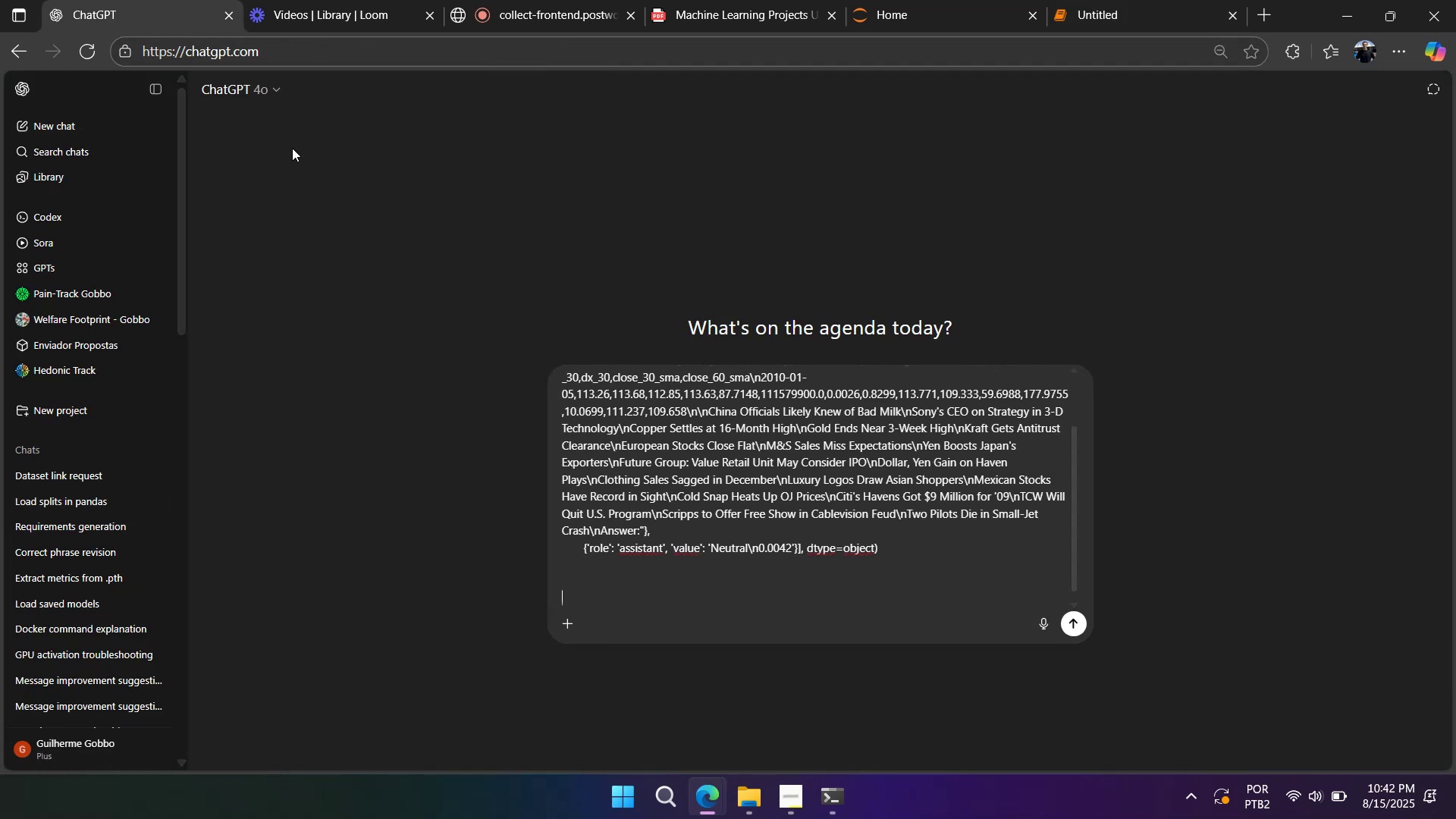 
key(Shift+Enter)
 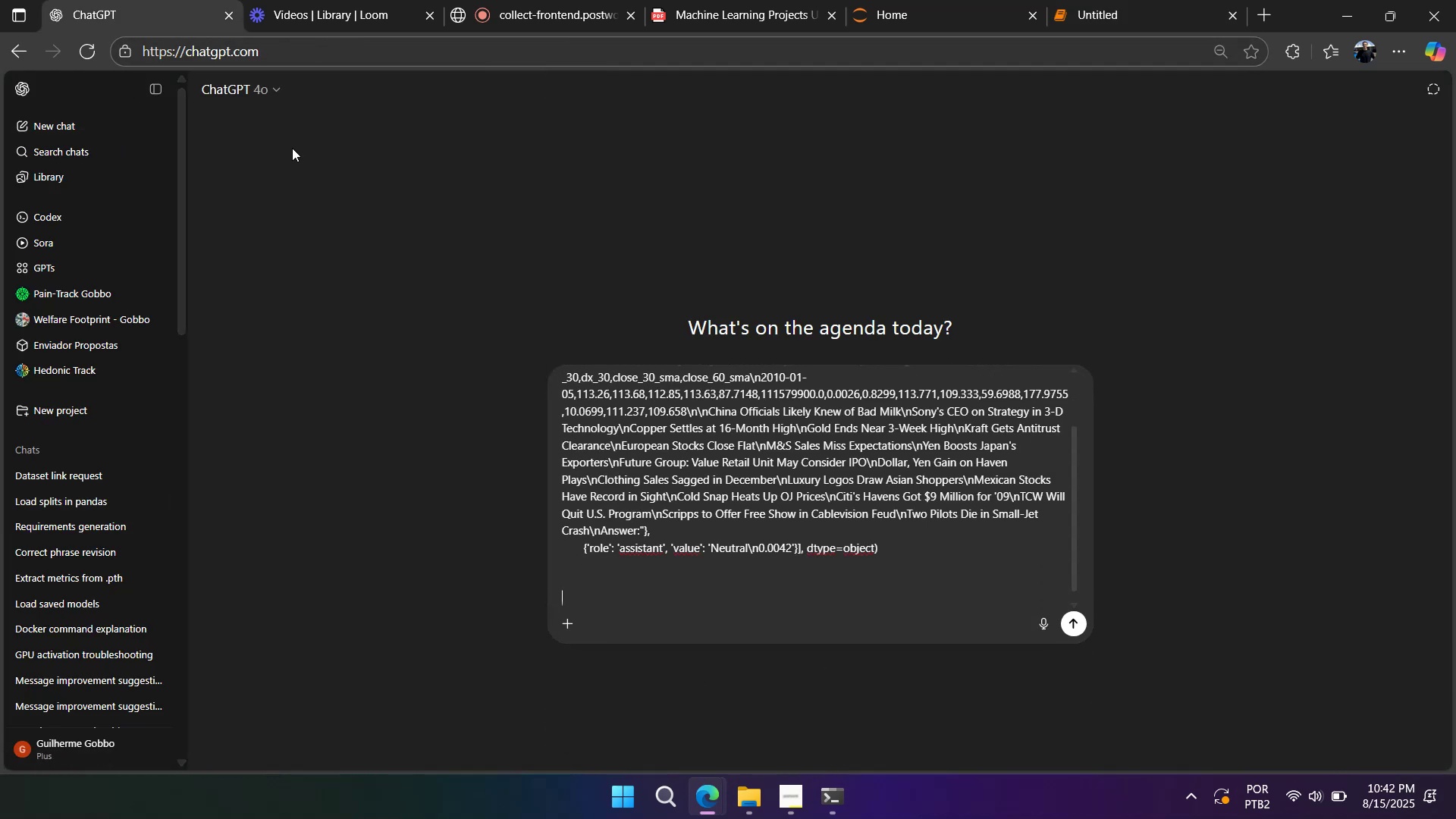 
key(Shift+Enter)
 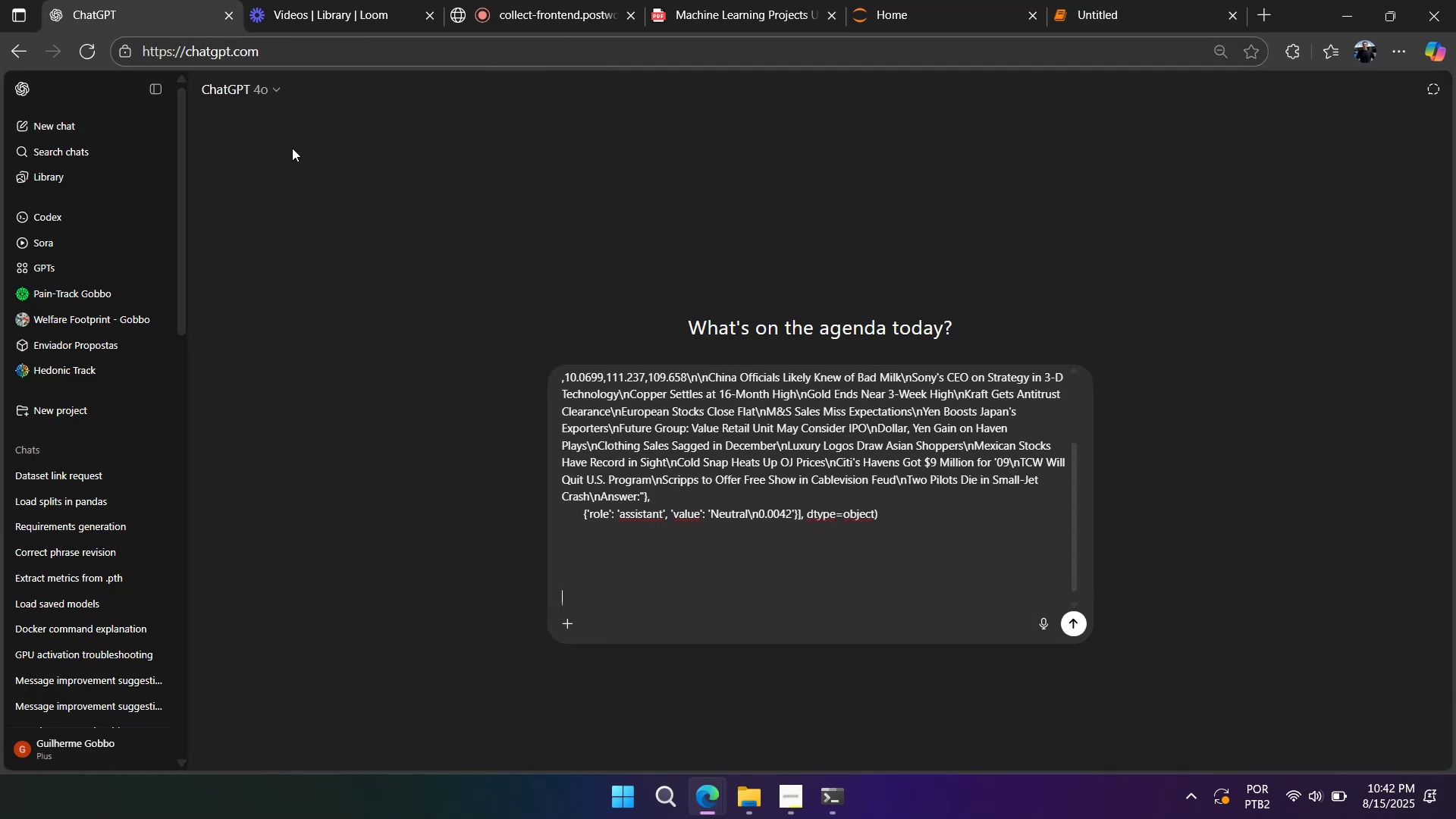 
type(essa )
 